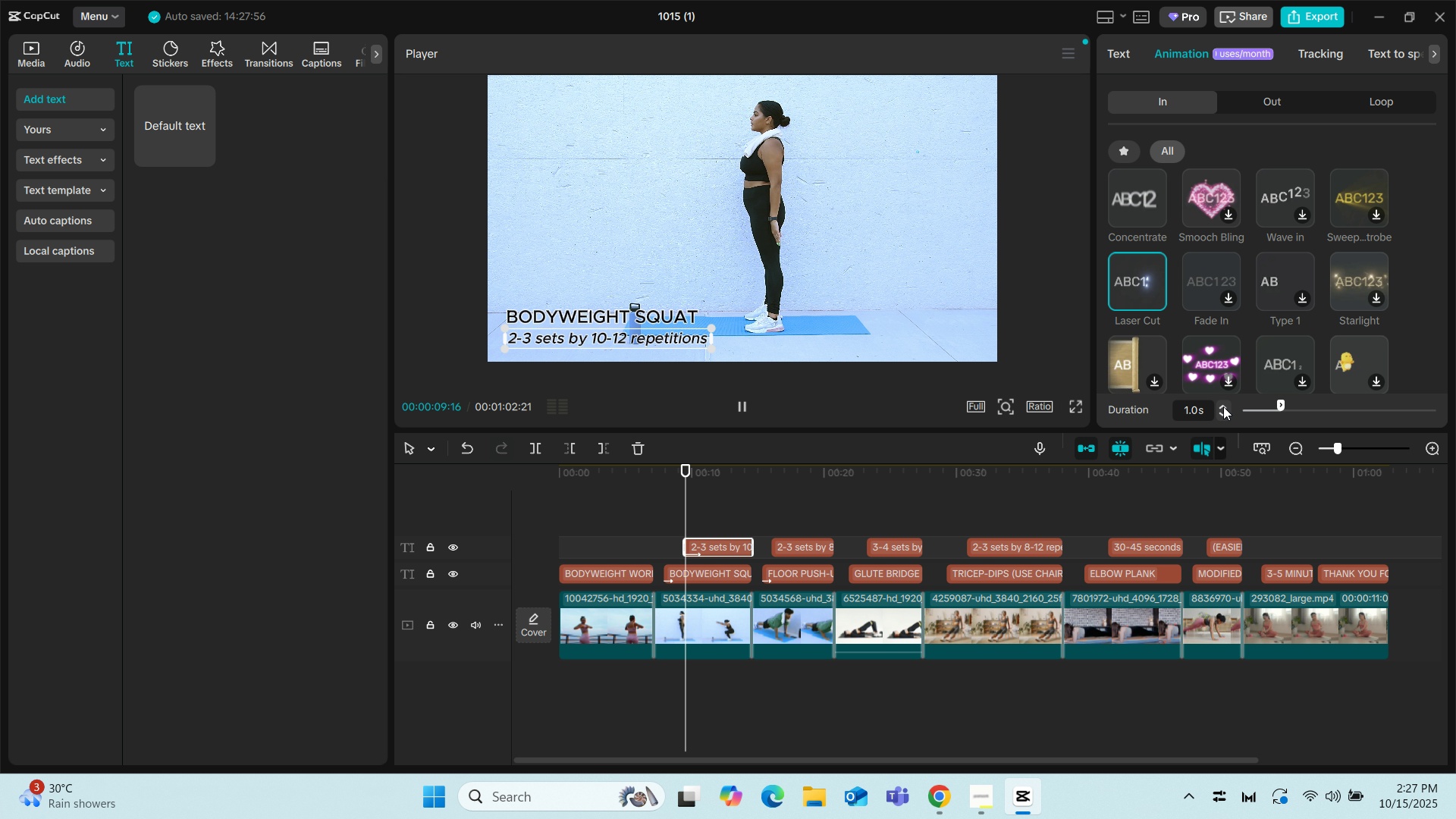 
double_click([1223, 406])
 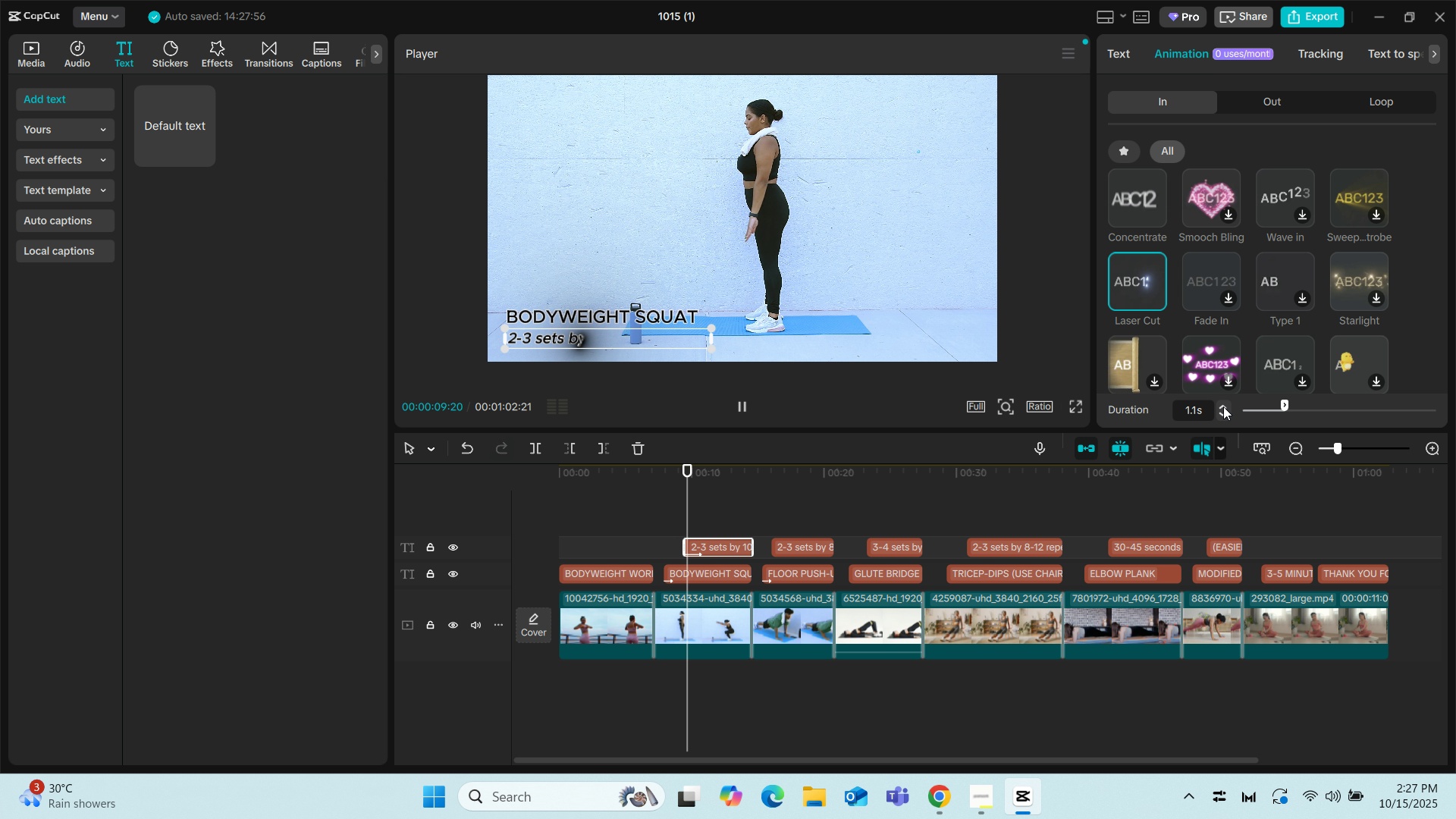 
double_click([1223, 406])
 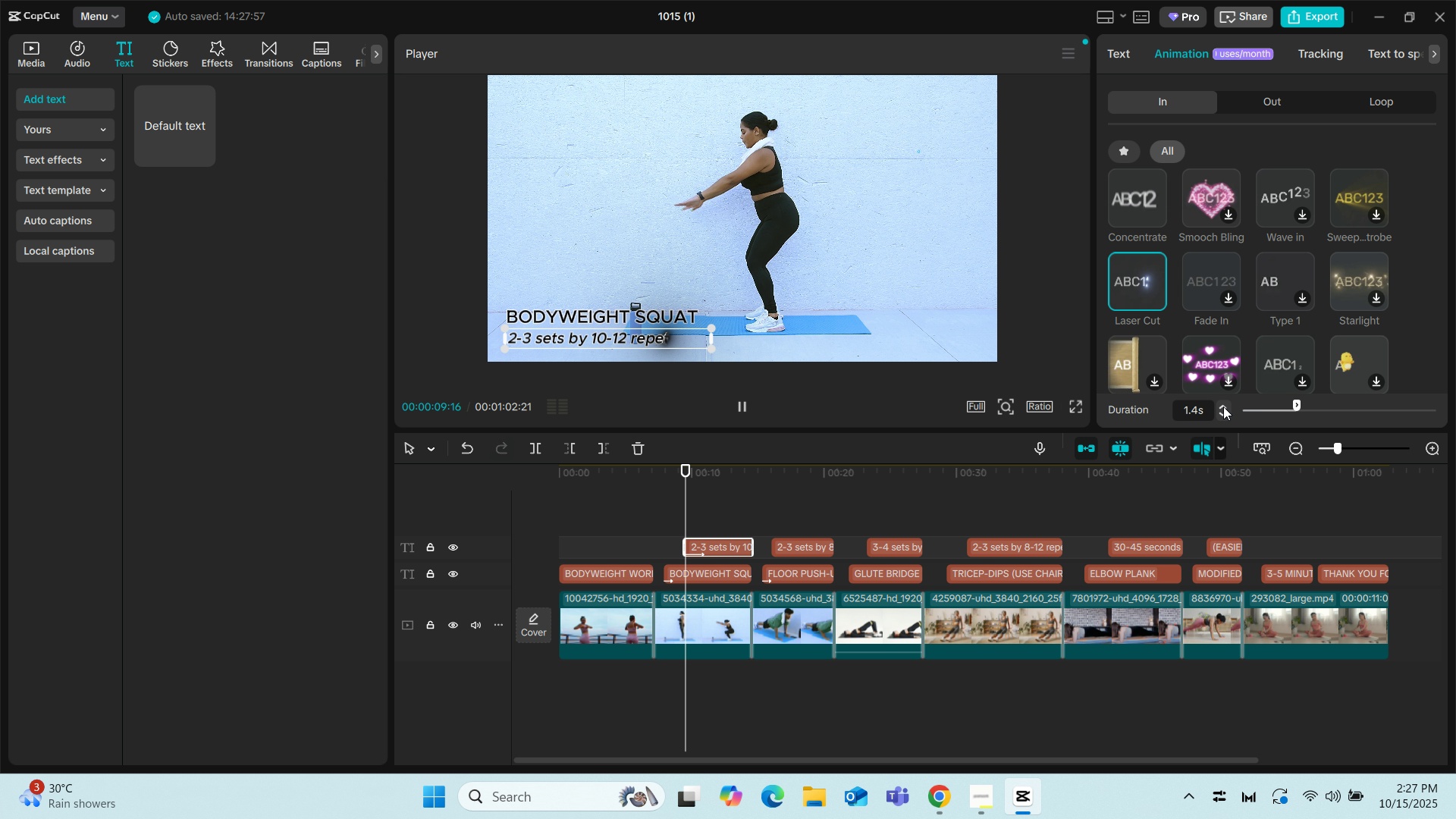 
left_click([1223, 406])
 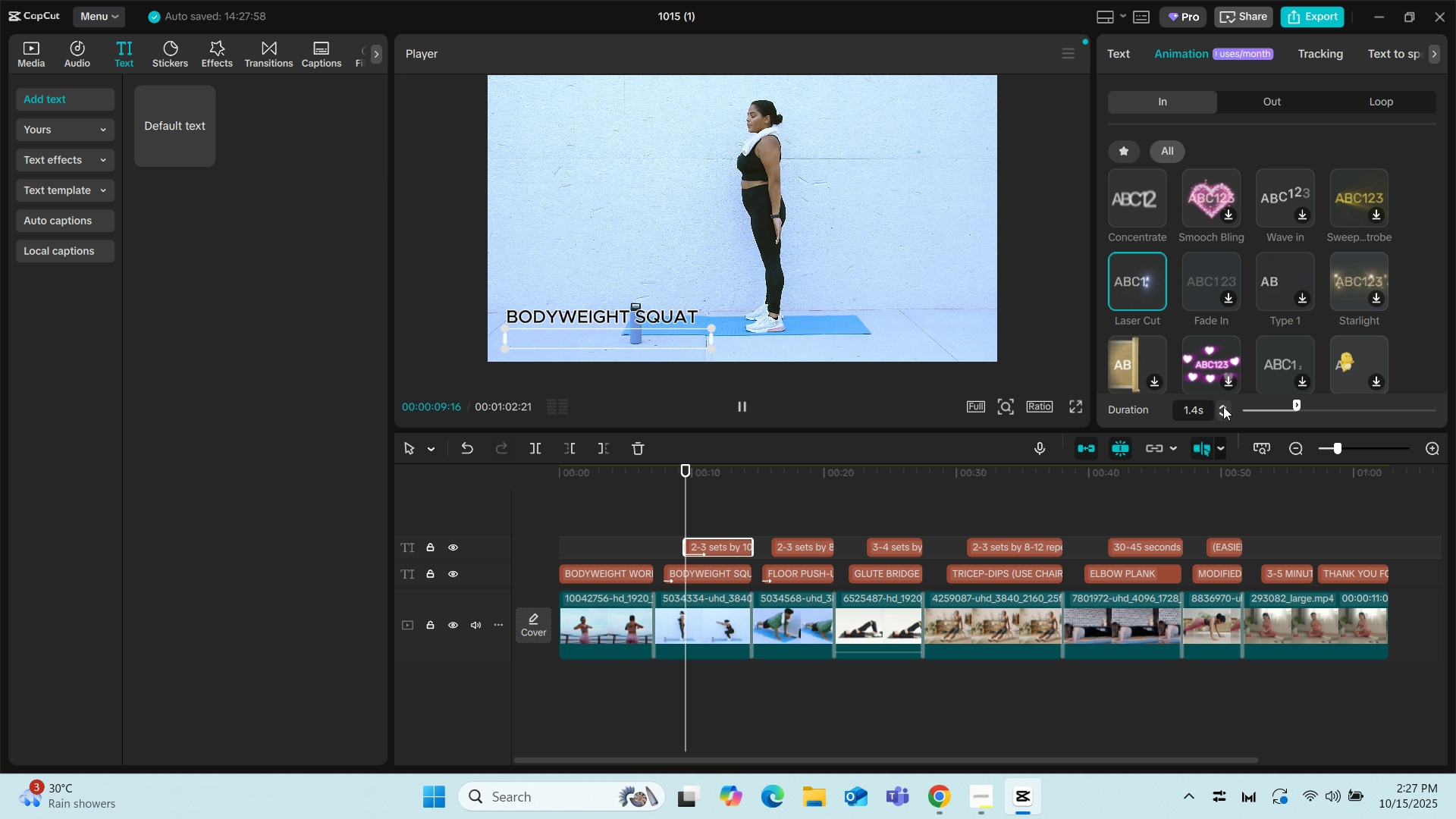 
left_click([1223, 406])
 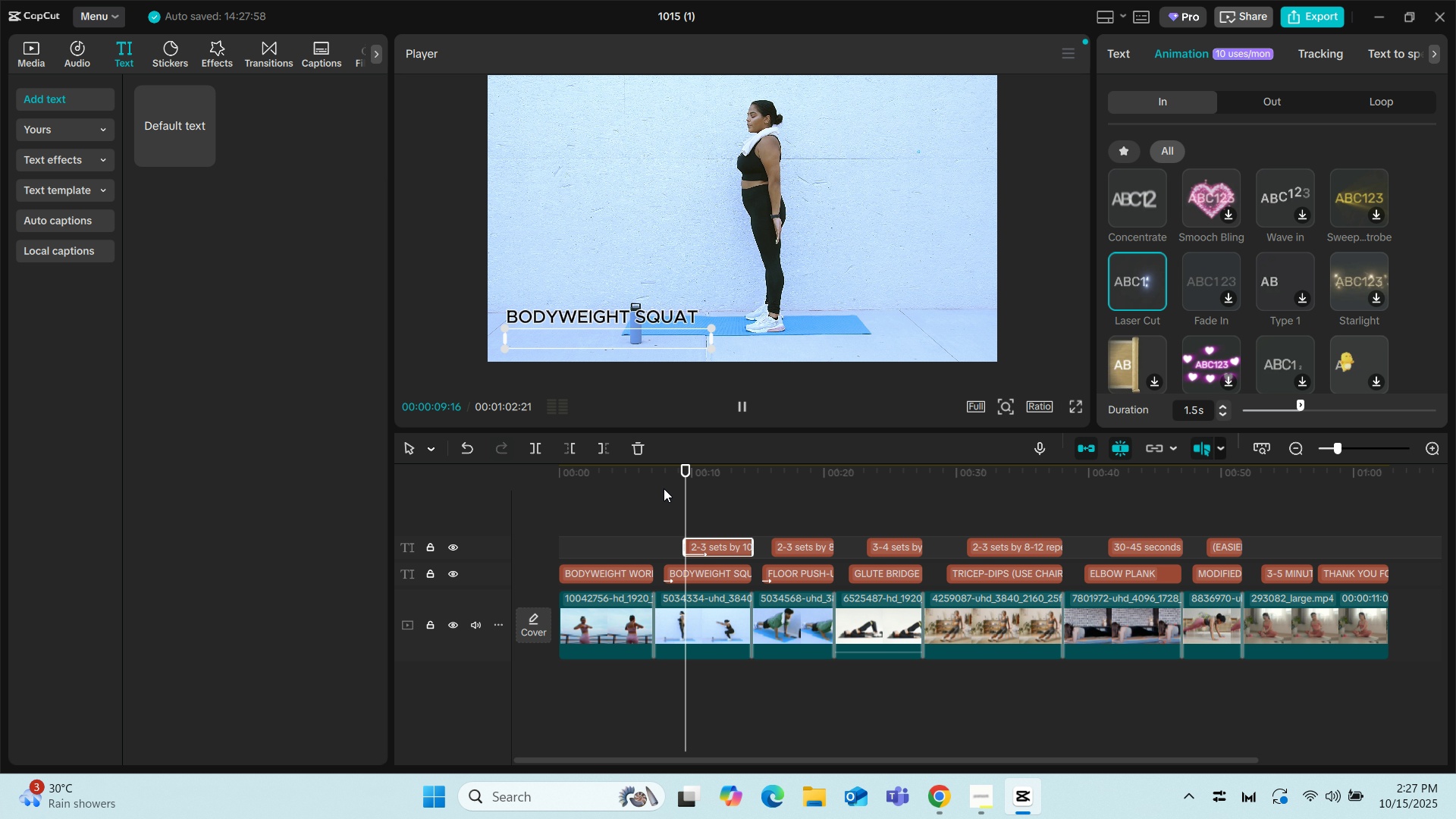 
left_click([629, 491])
 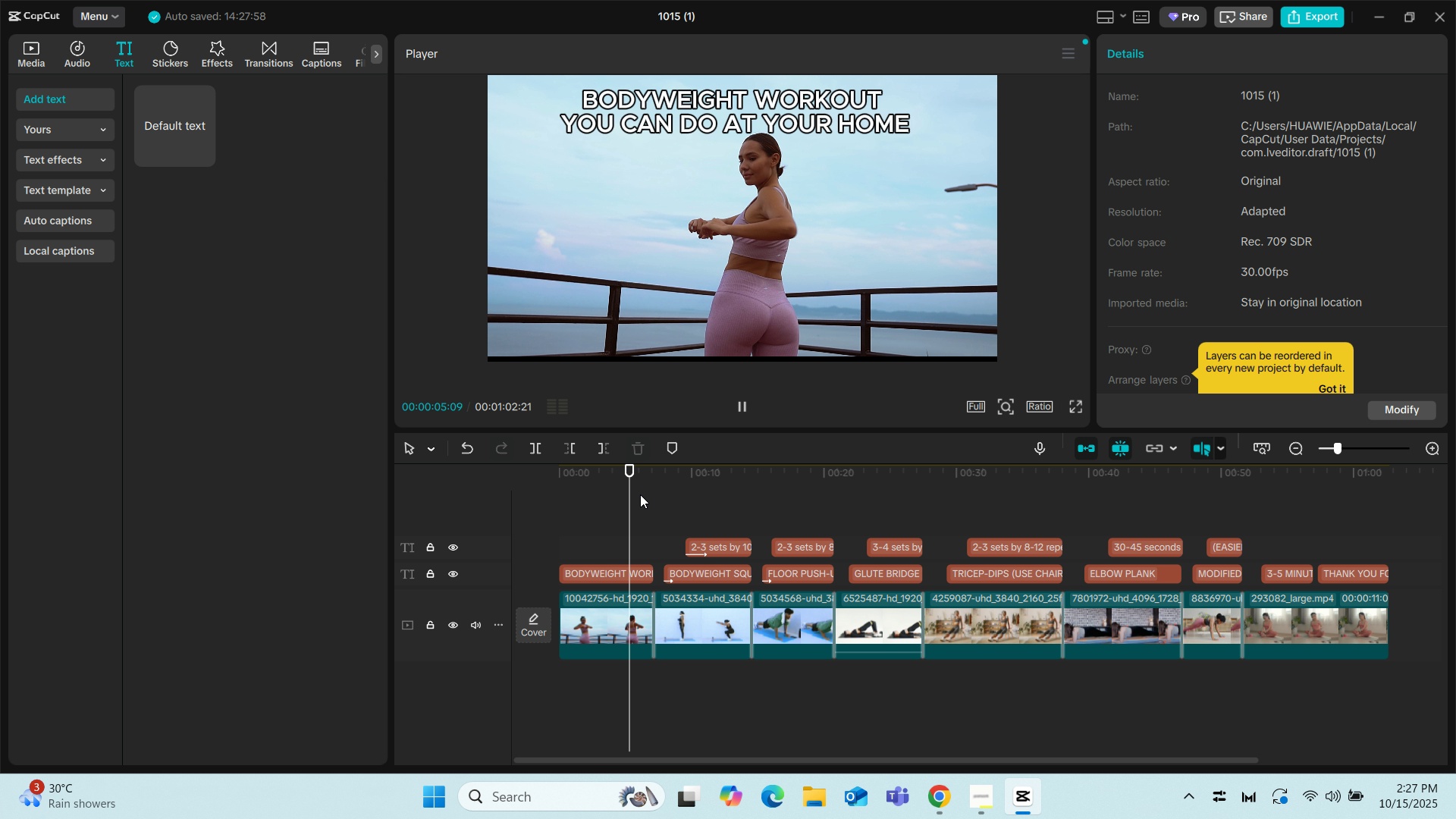 
key(Space)
 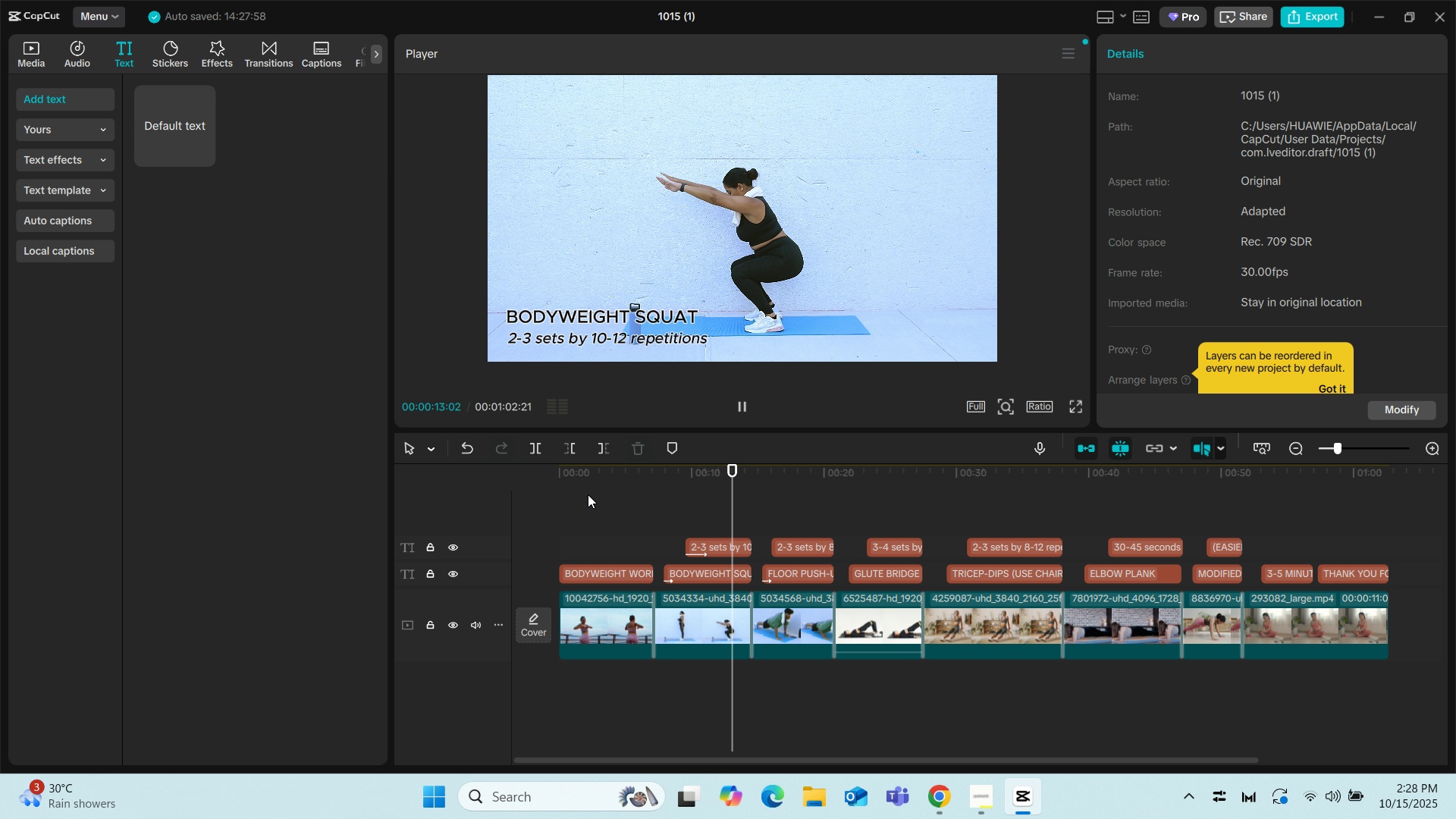 
wait(12.87)
 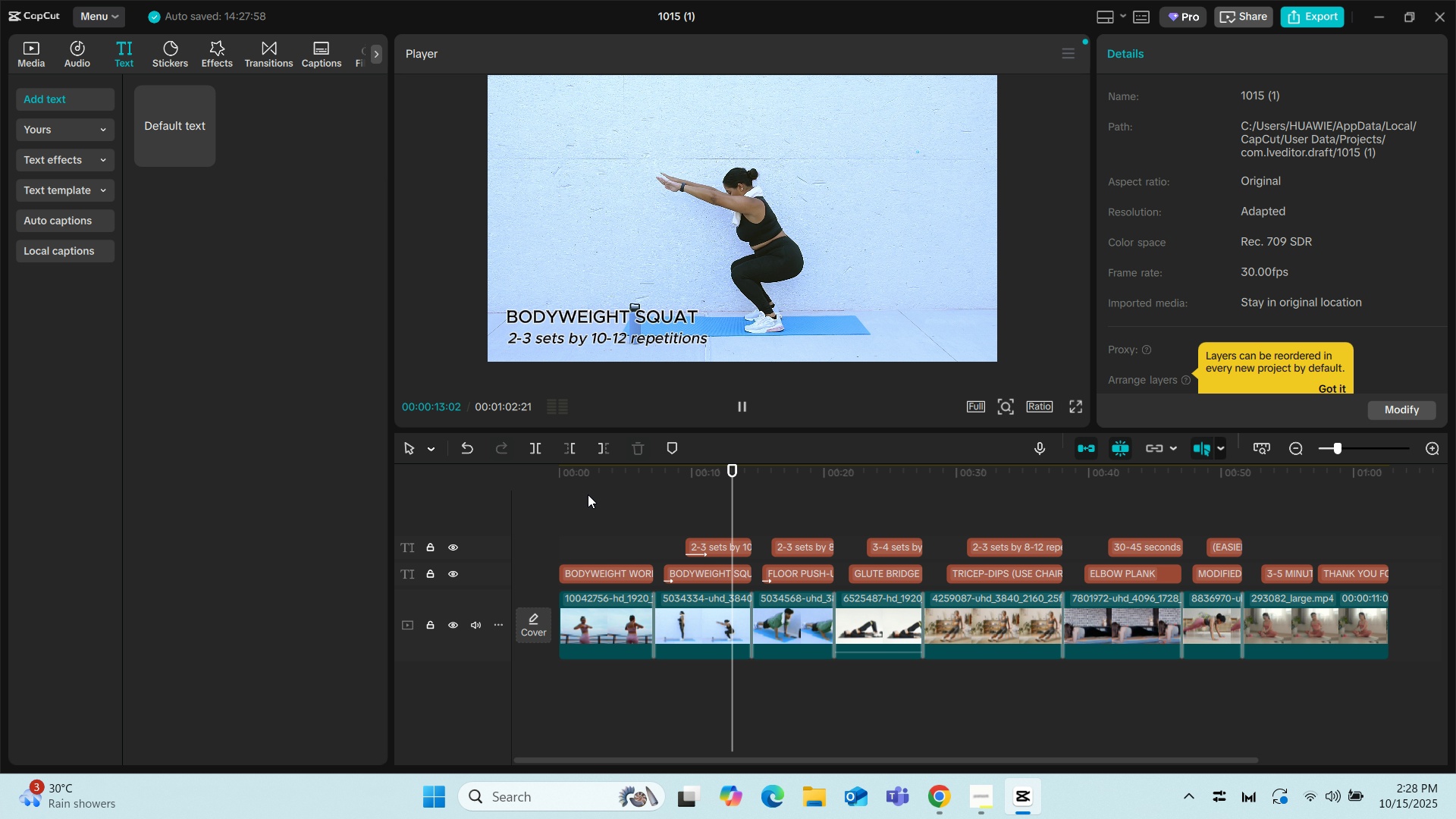 
key(Space)
 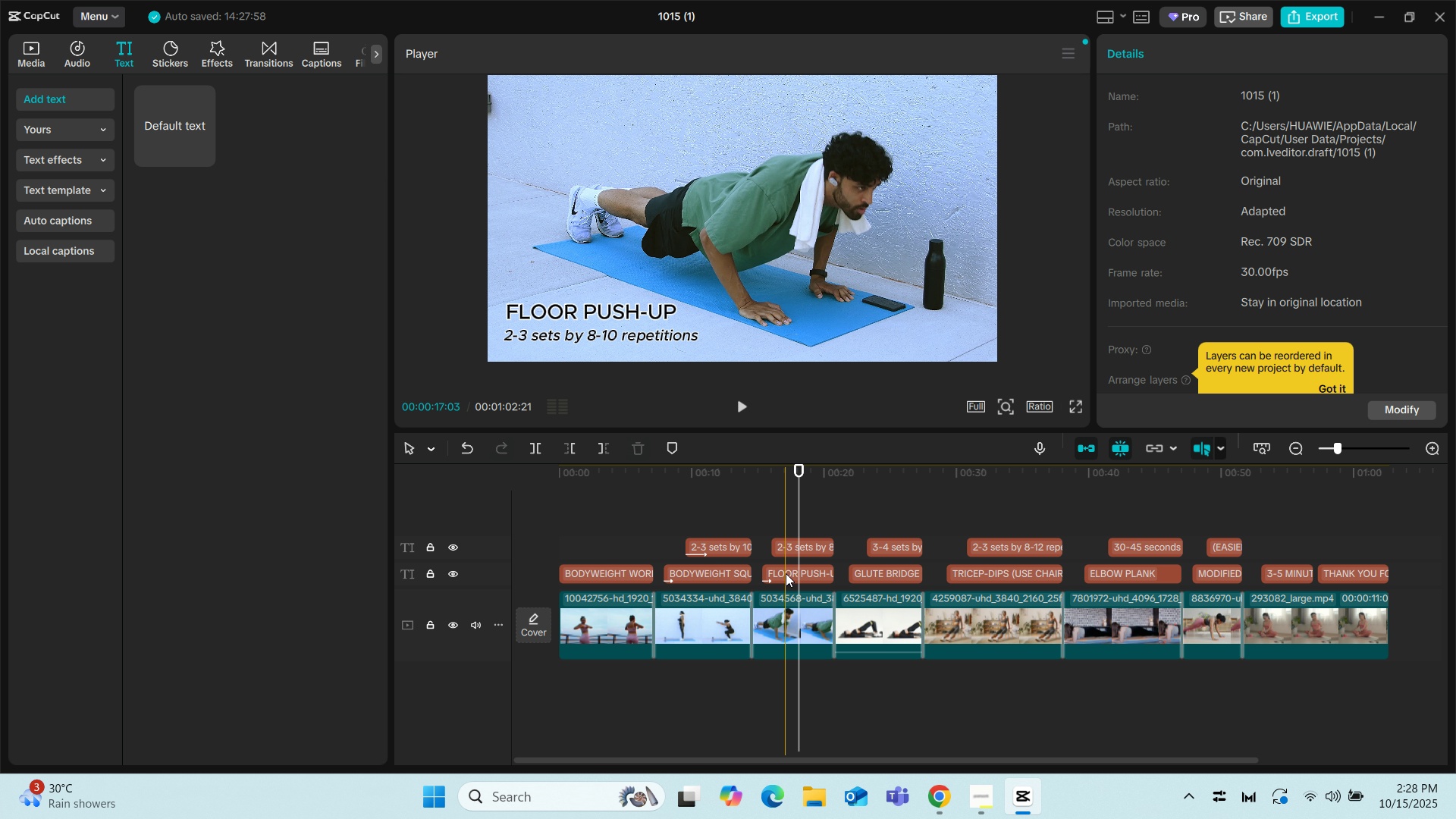 
left_click([786, 573])
 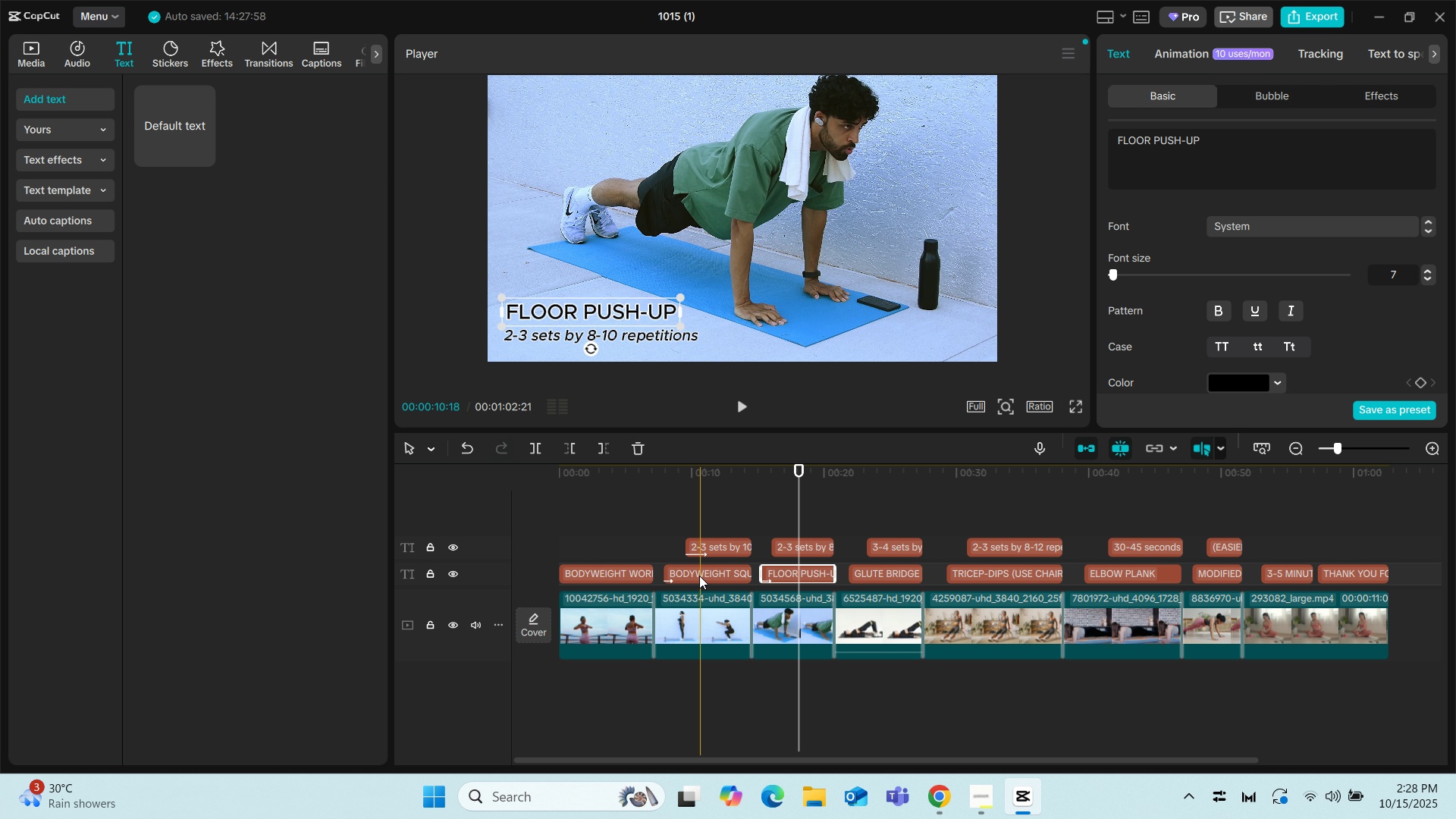 
left_click([711, 546])
 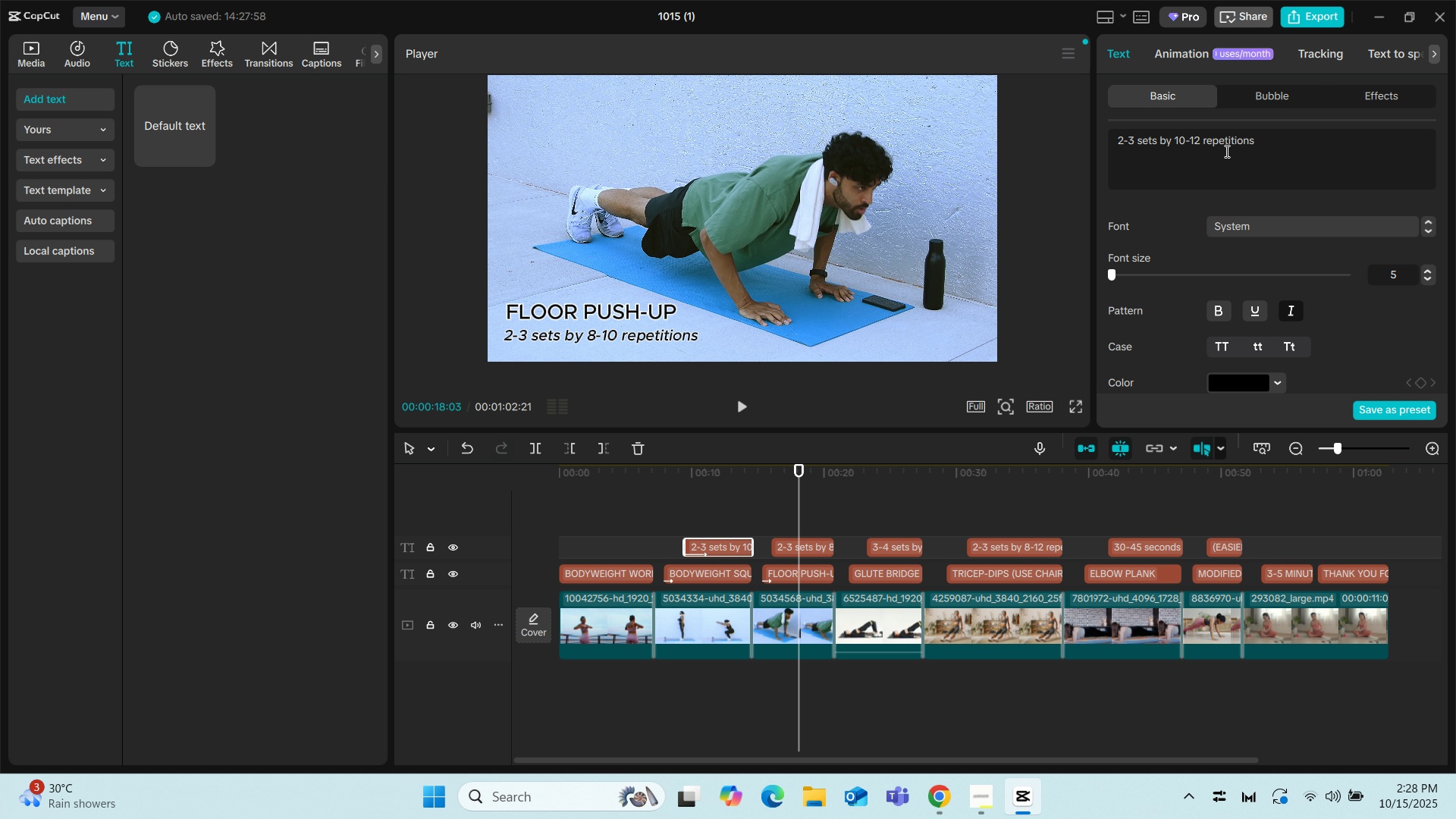 
left_click([1192, 49])
 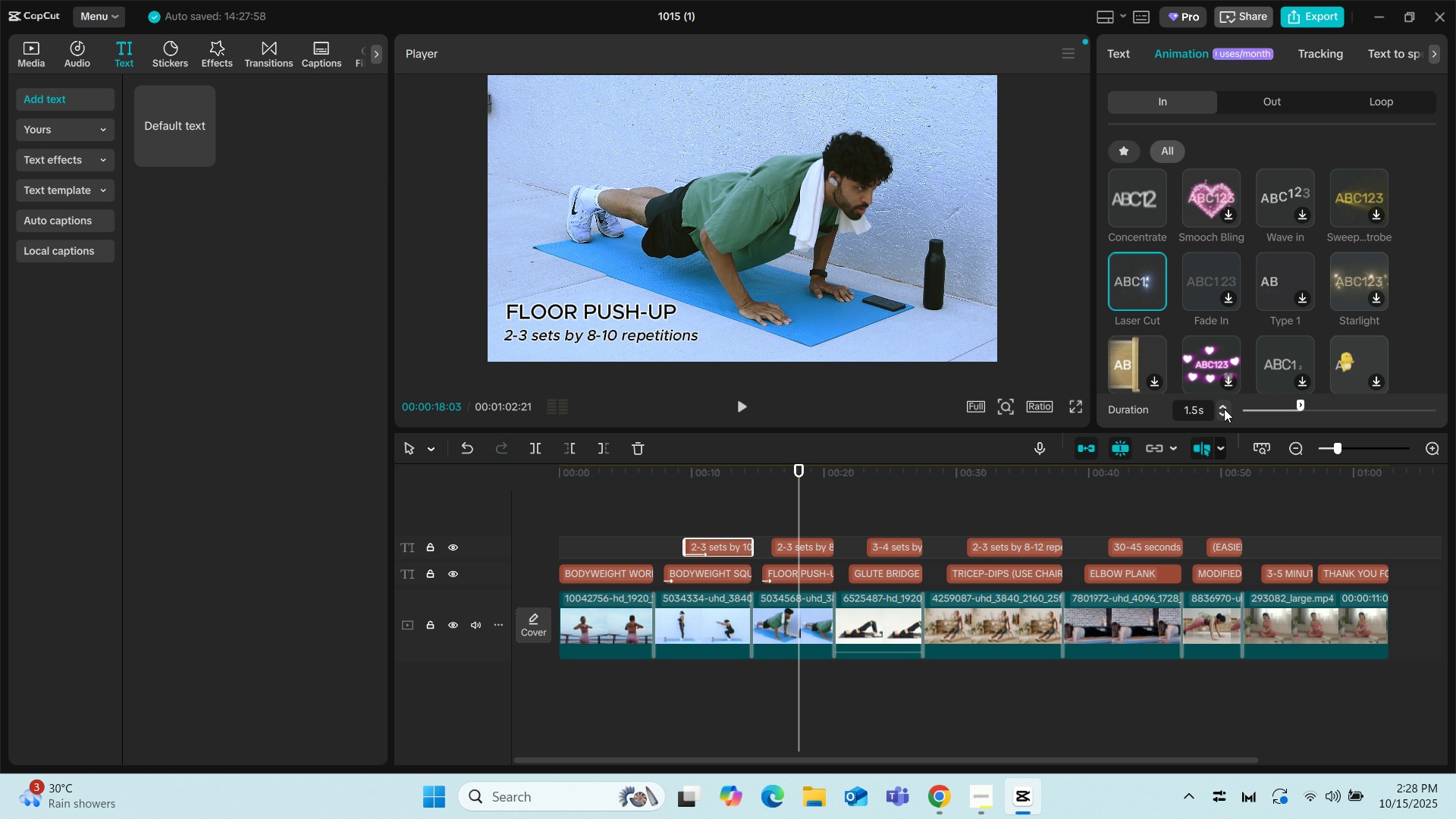 
left_click([1222, 408])
 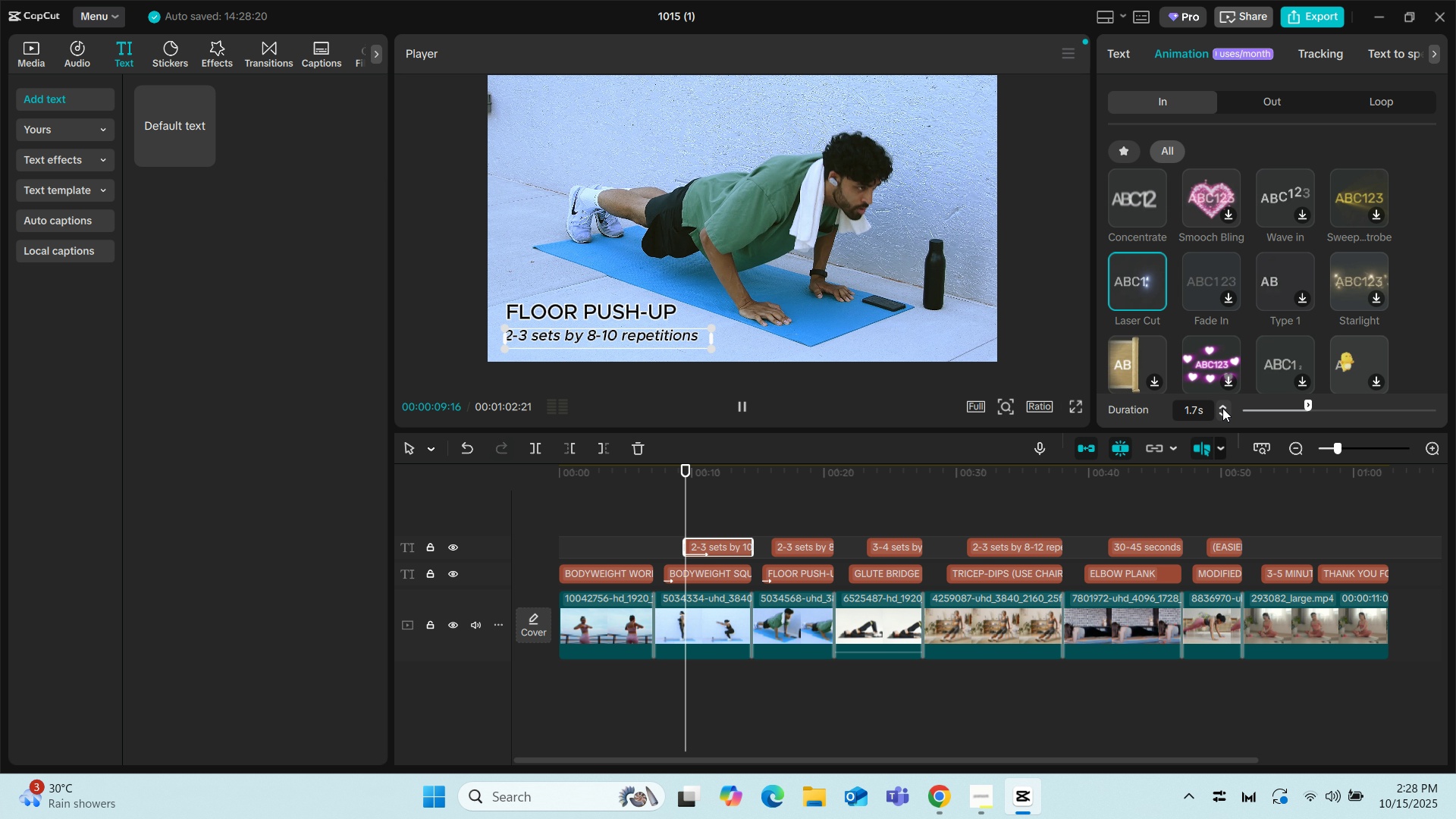 
double_click([1222, 408])
 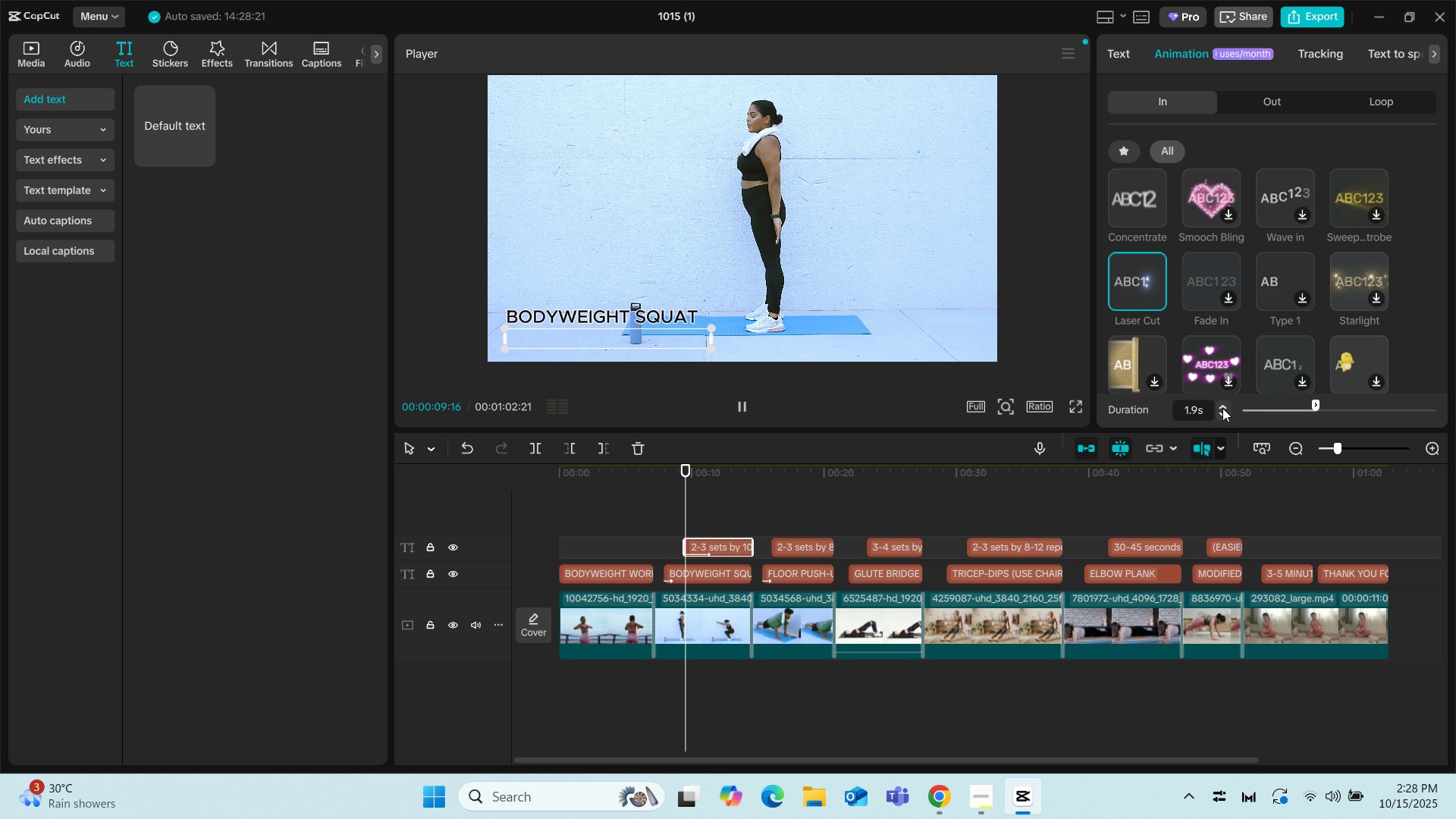 
left_click([1222, 408])
 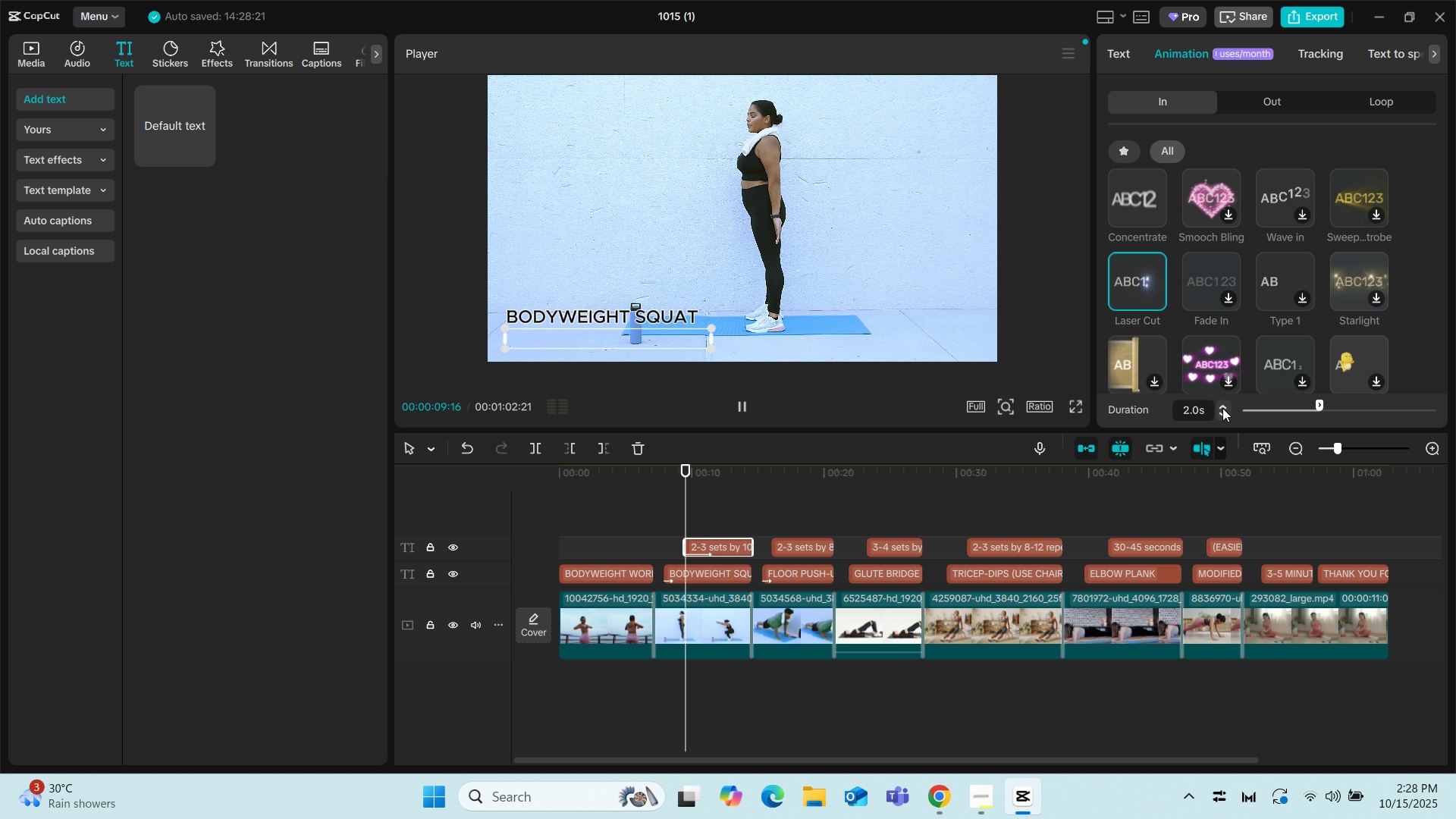 
left_click([1222, 408])
 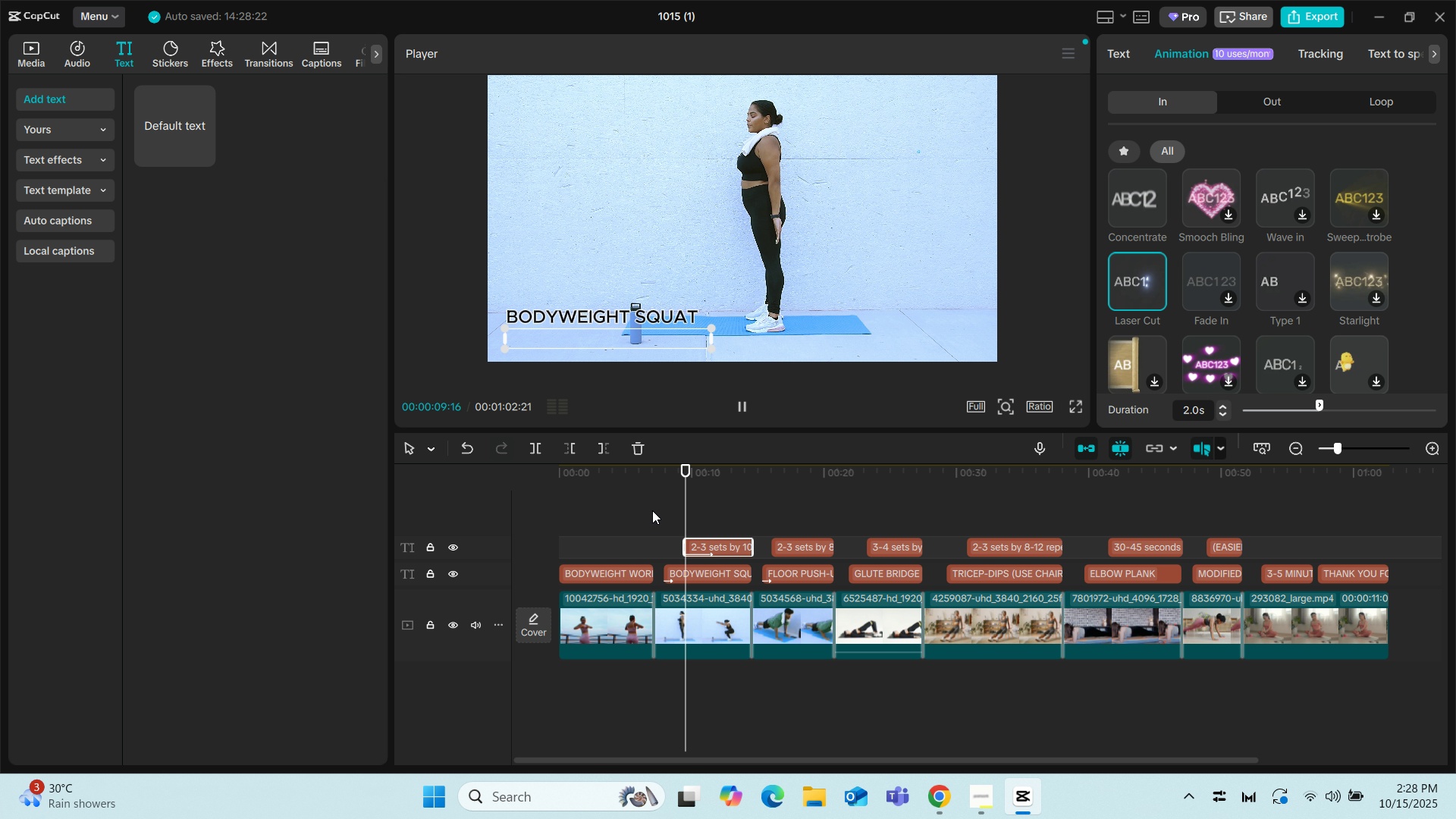 
left_click([652, 510])
 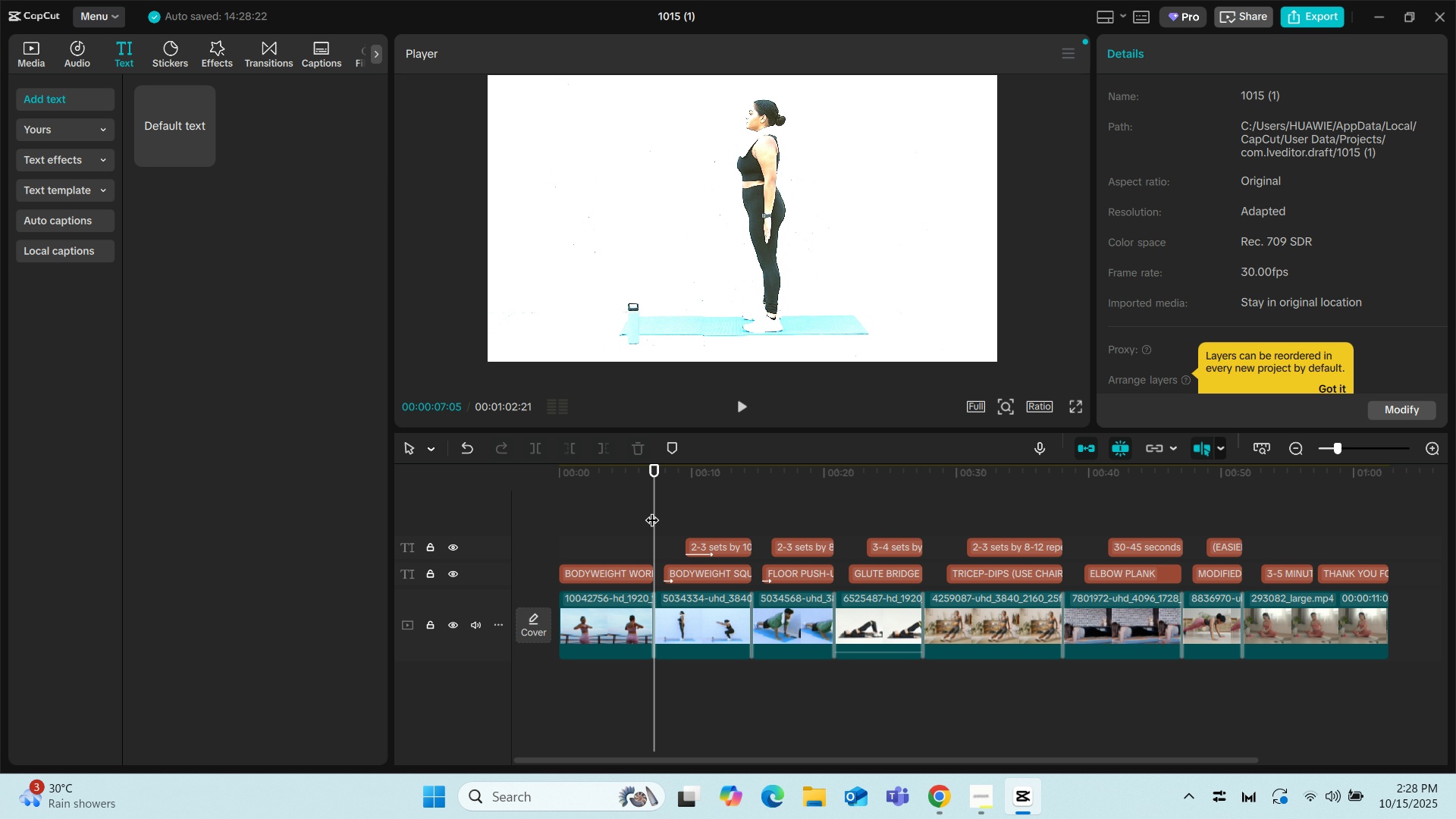 
key(Space)
 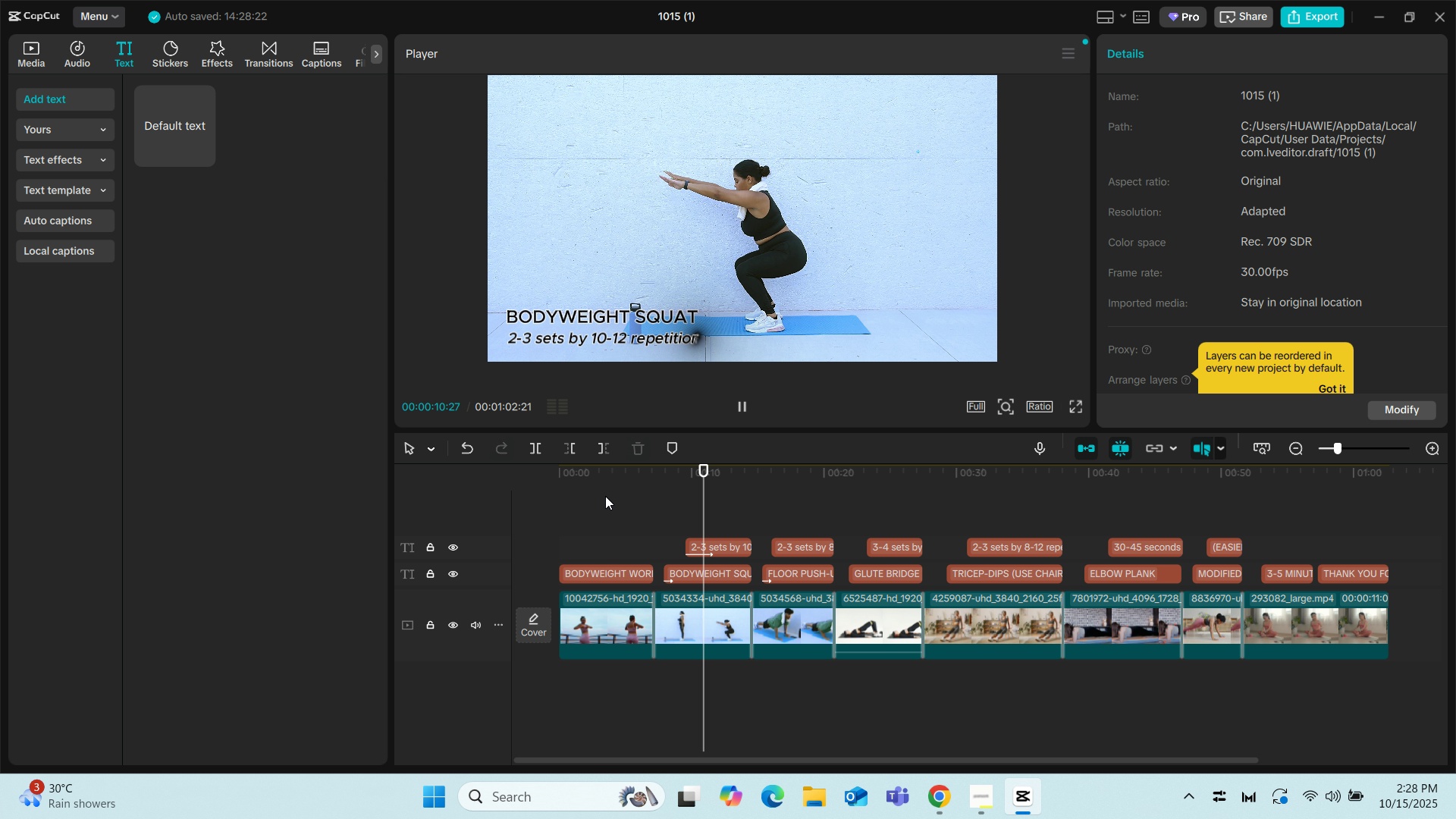 
wait(5.69)
 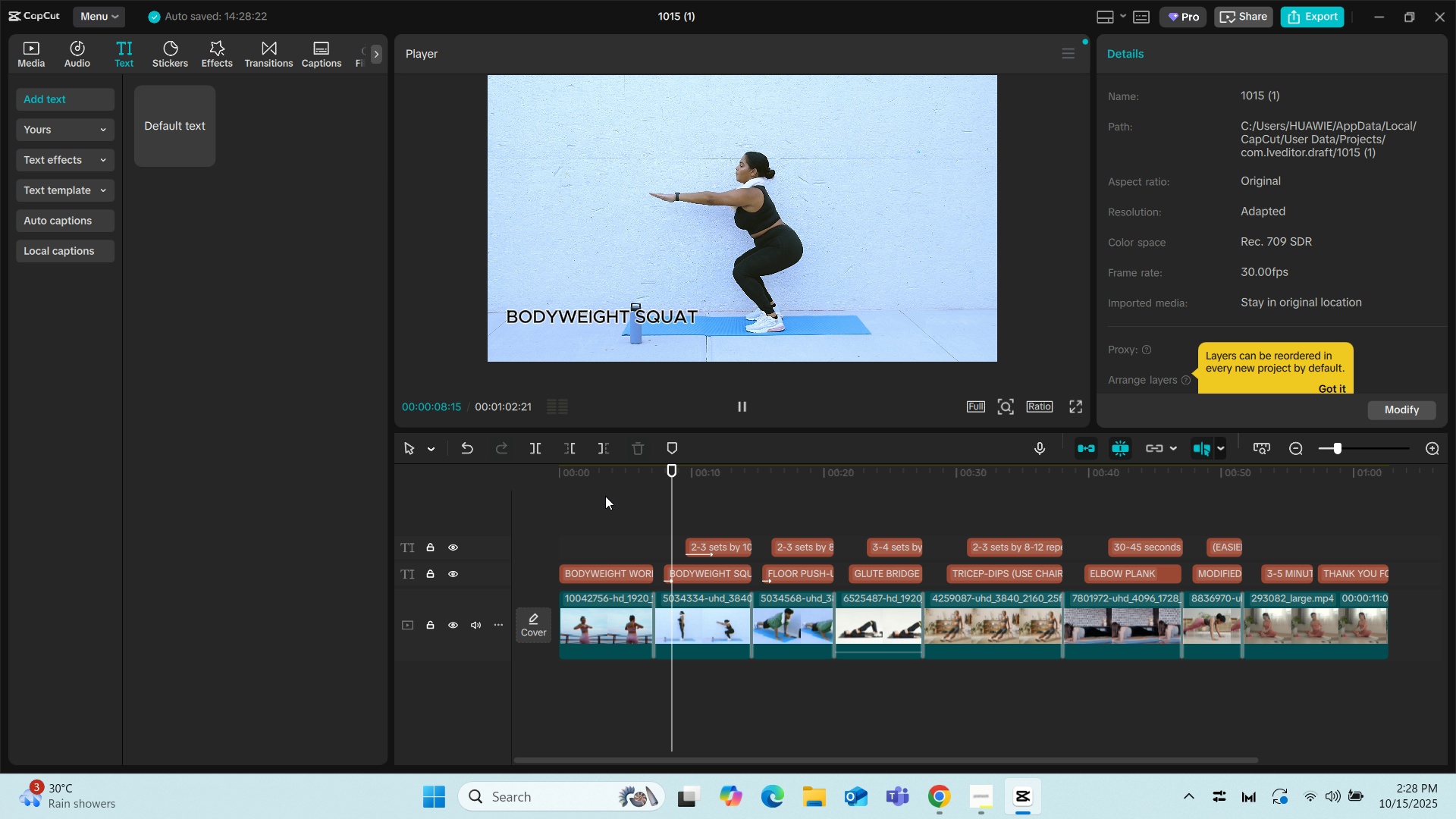 
key(Space)
 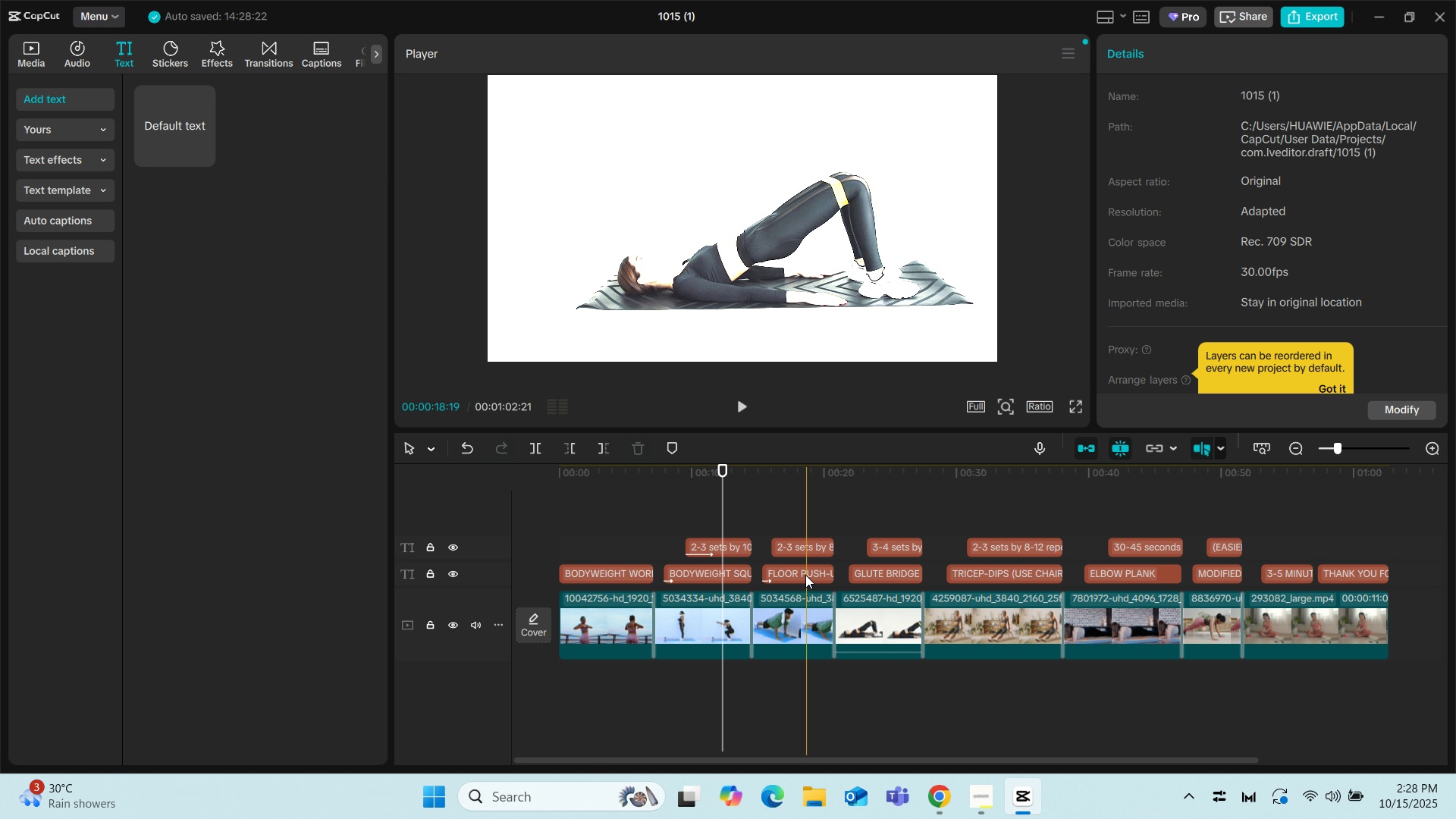 
left_click([805, 575])
 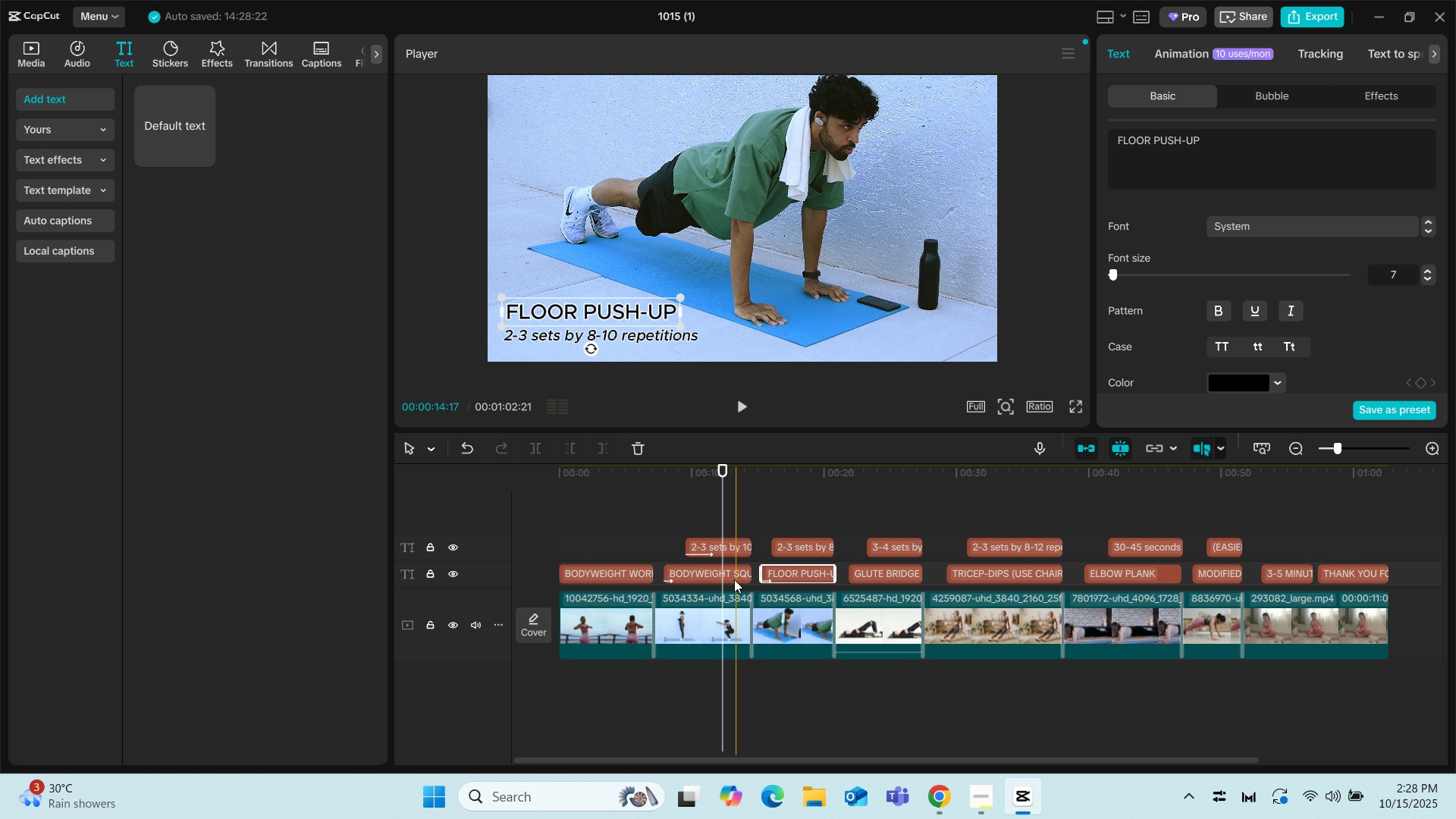 
left_click([712, 572])
 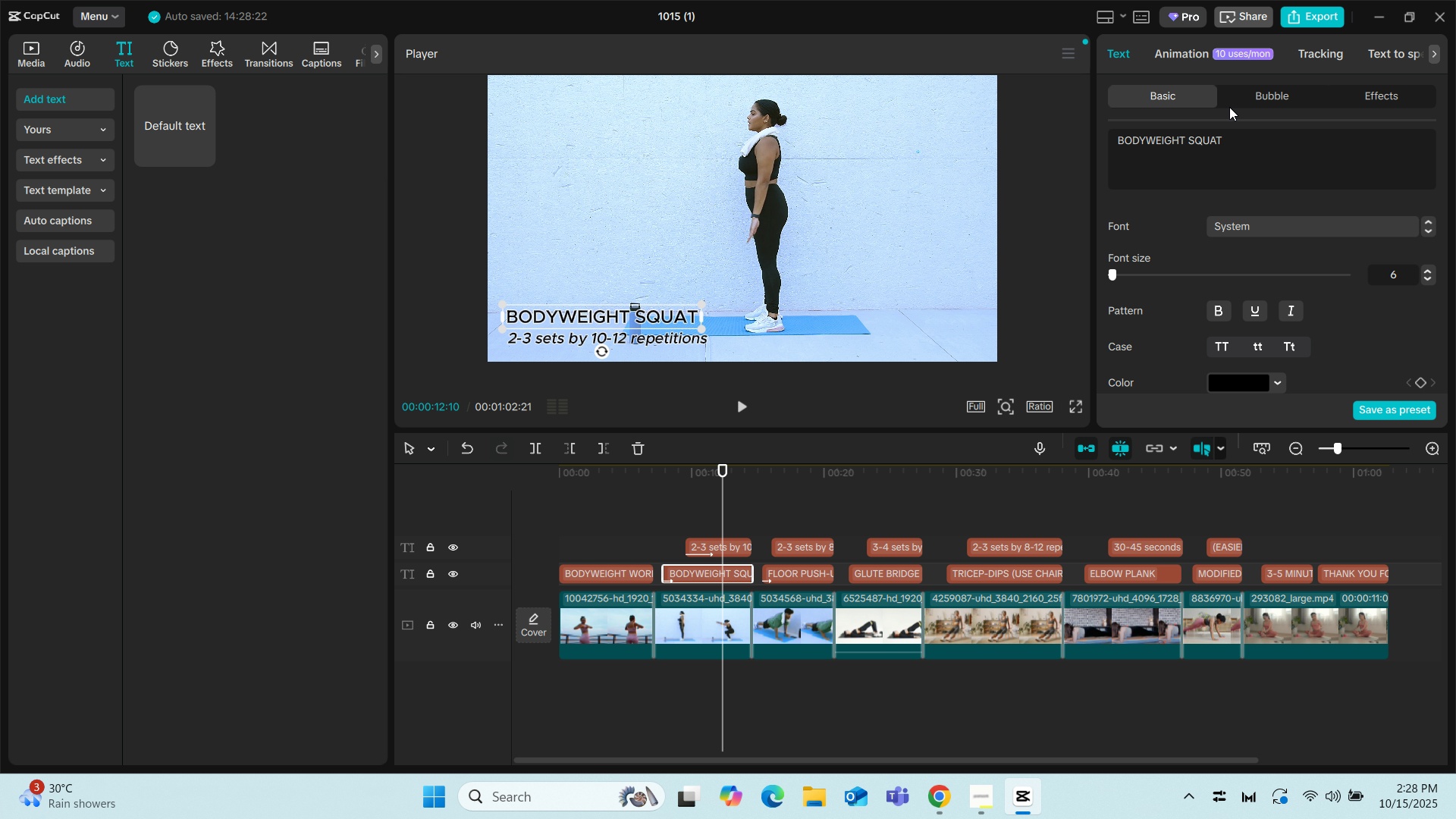 
left_click([1196, 48])
 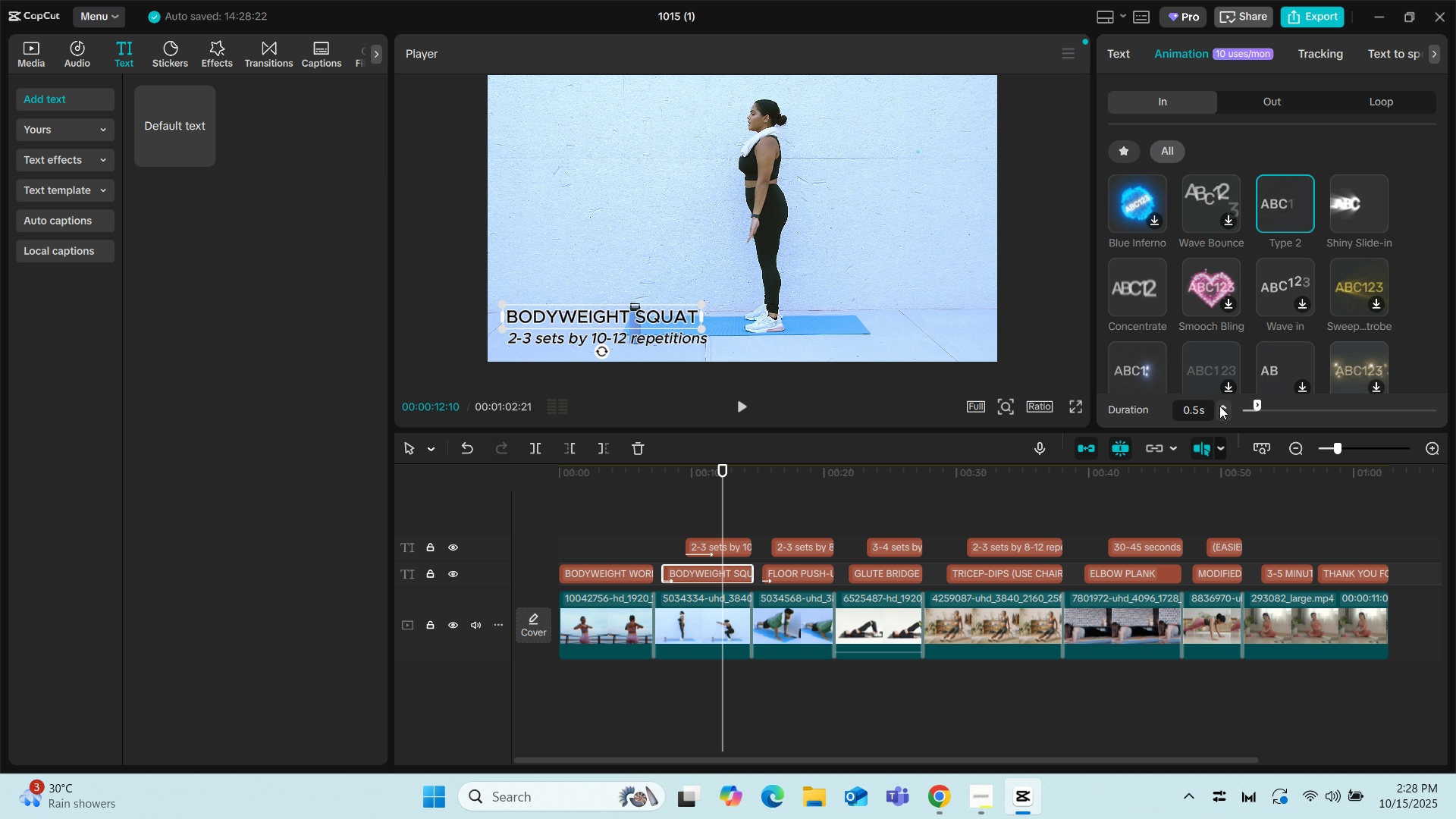 
left_click([1220, 406])
 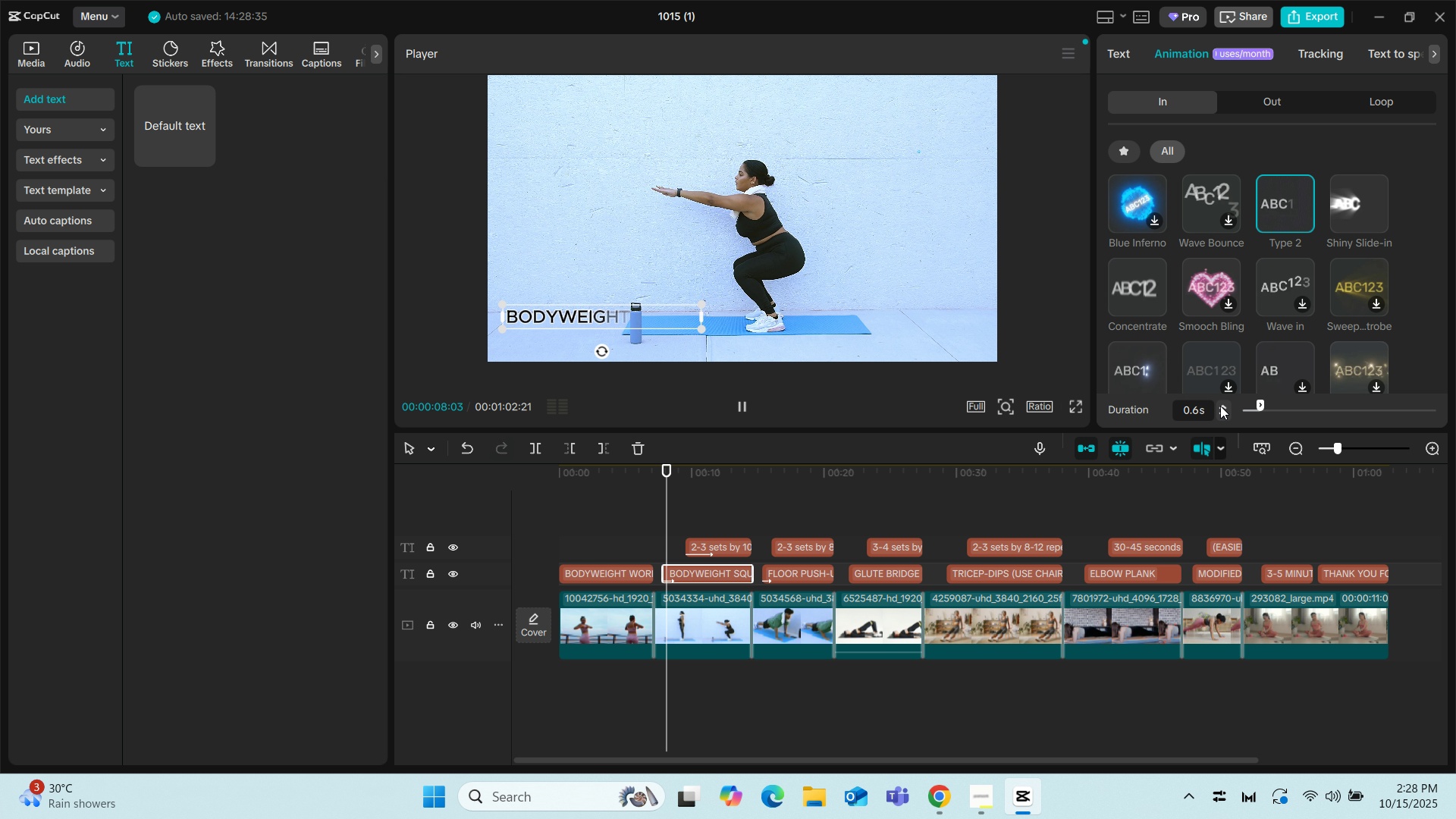 
double_click([1220, 406])
 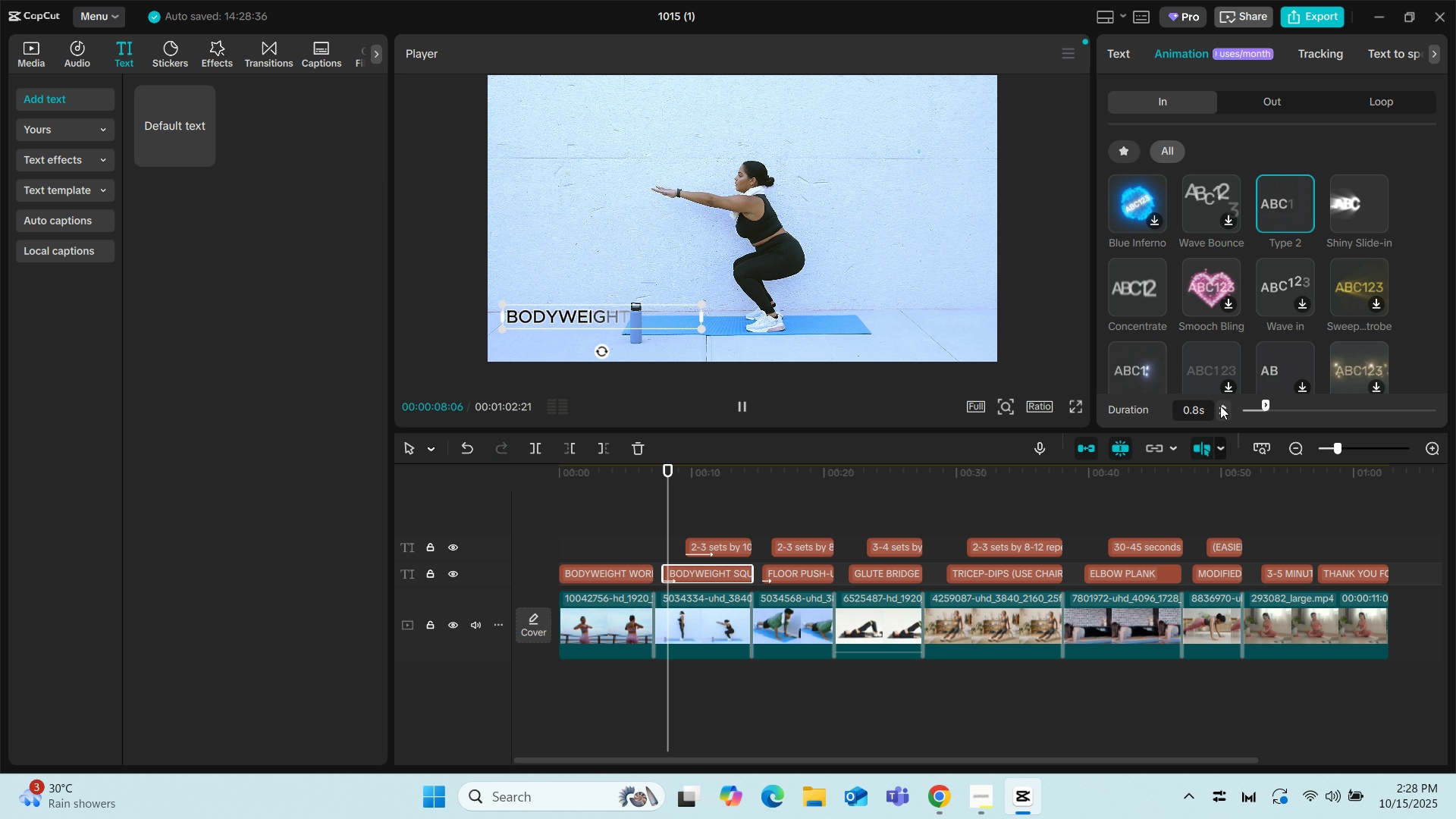 
triple_click([1220, 406])
 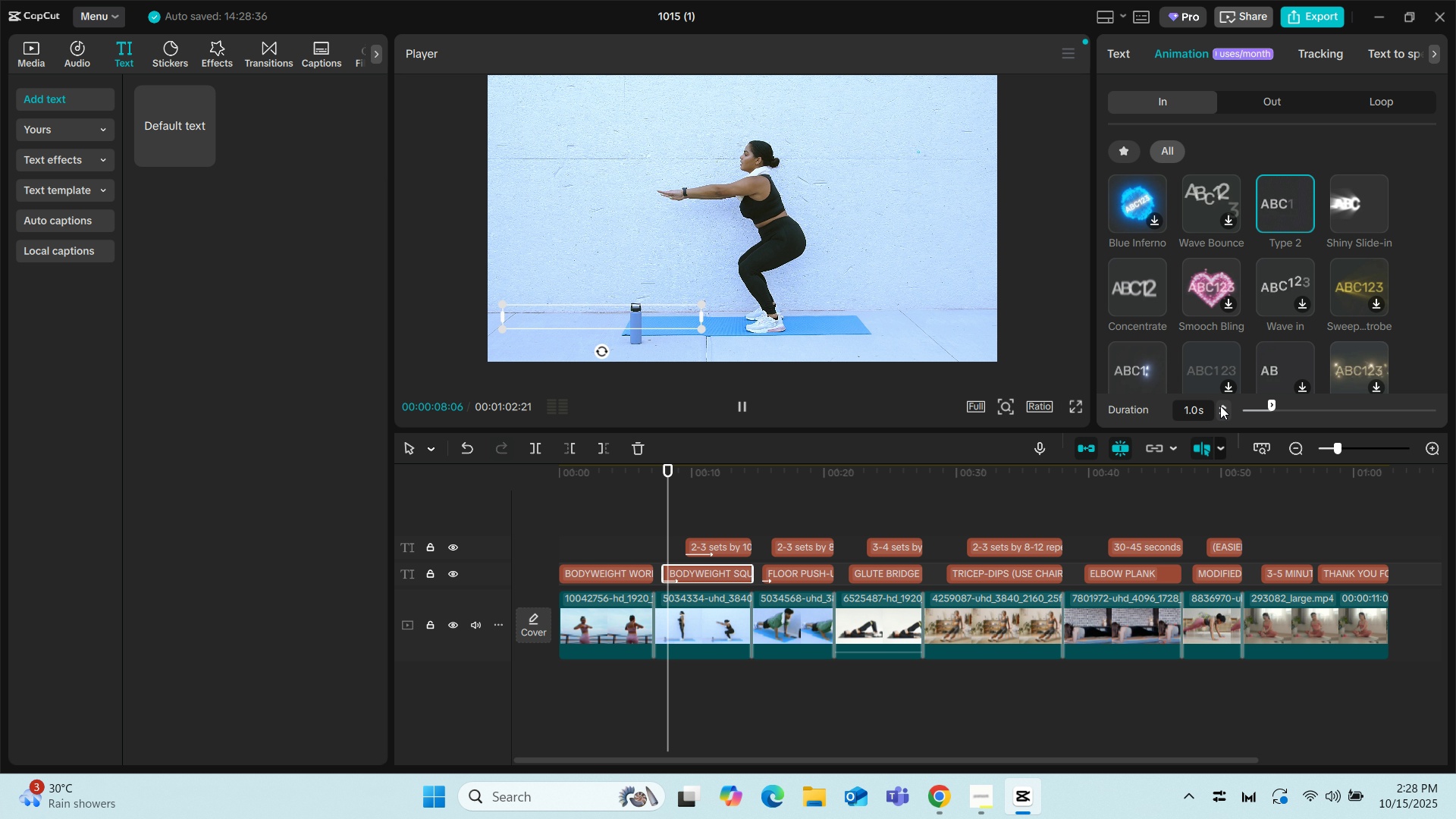 
left_click([1220, 406])
 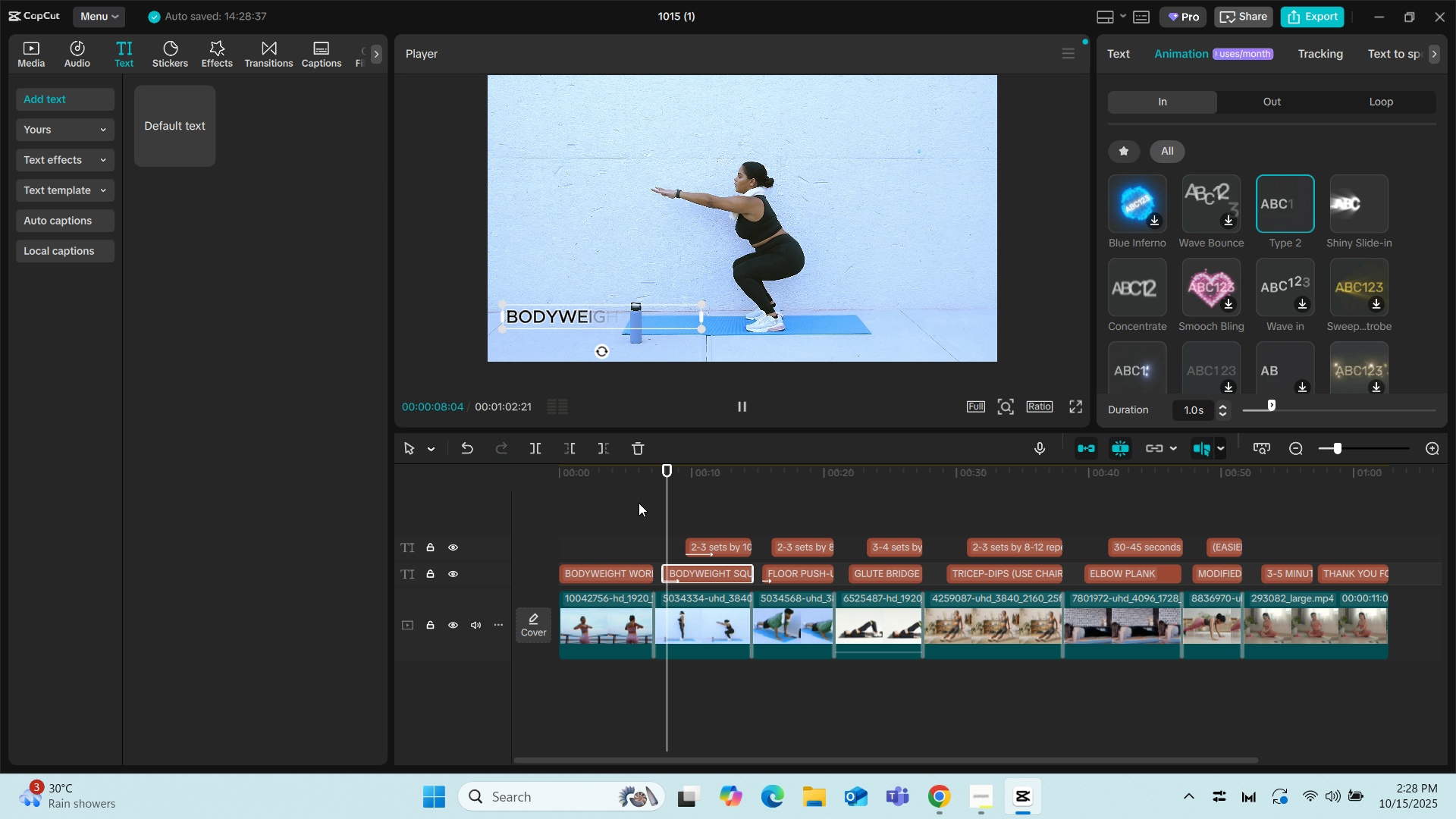 
left_click([639, 499])
 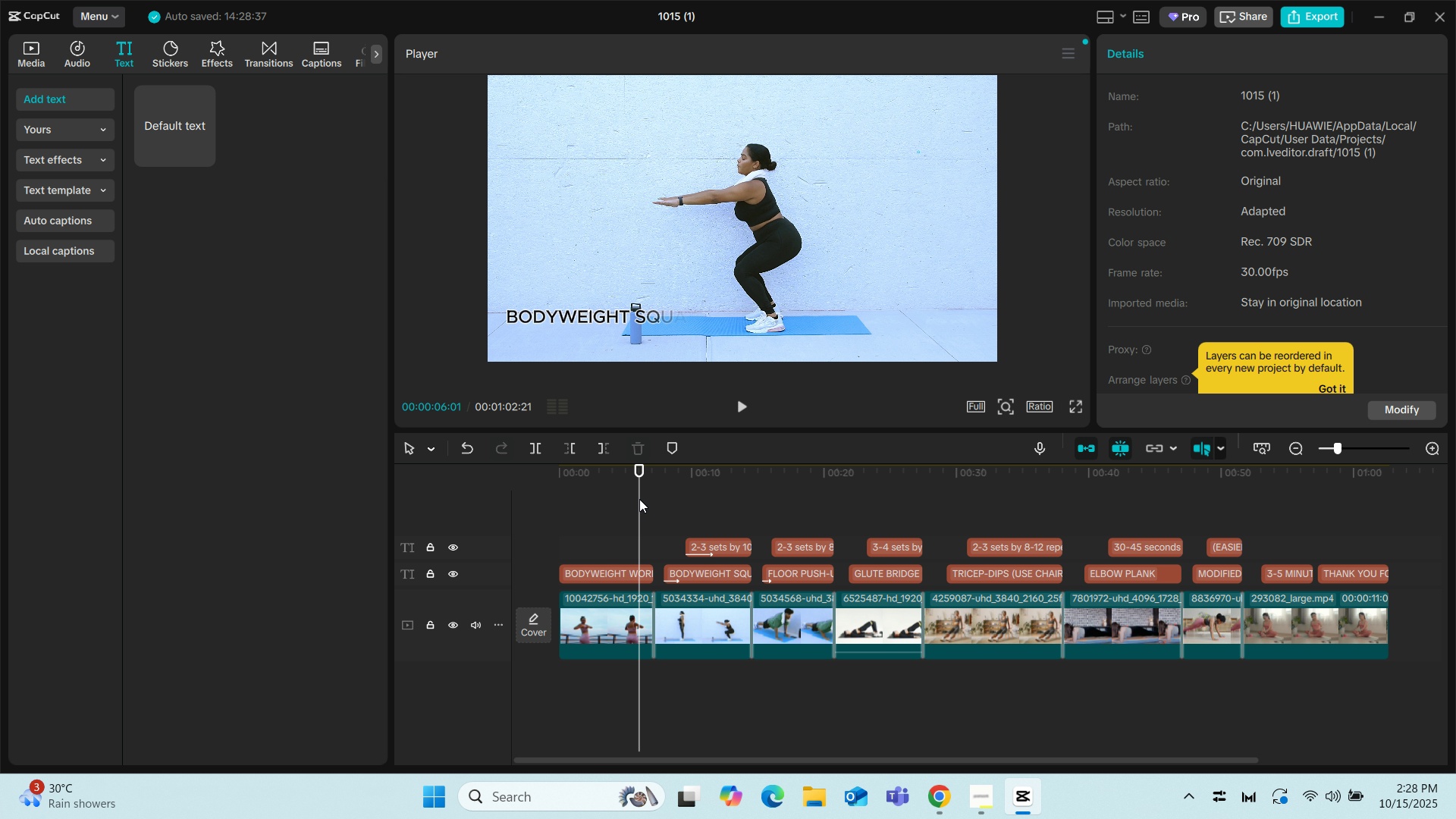 
key(Space)
 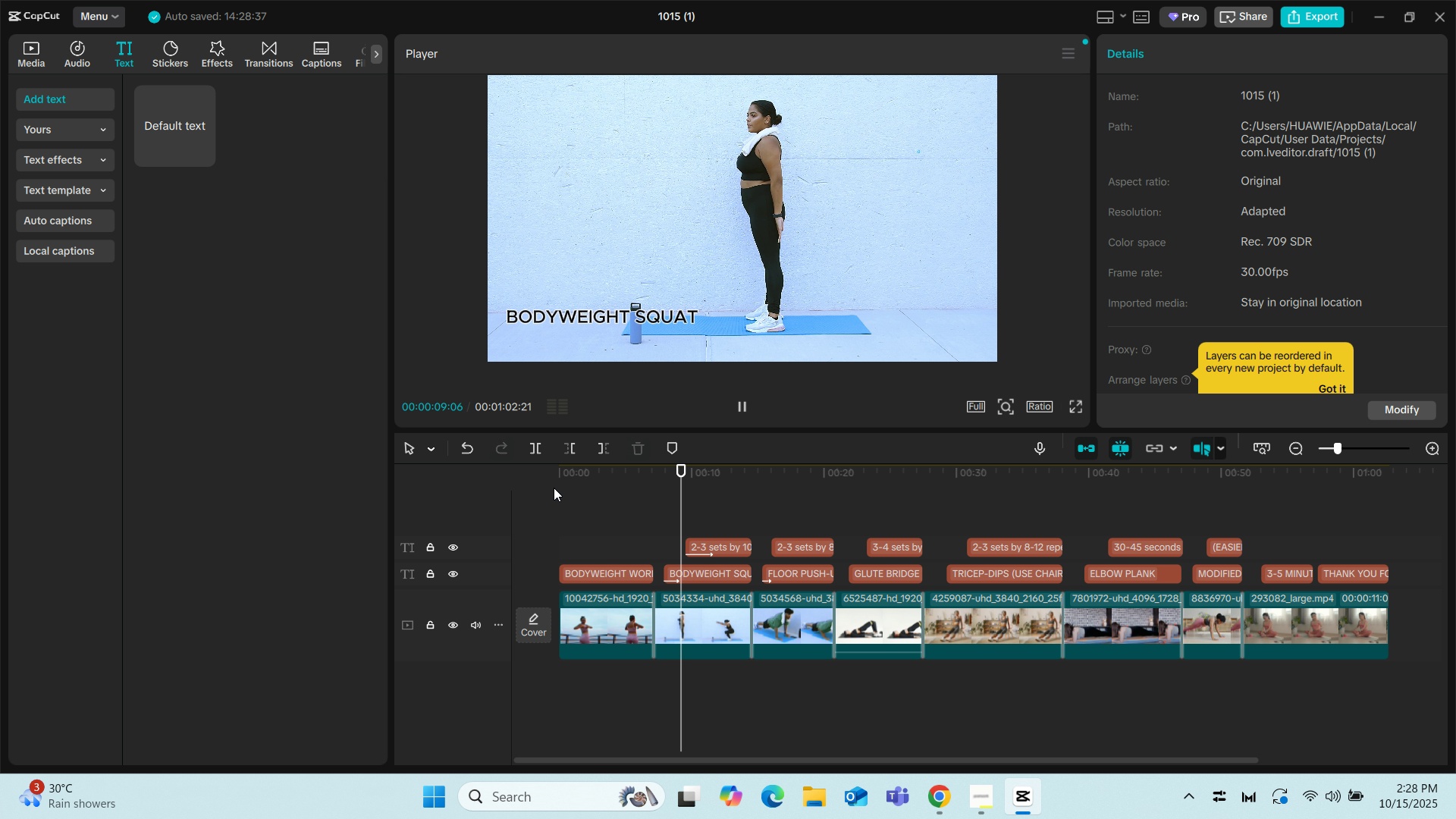 
wait(8.22)
 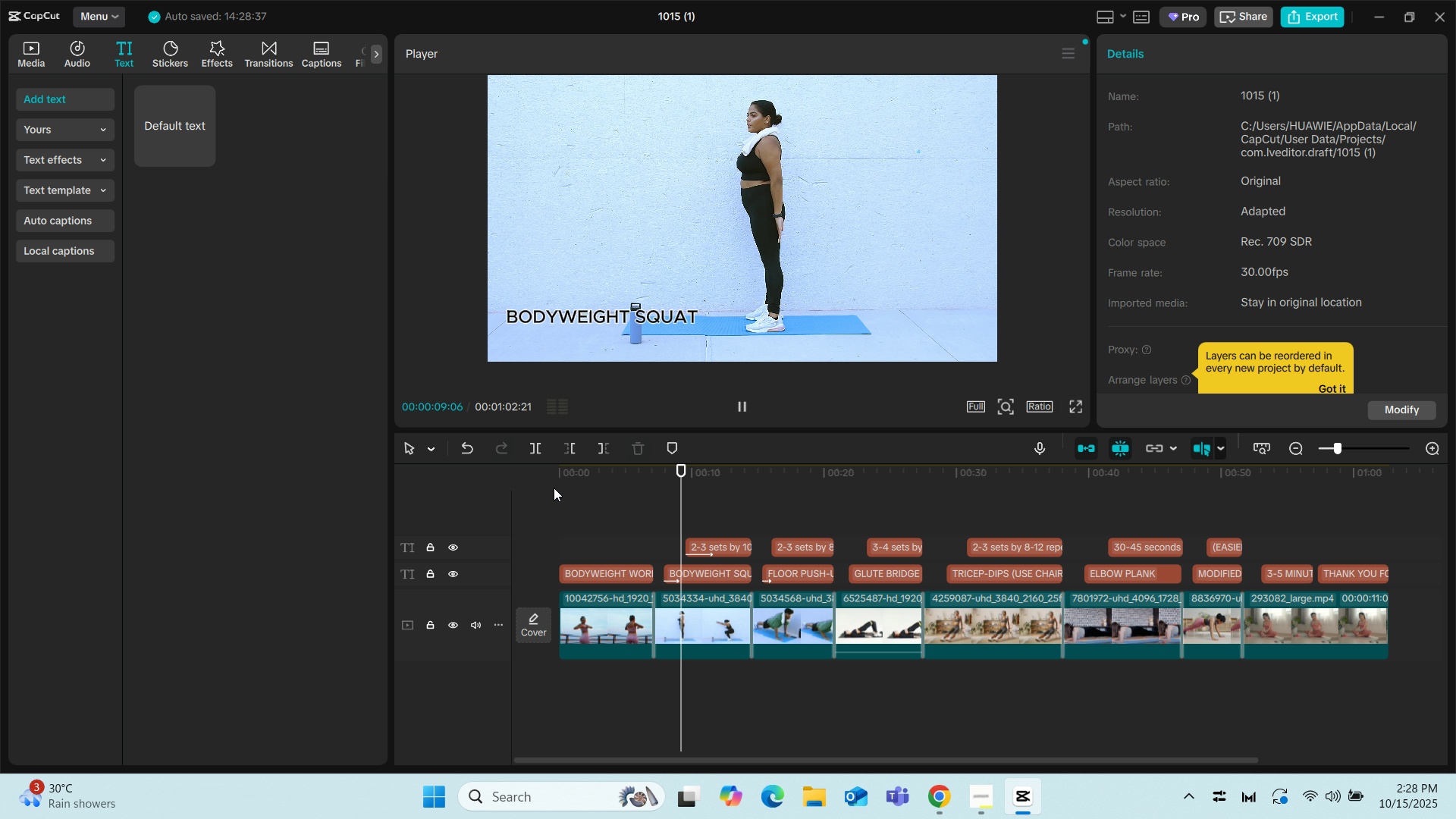 
key(Space)
 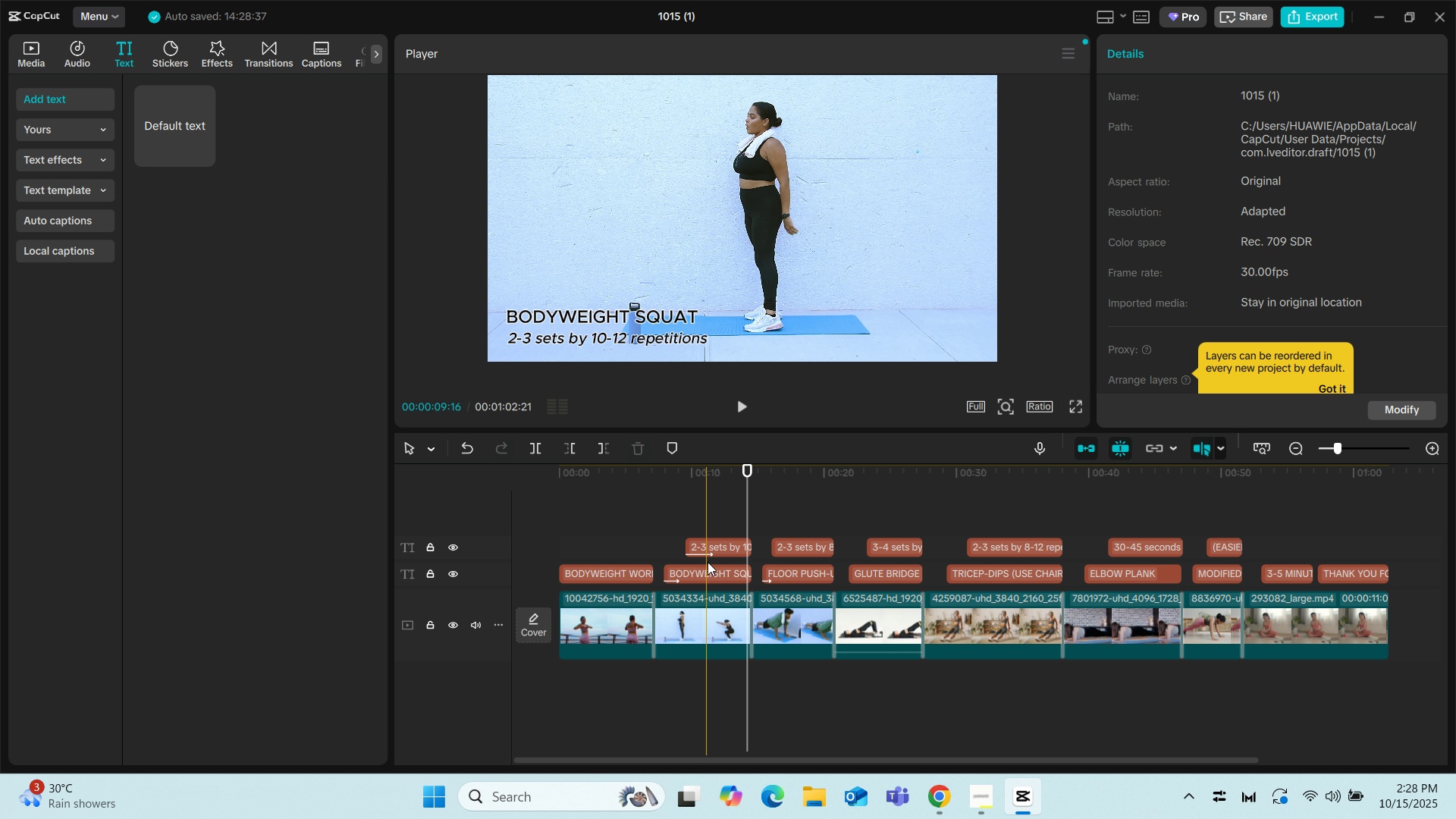 
left_click([708, 561])
 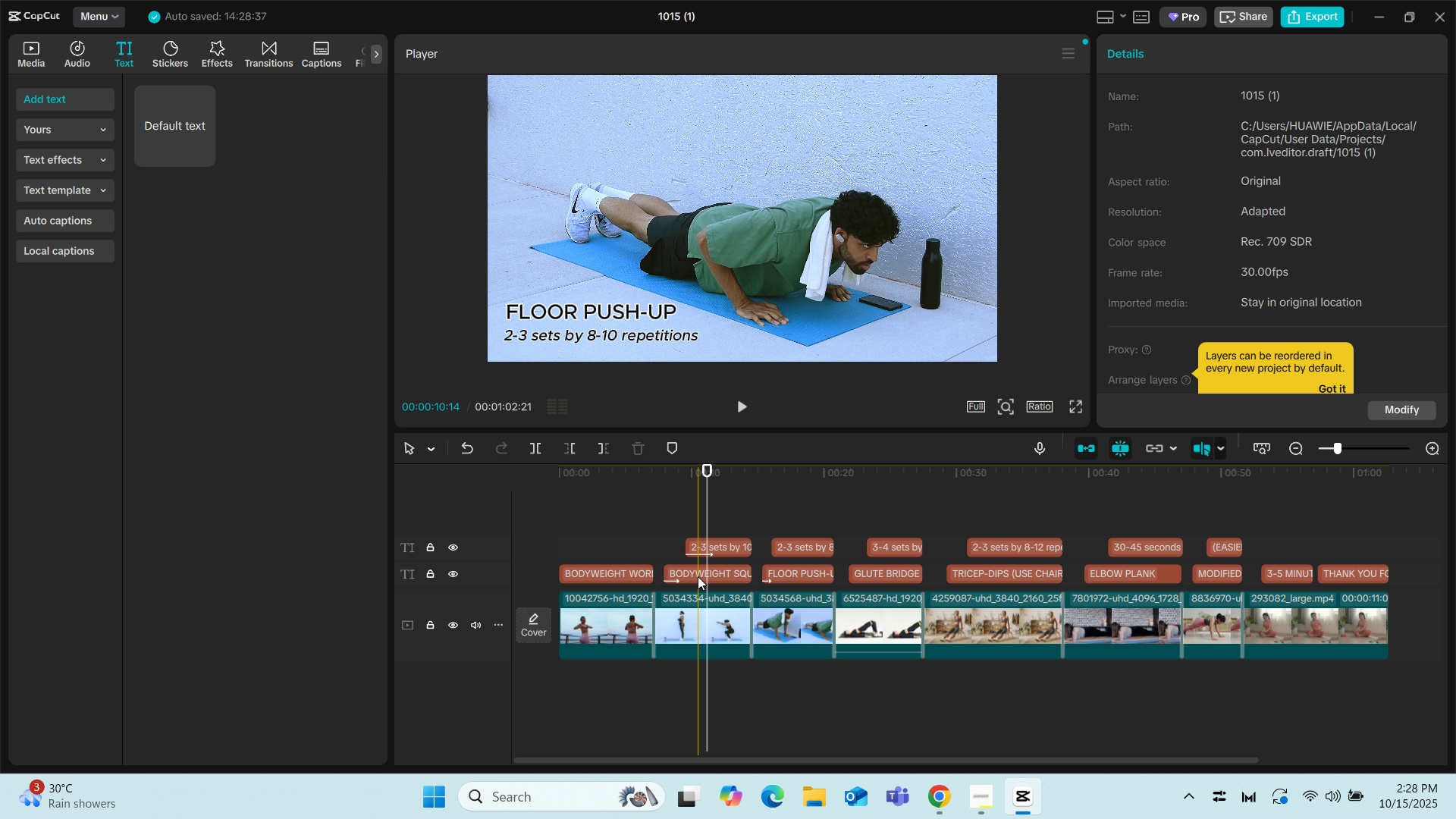 
left_click([698, 576])
 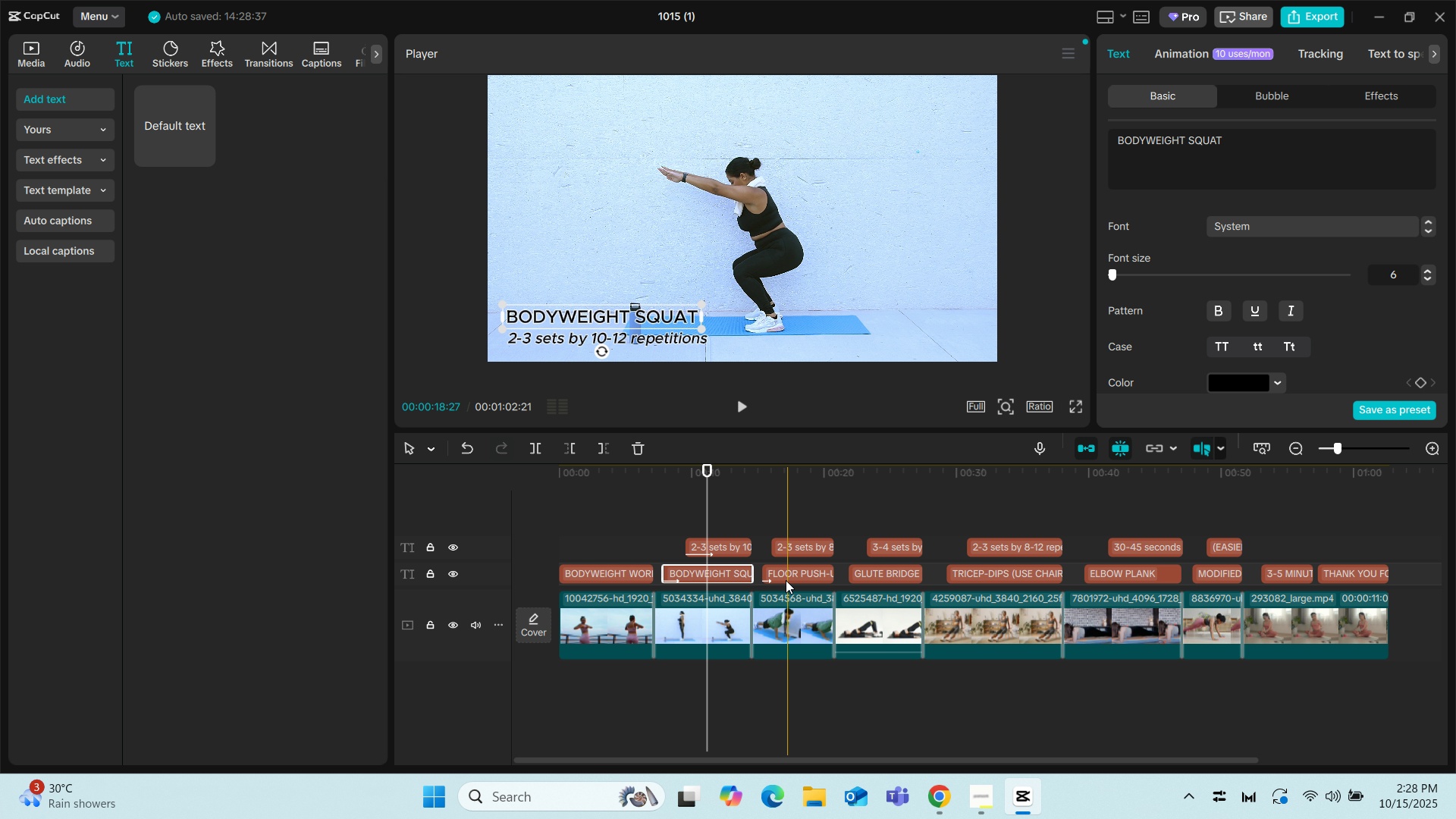 
left_click([780, 570])
 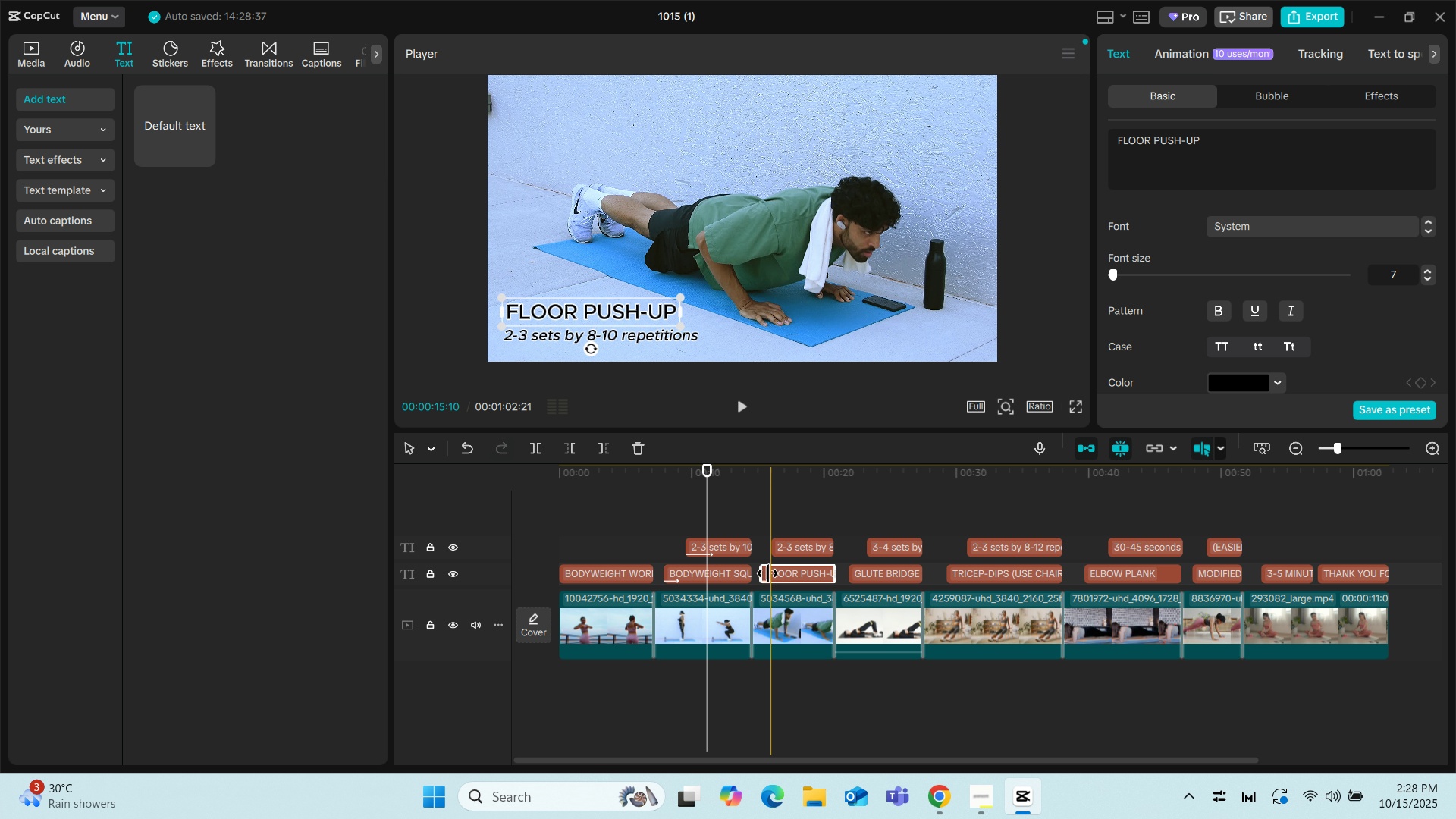 
left_click_drag(start_coordinate=[761, 573], to_coordinate=[767, 572])
 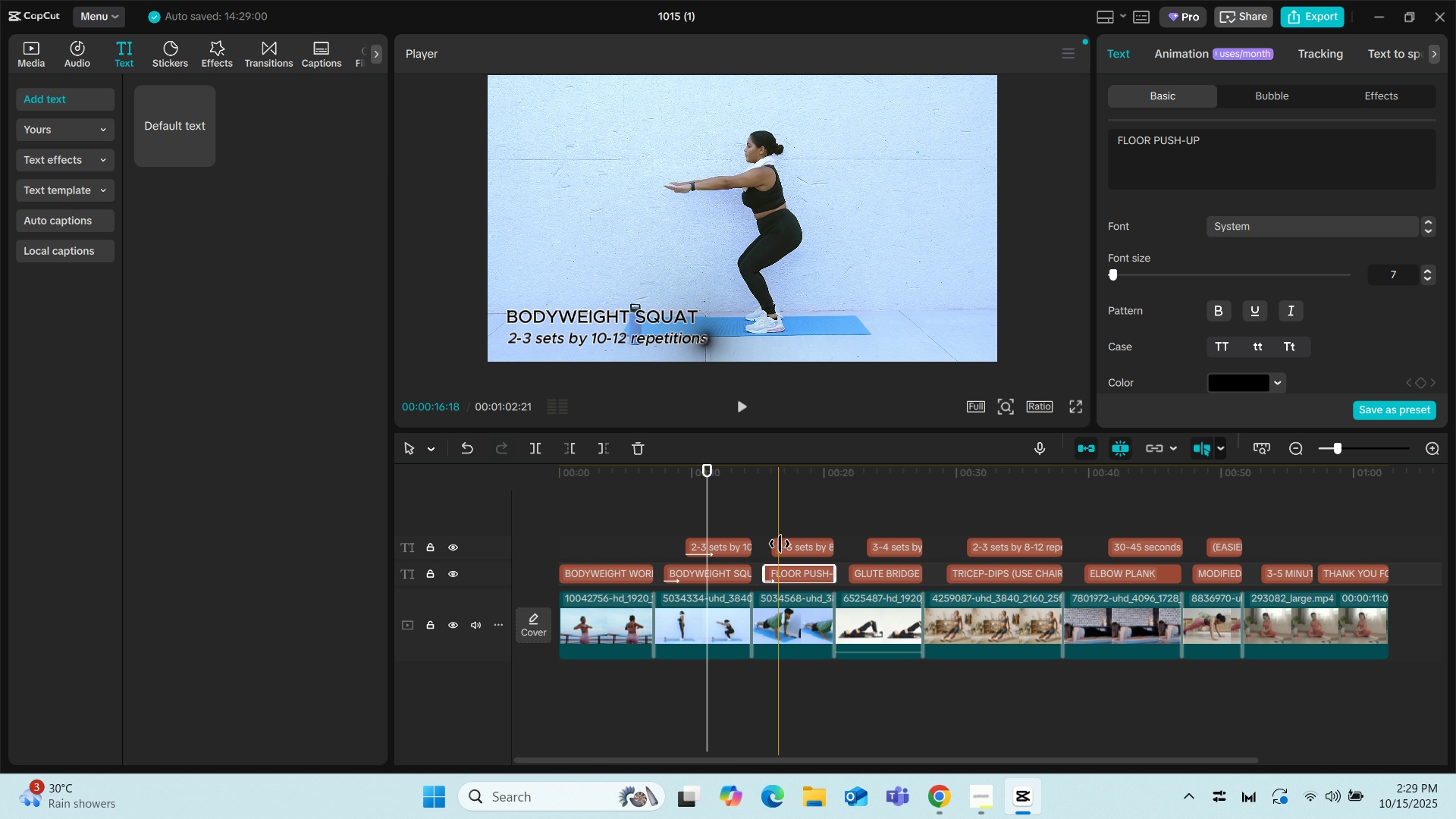 
left_click([780, 544])
 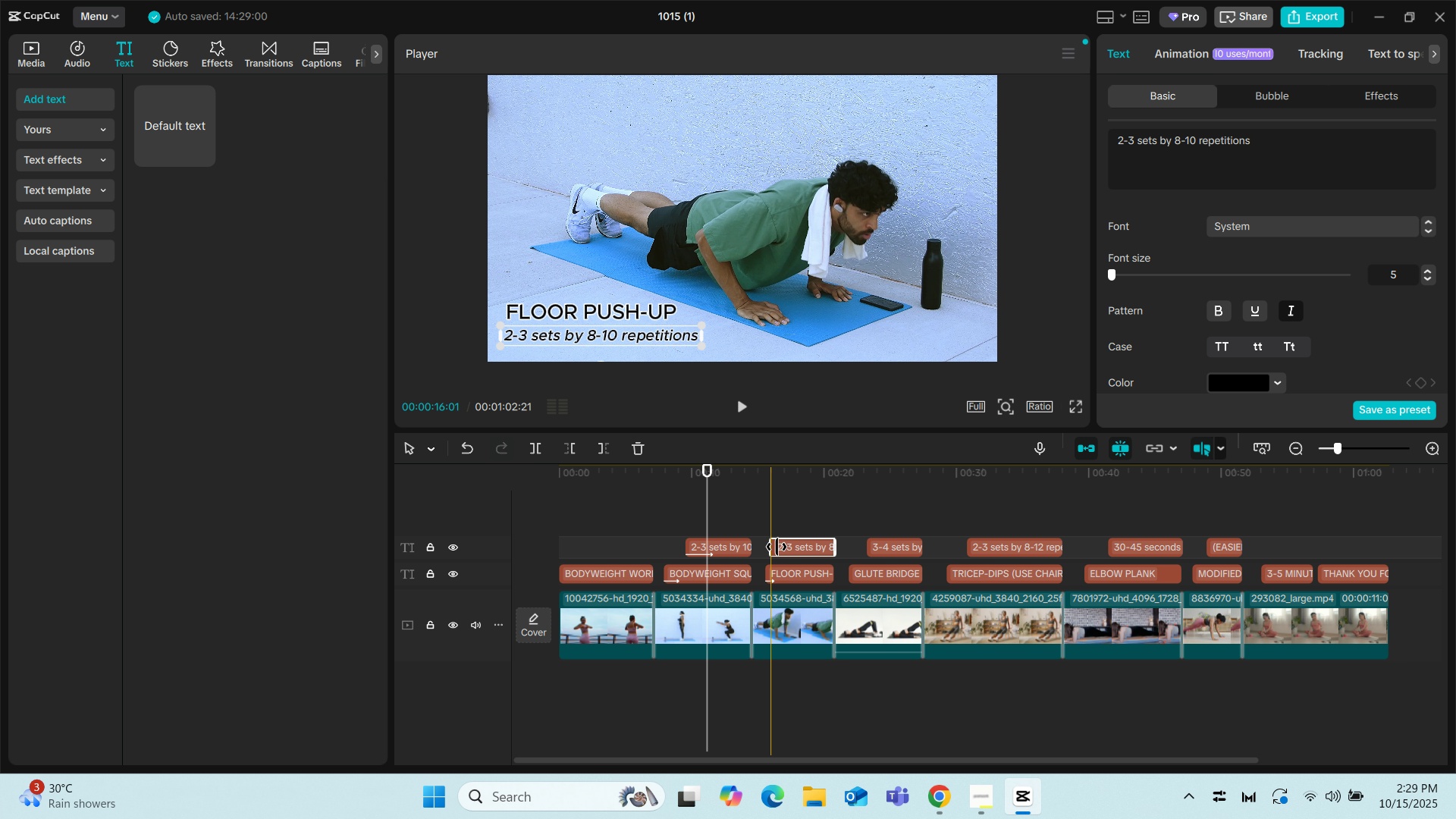 
left_click_drag(start_coordinate=[774, 546], to_coordinate=[780, 546])
 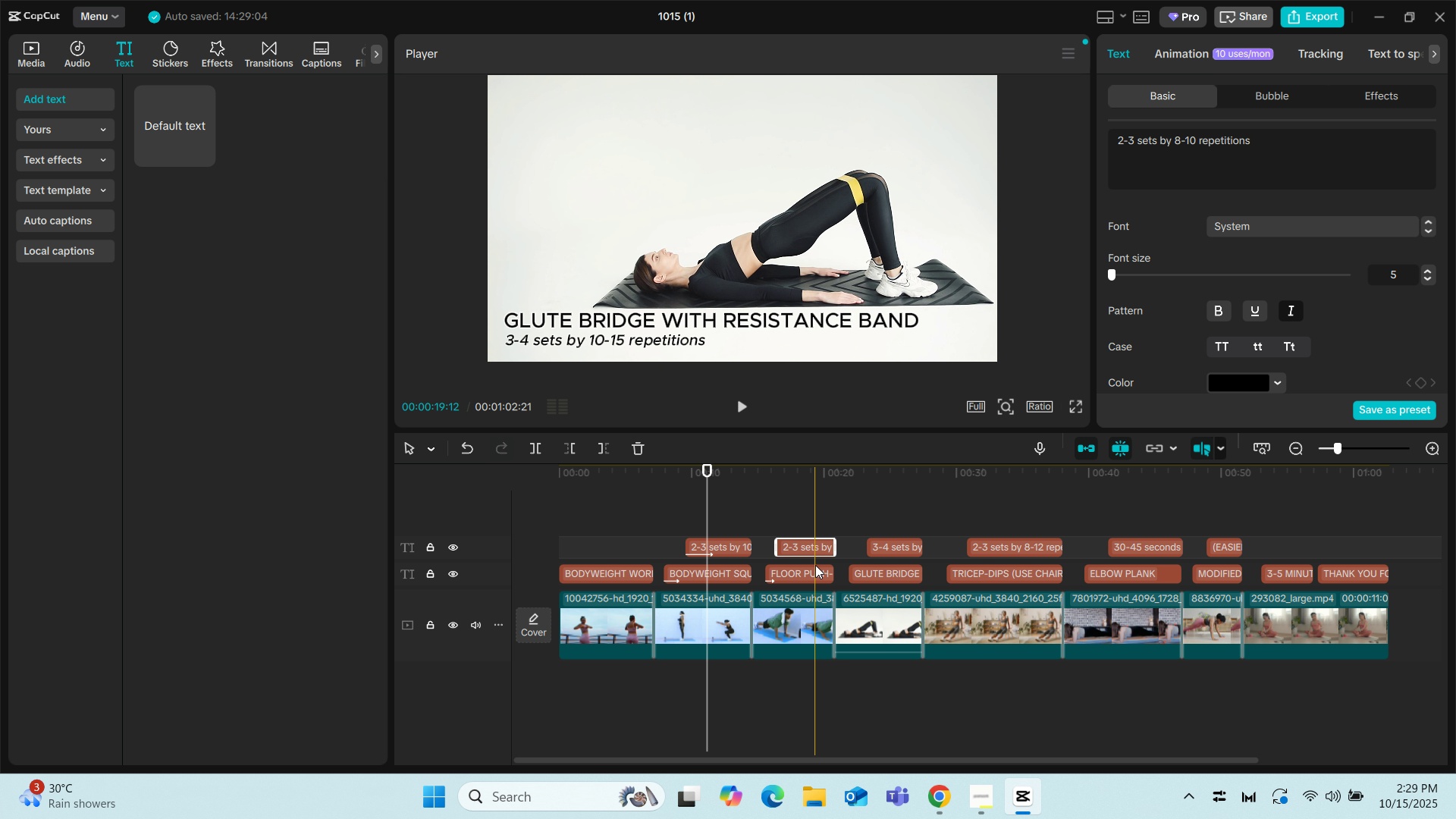 
left_click([806, 567])
 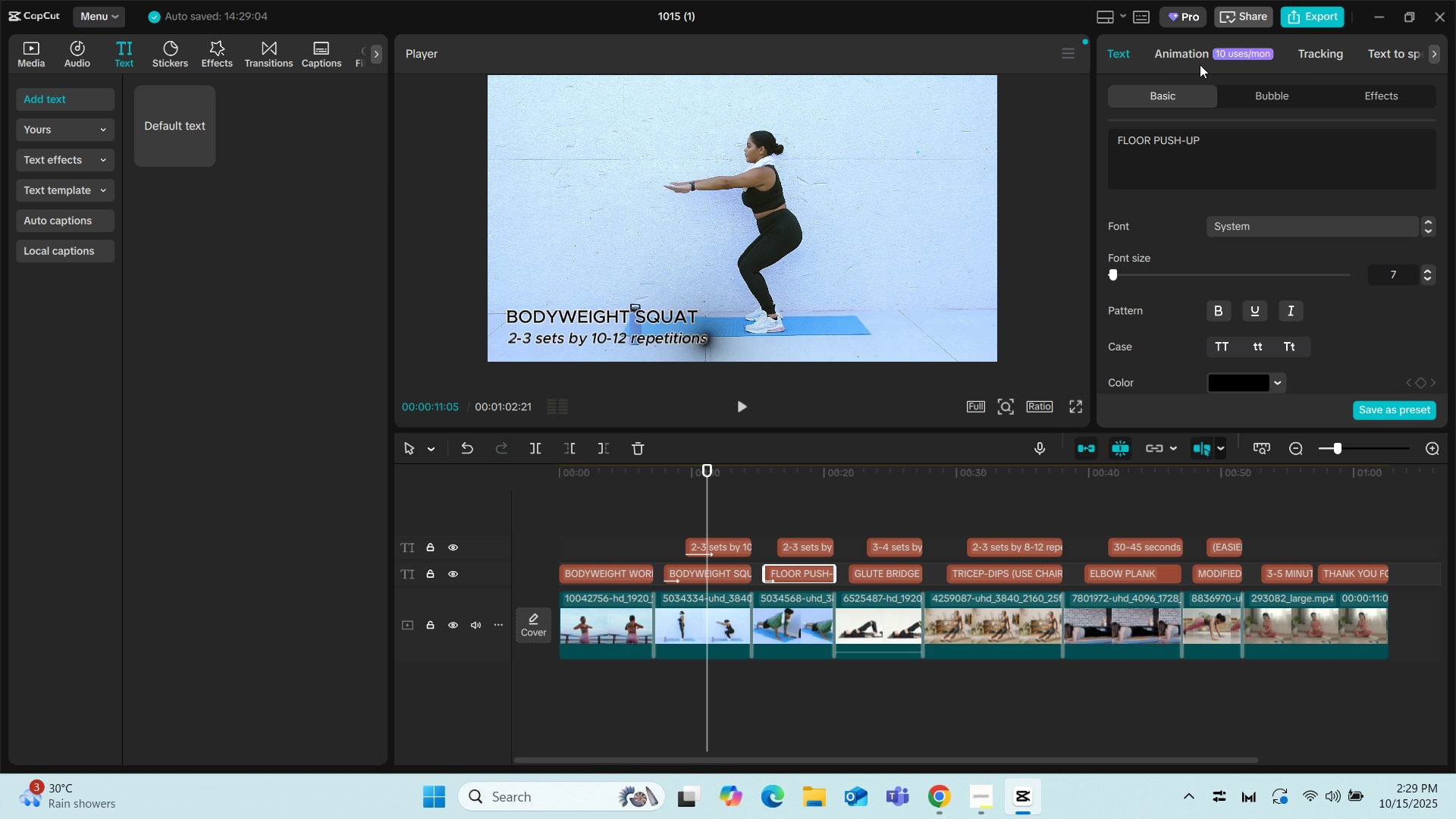 
left_click([1176, 62])
 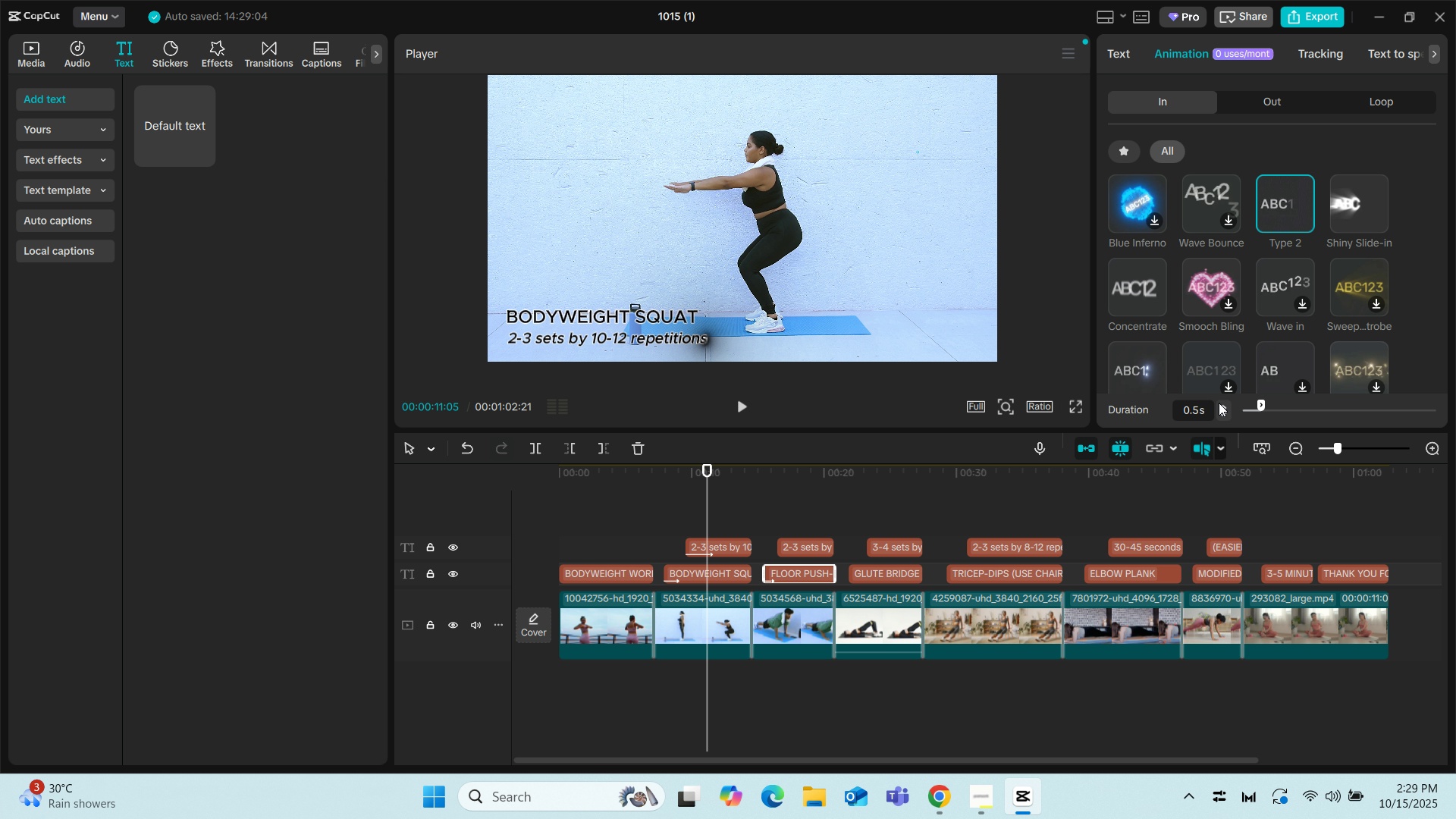 
left_click([1222, 402])
 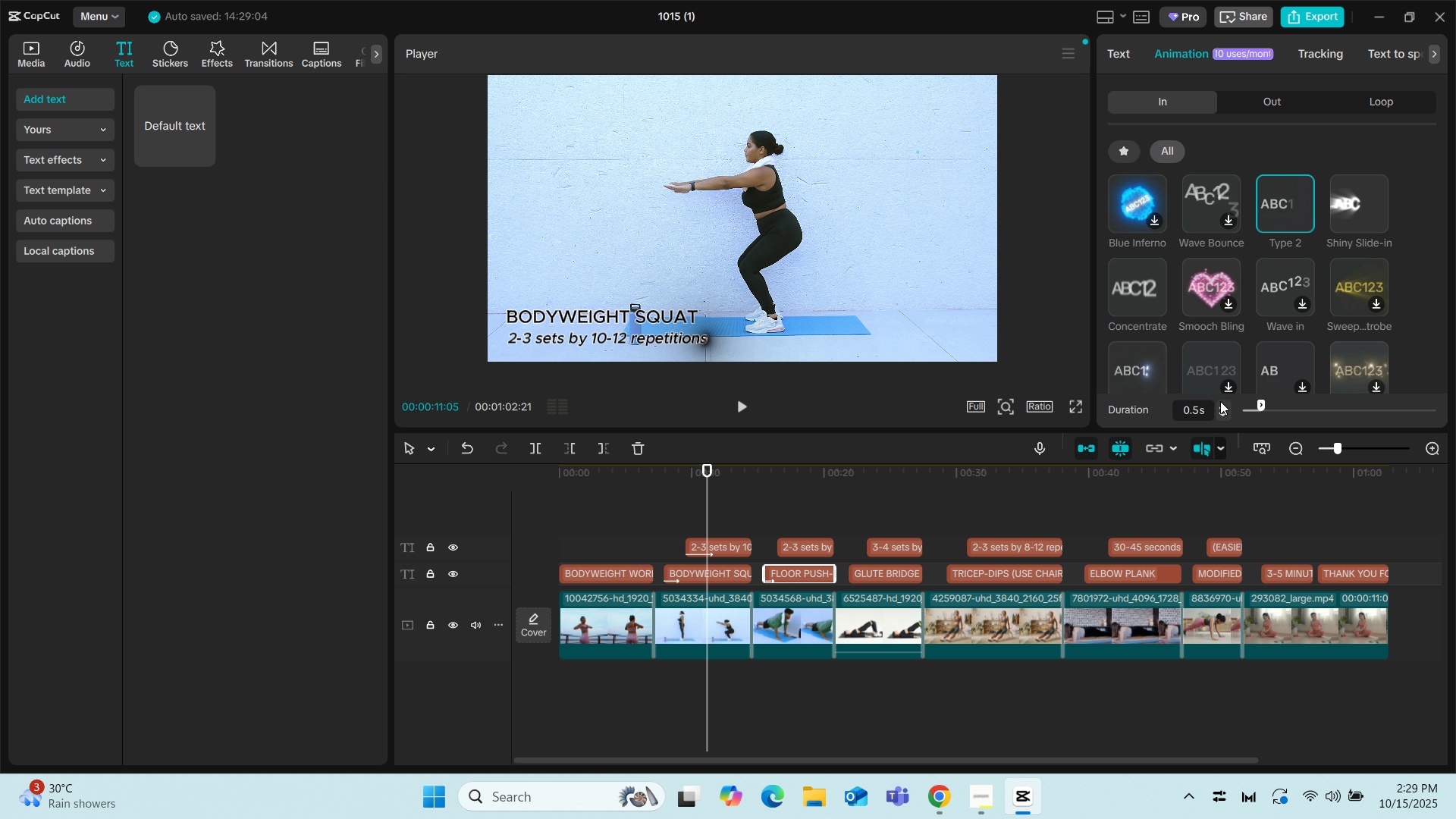 
double_click([1220, 401])
 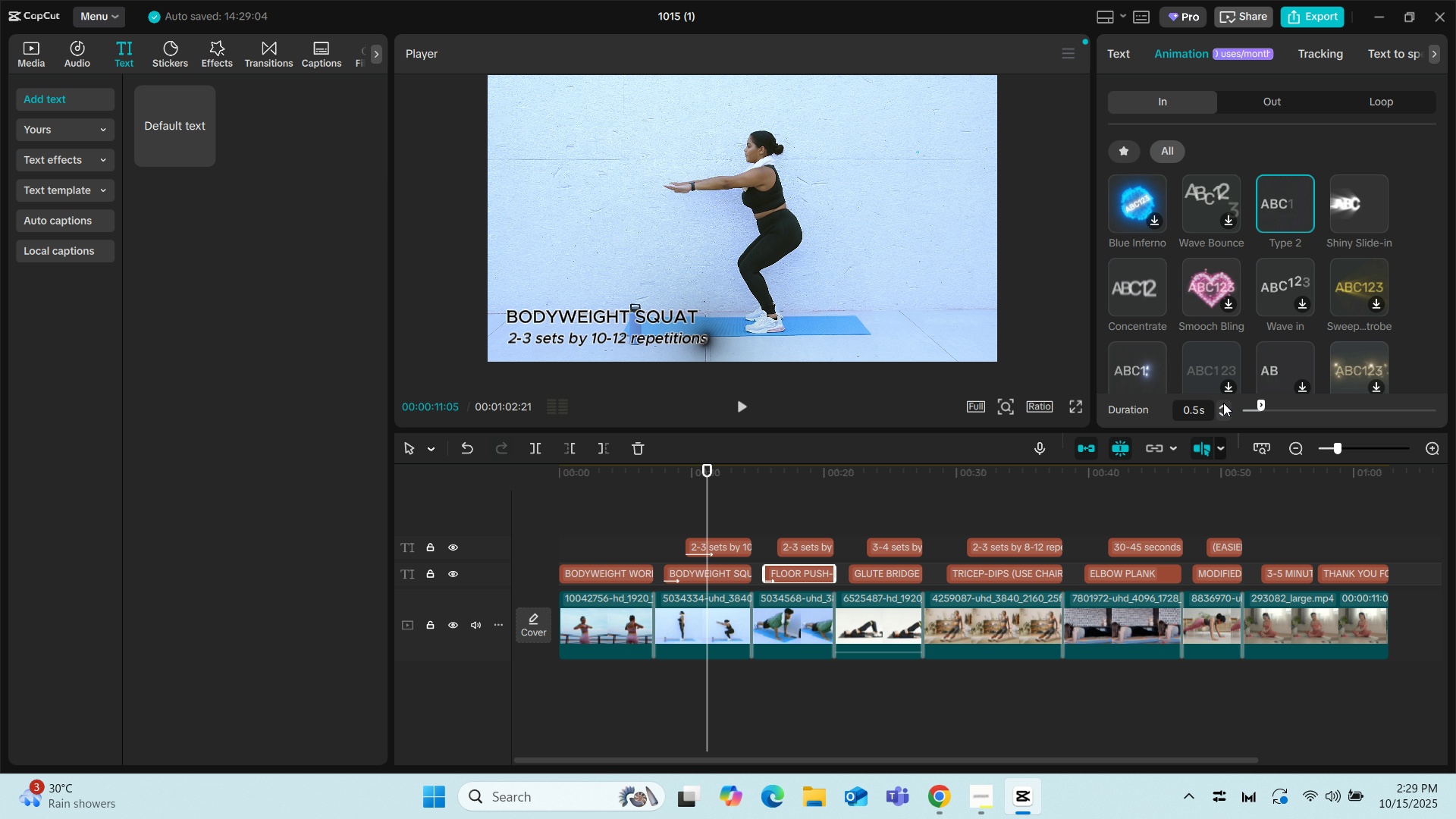 
double_click([1223, 403])
 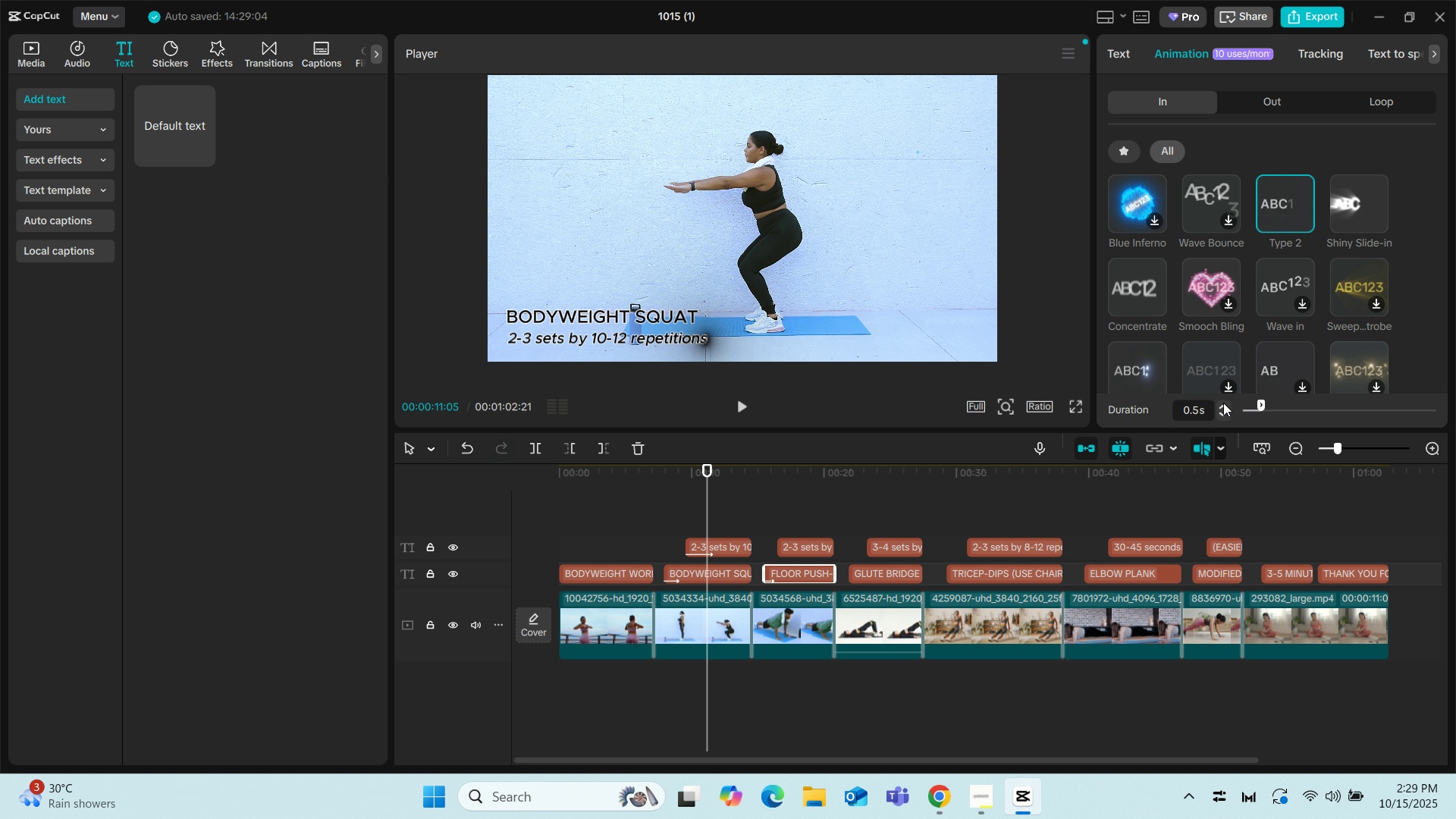 
triple_click([1223, 403])
 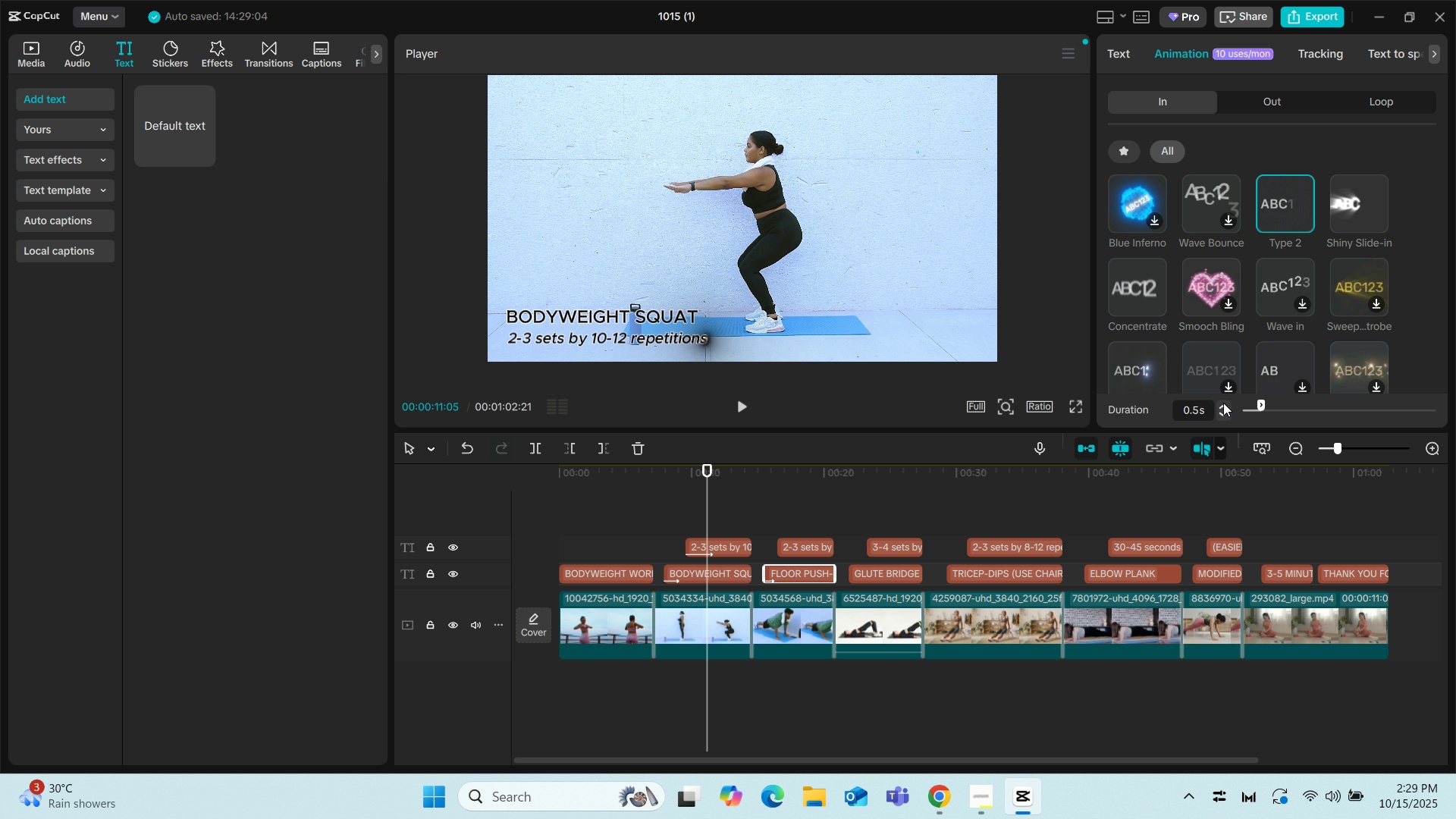 
left_click([1223, 403])
 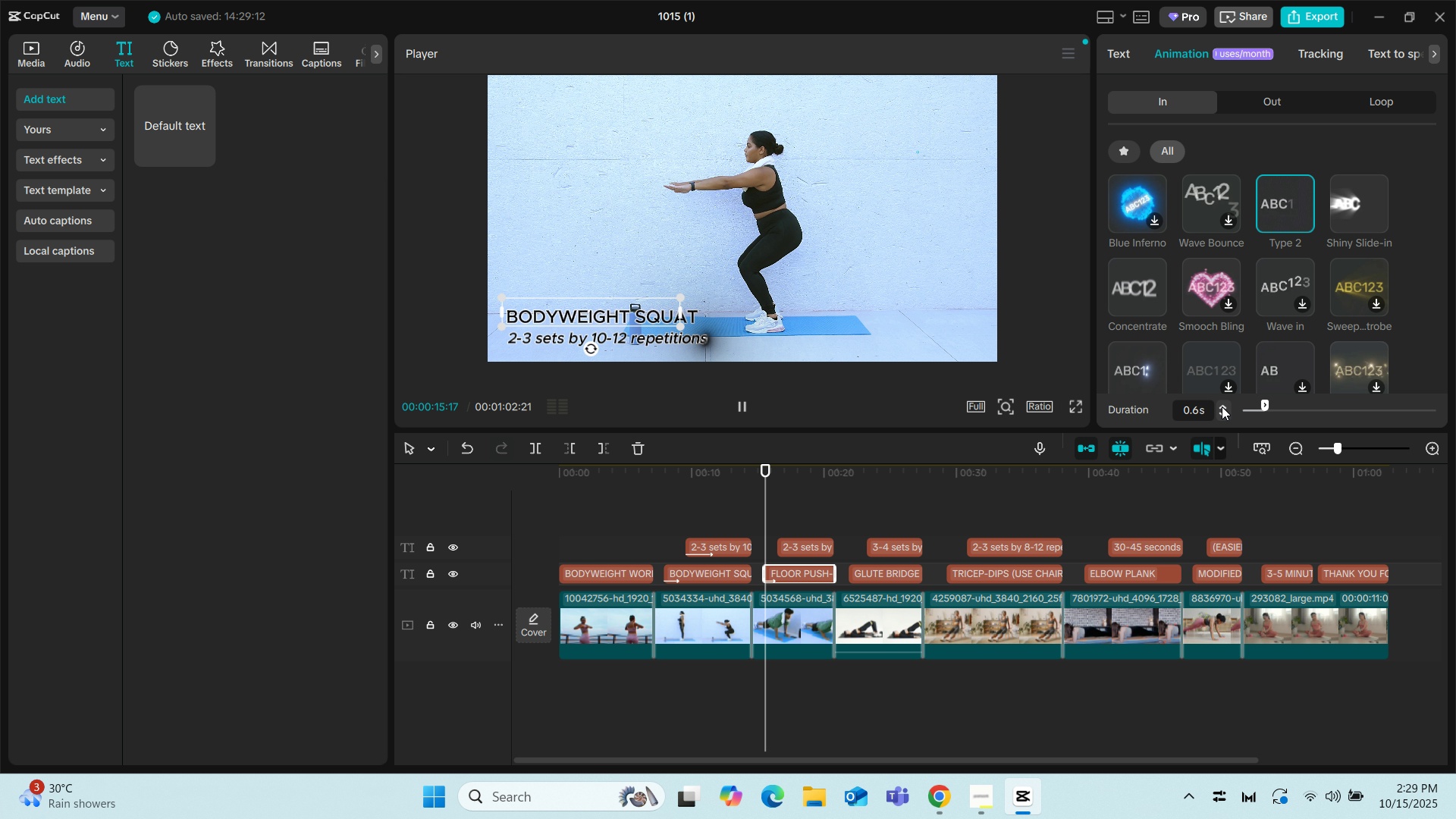 
double_click([1222, 406])
 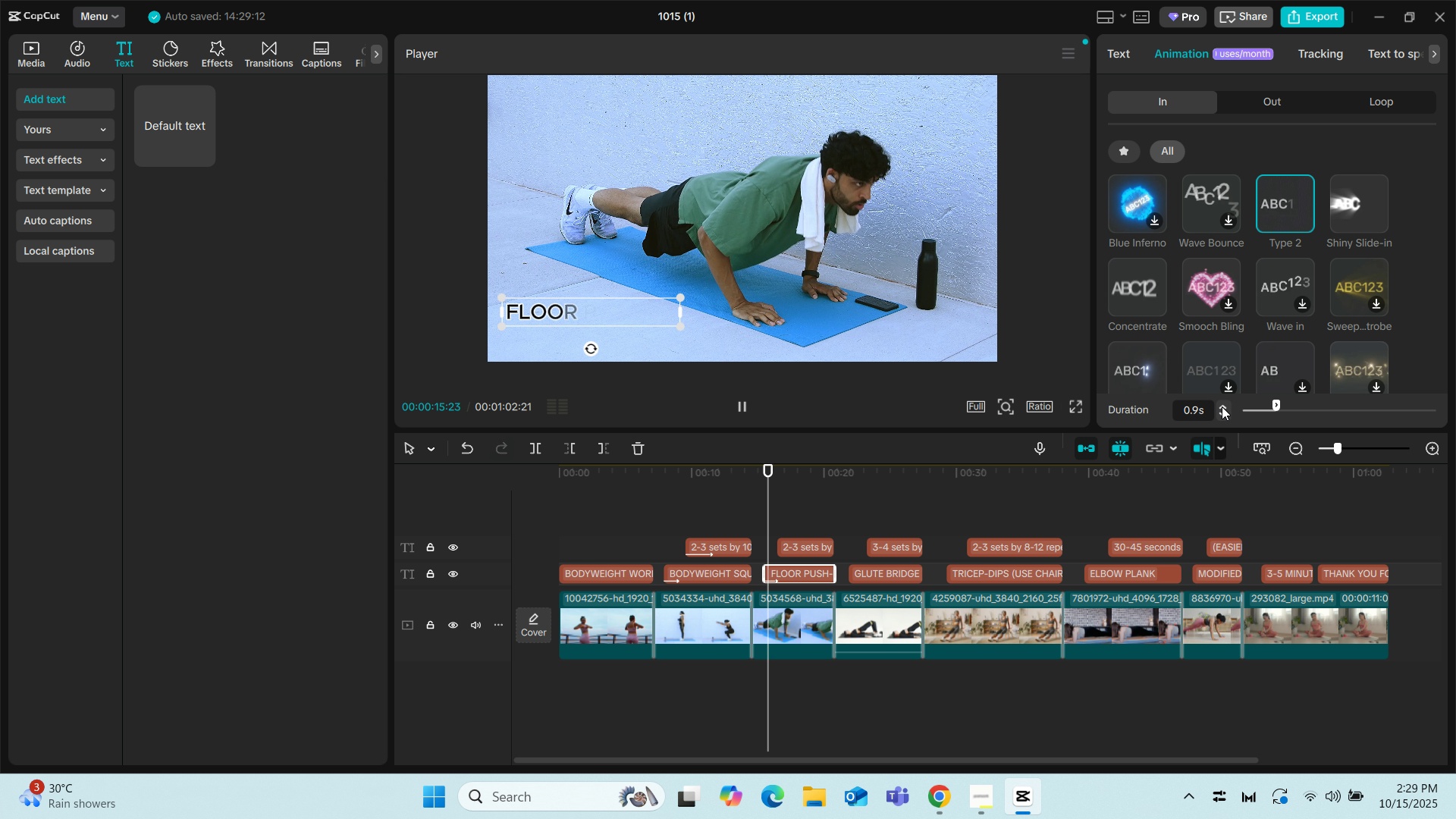 
triple_click([1222, 406])
 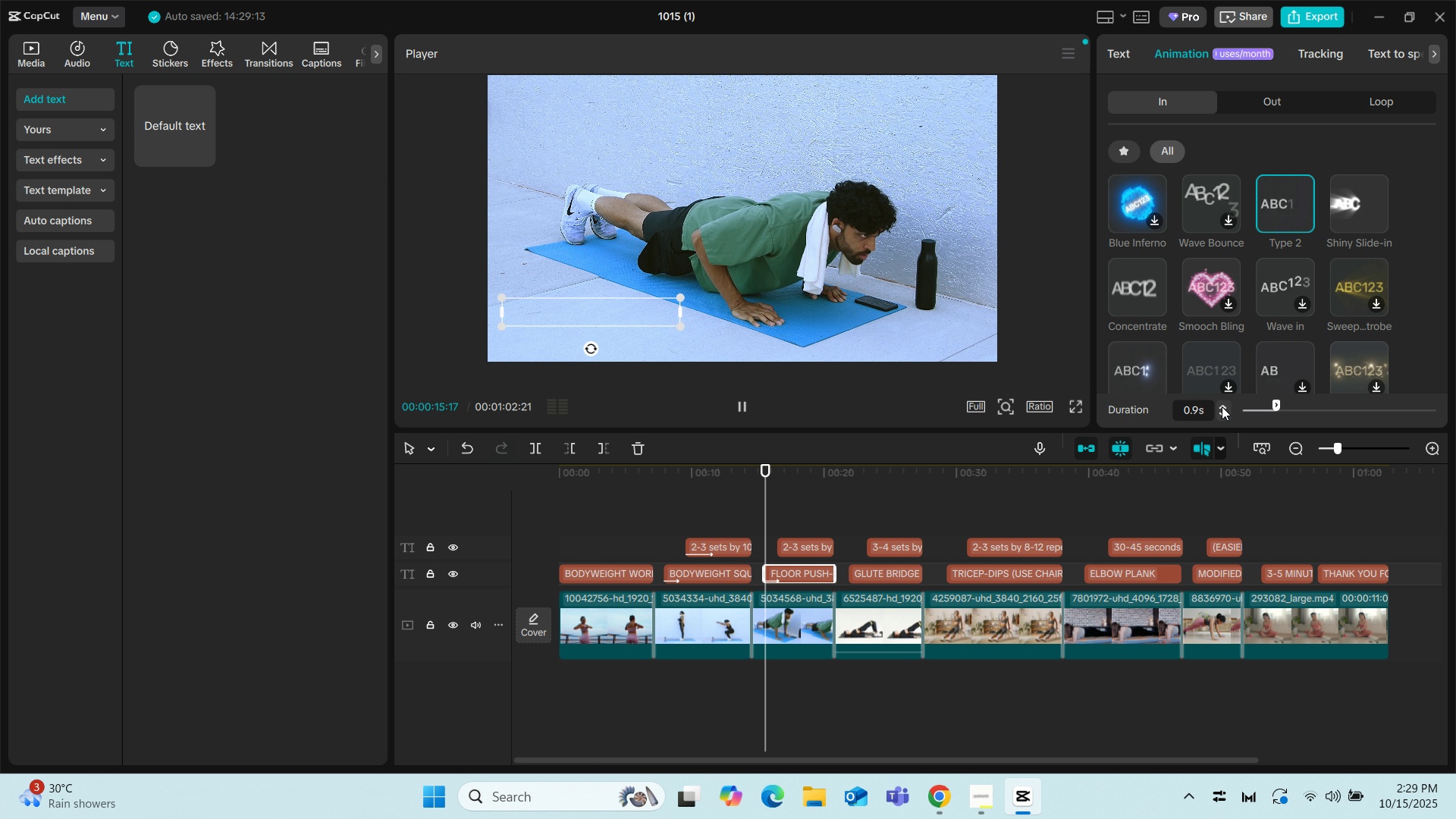 
left_click([1222, 406])
 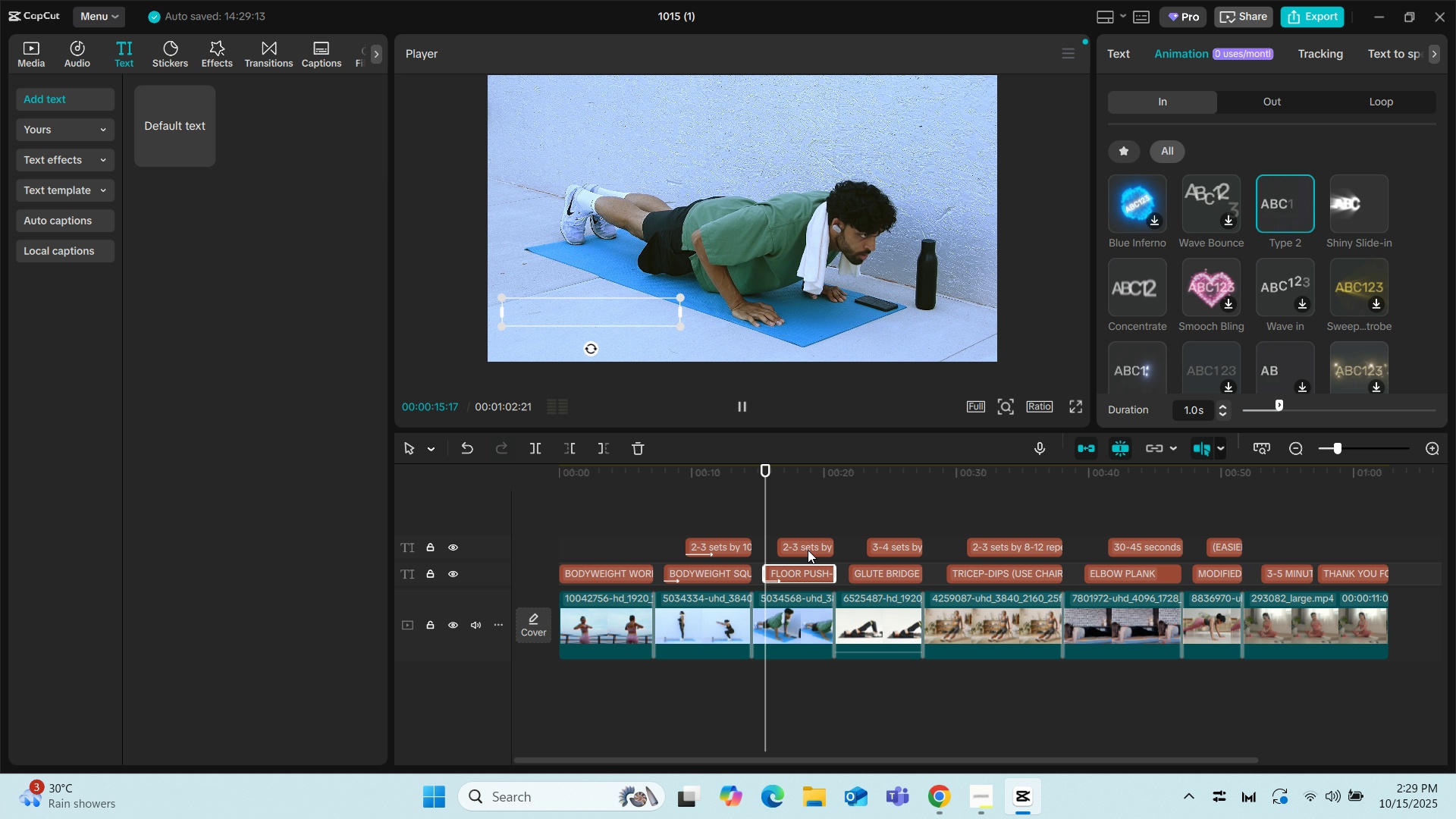 
left_click([810, 543])
 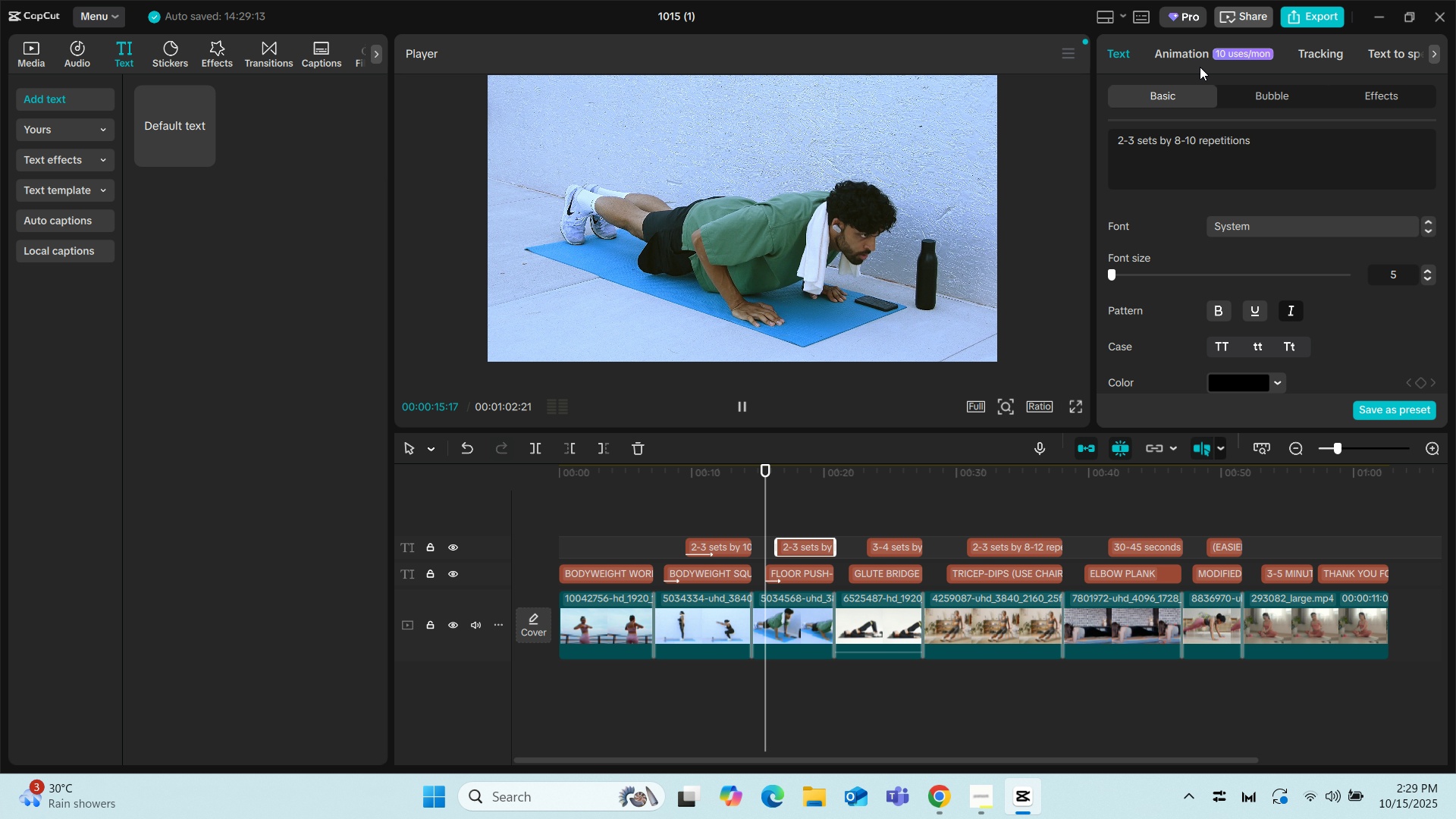 
left_click([1186, 58])
 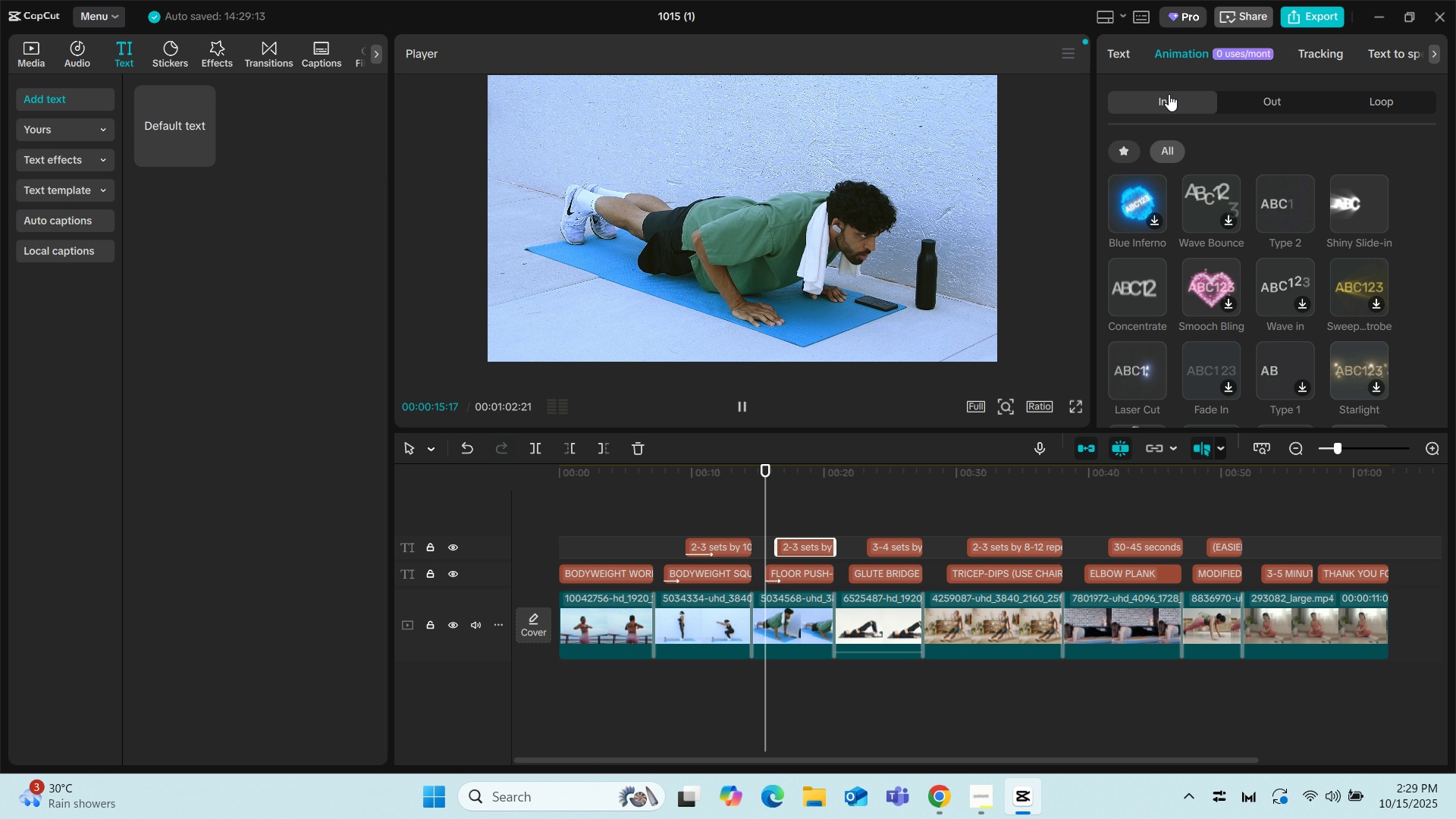 
left_click([1178, 50])
 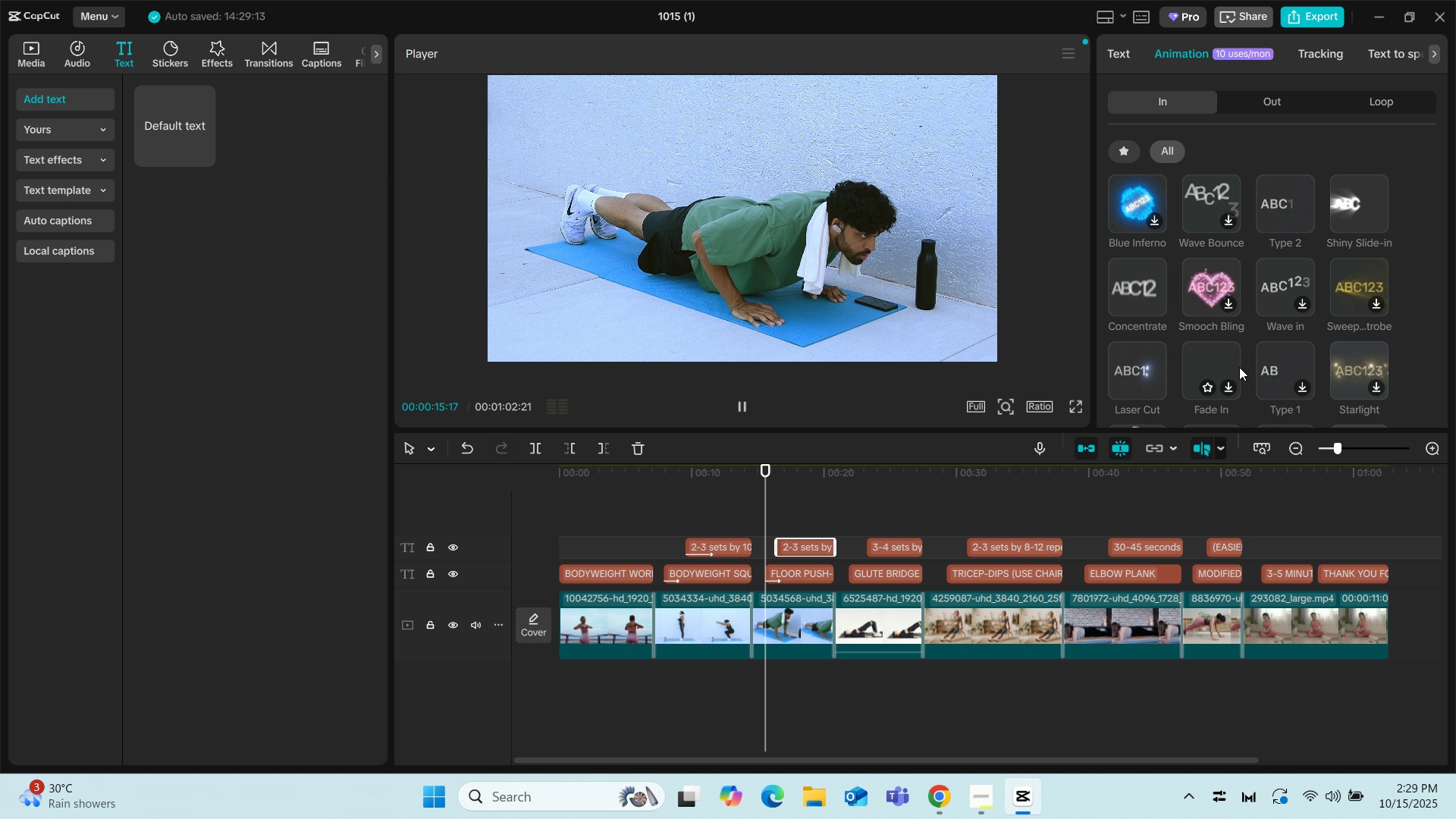 
scroll: coordinate [1278, 318], scroll_direction: down, amount: 1.0
 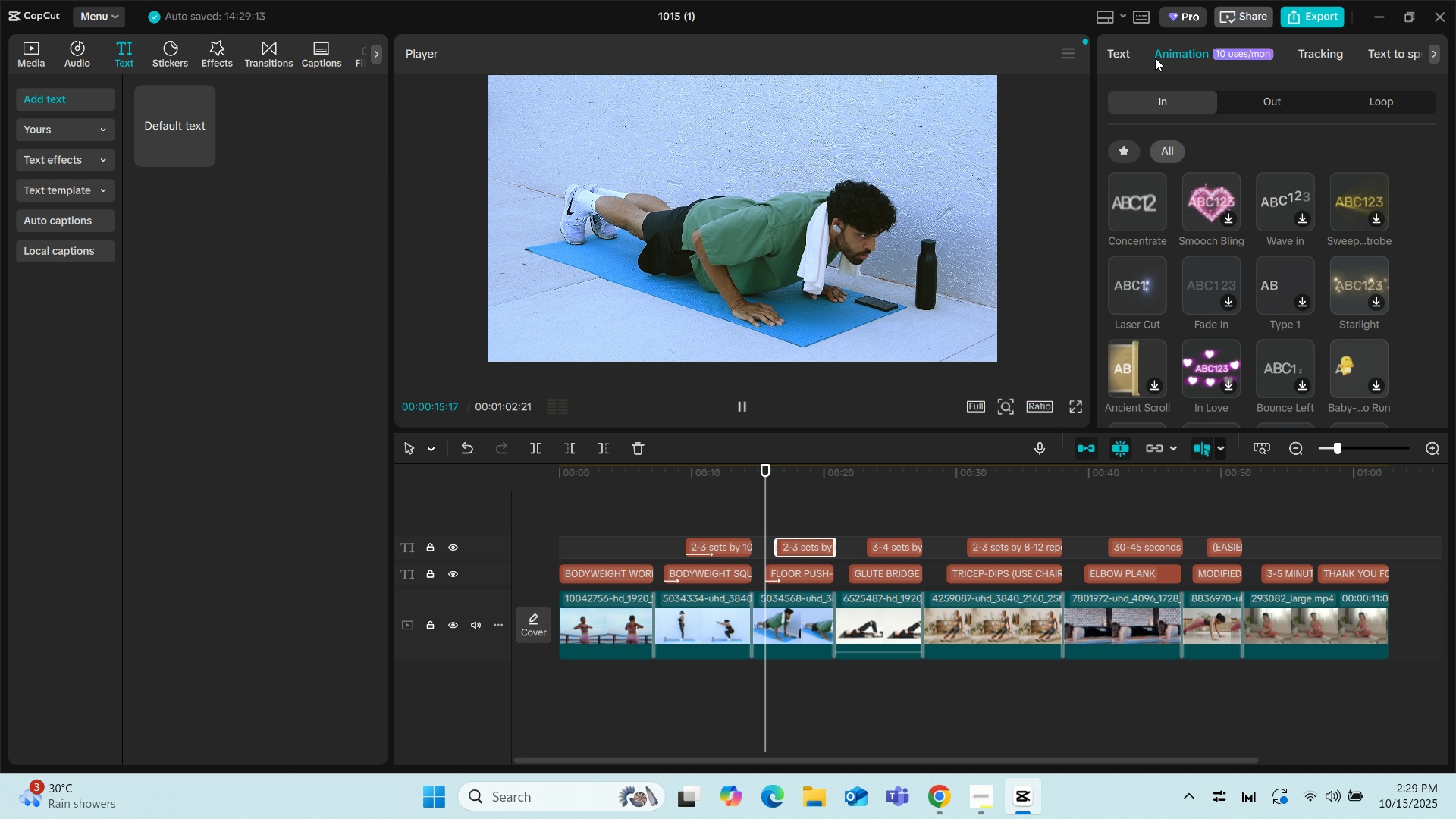 
left_click([1103, 56])
 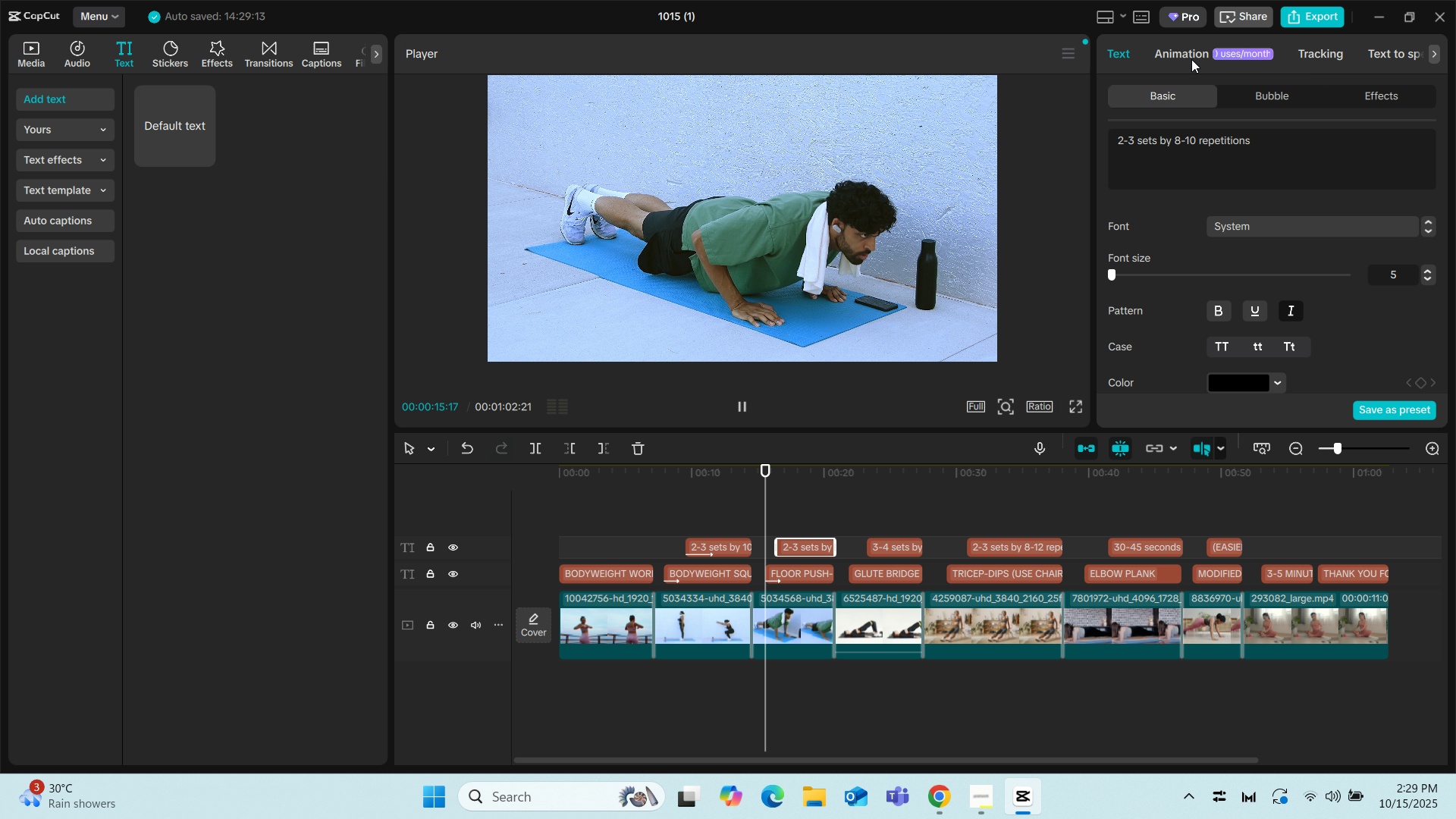 
left_click([1191, 59])
 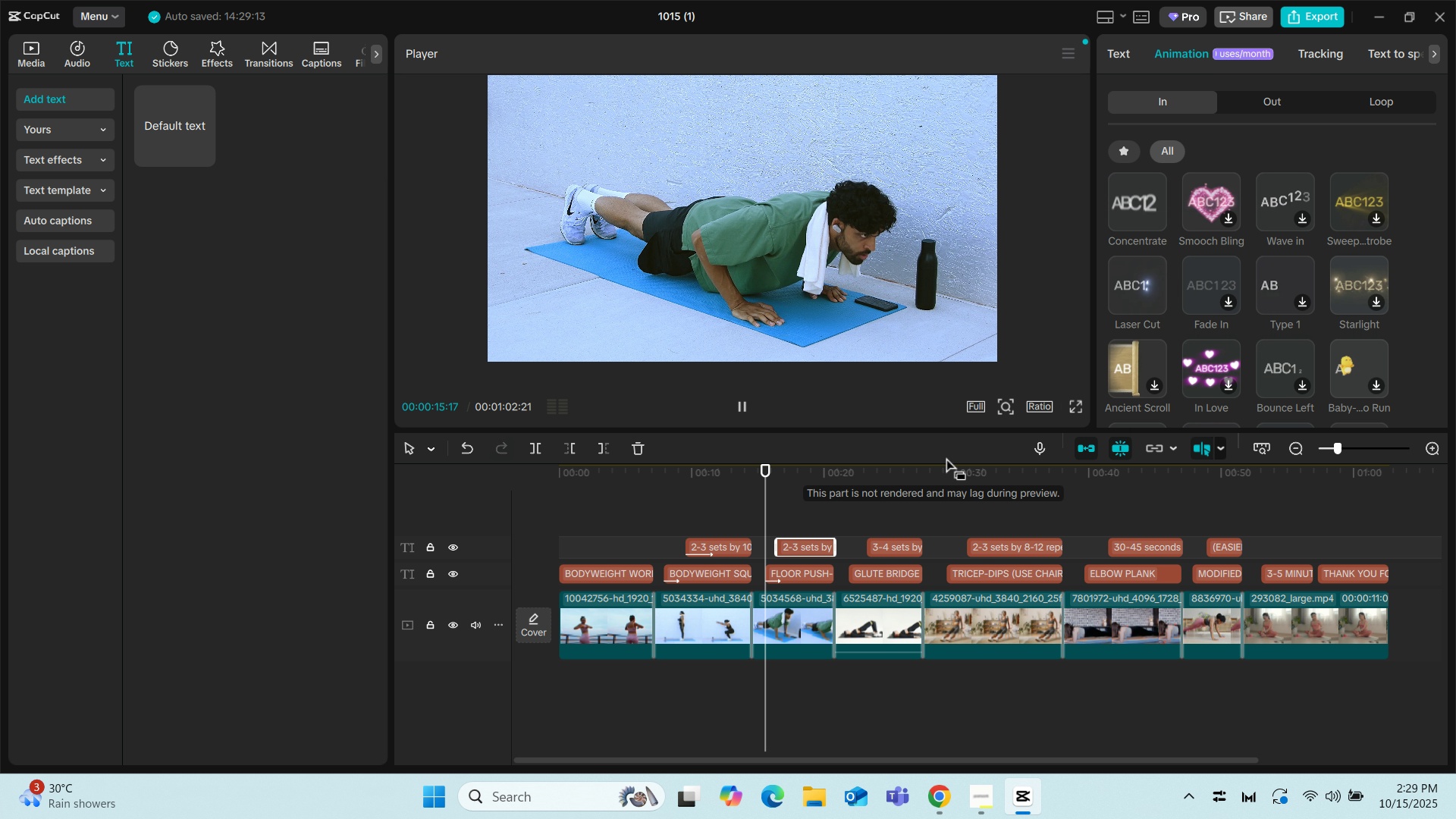 
scroll: coordinate [1247, 316], scroll_direction: down, amount: 2.0
 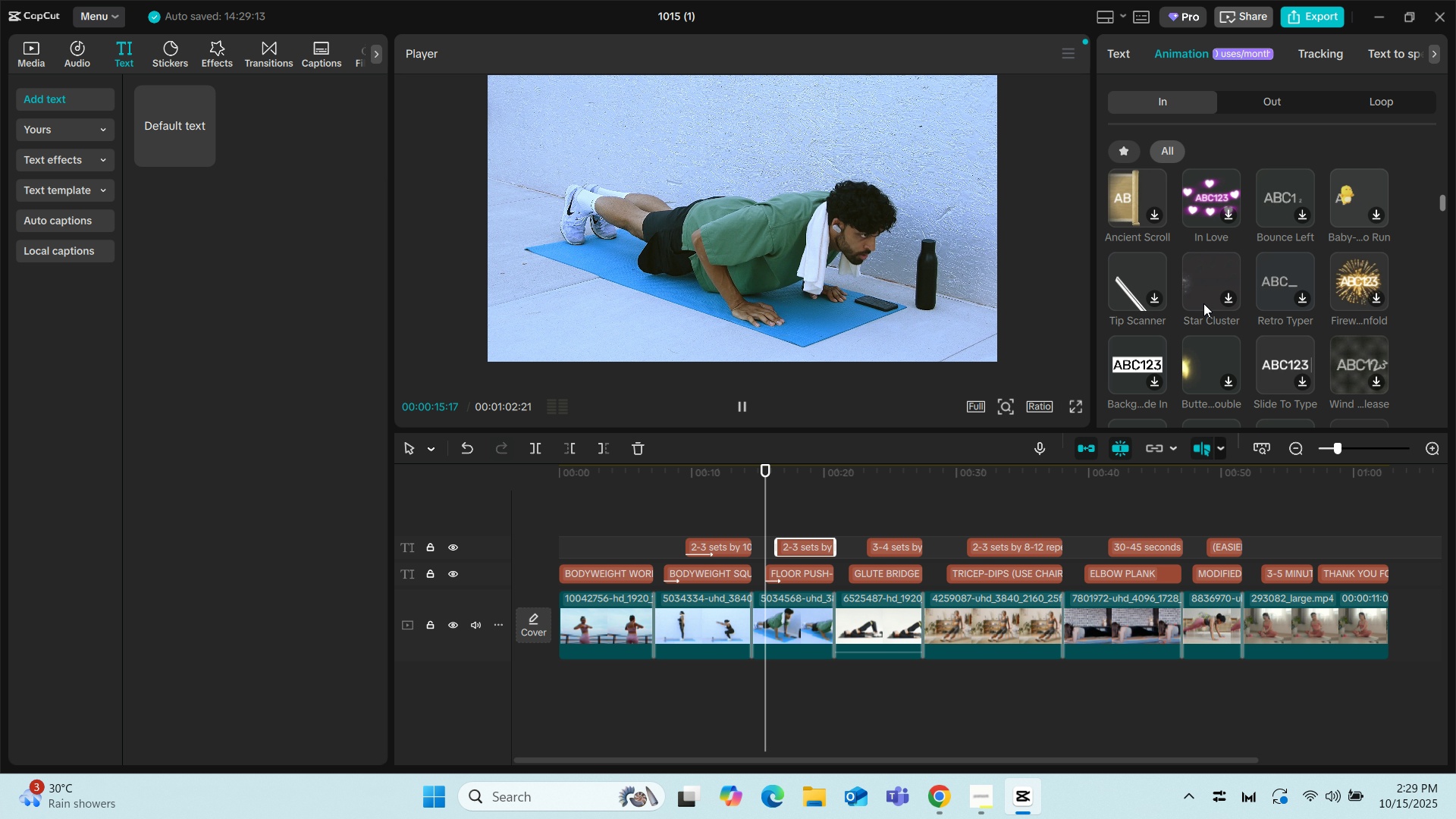 
scroll: coordinate [1228, 308], scroll_direction: up, amount: 2.0
 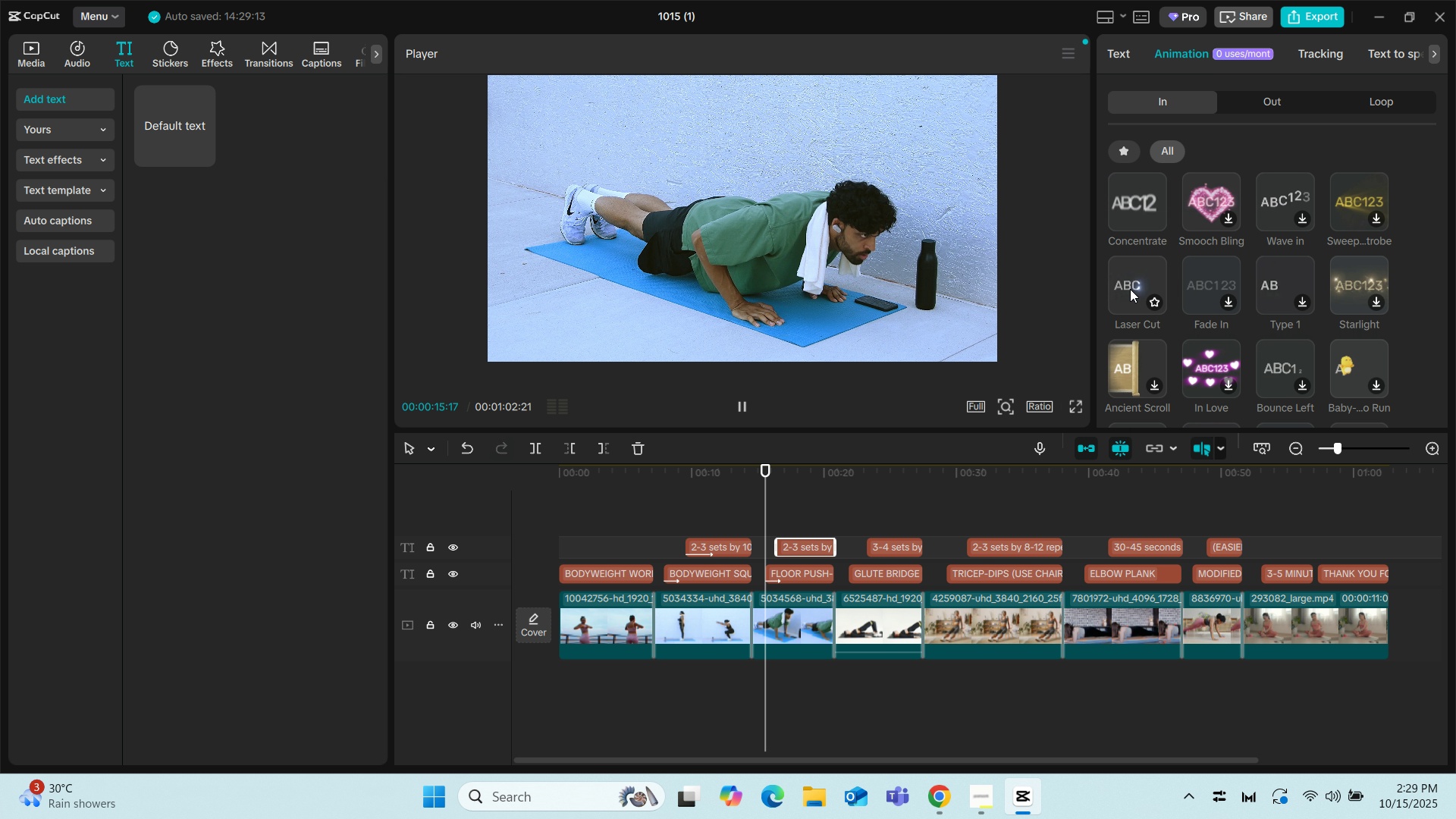 
left_click([1130, 289])
 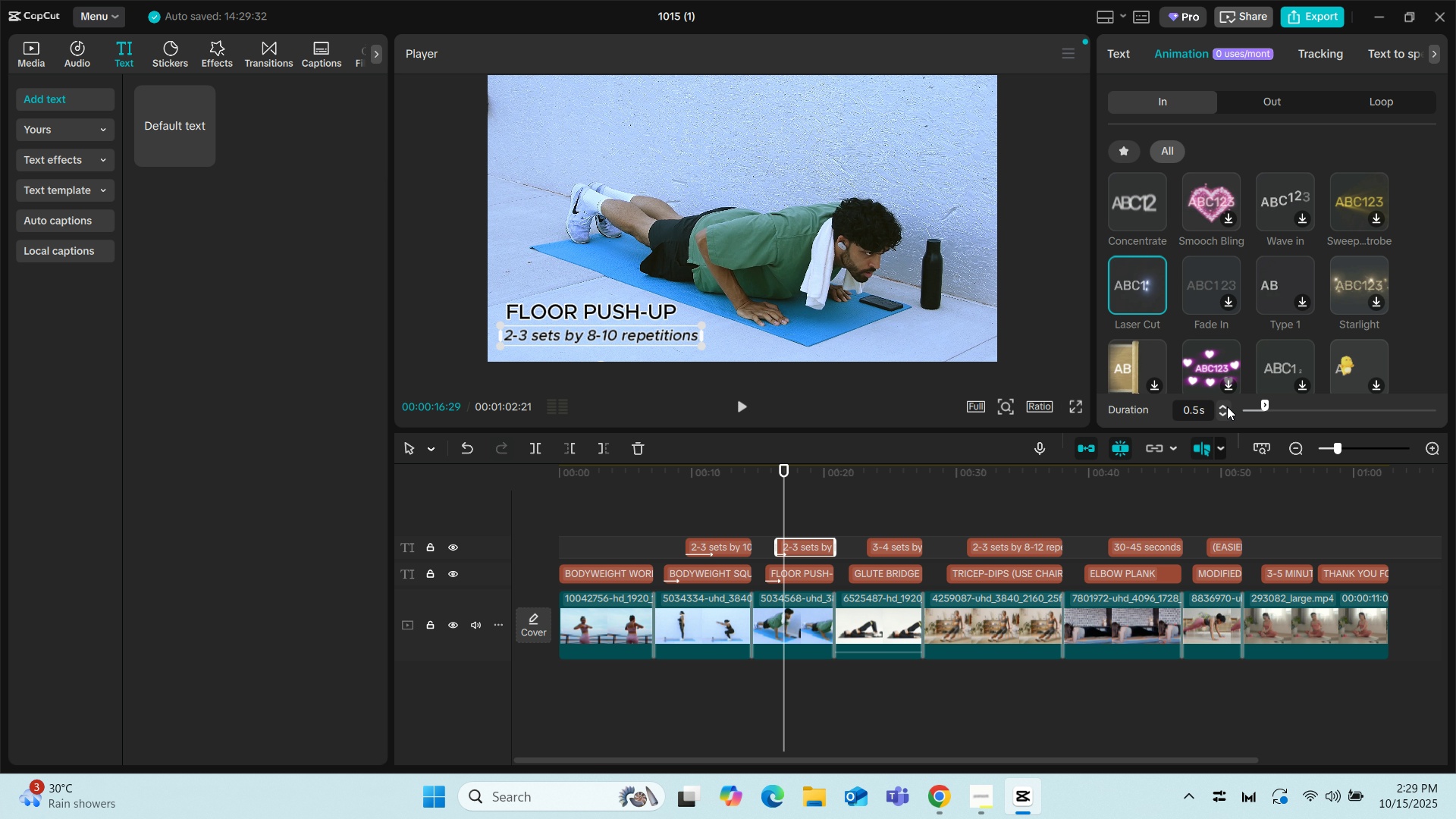 
double_click([1226, 407])
 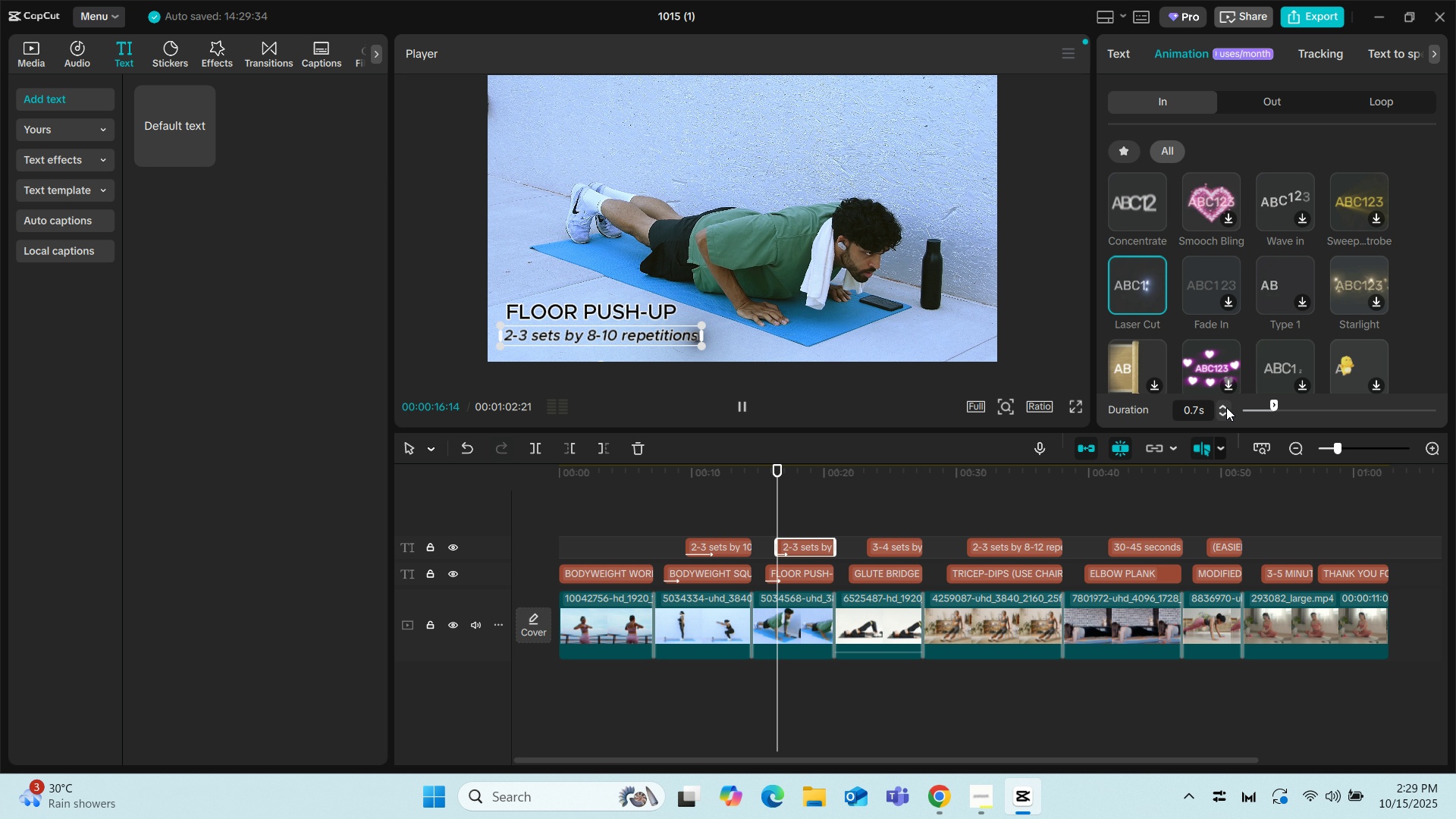 
triple_click([1226, 407])
 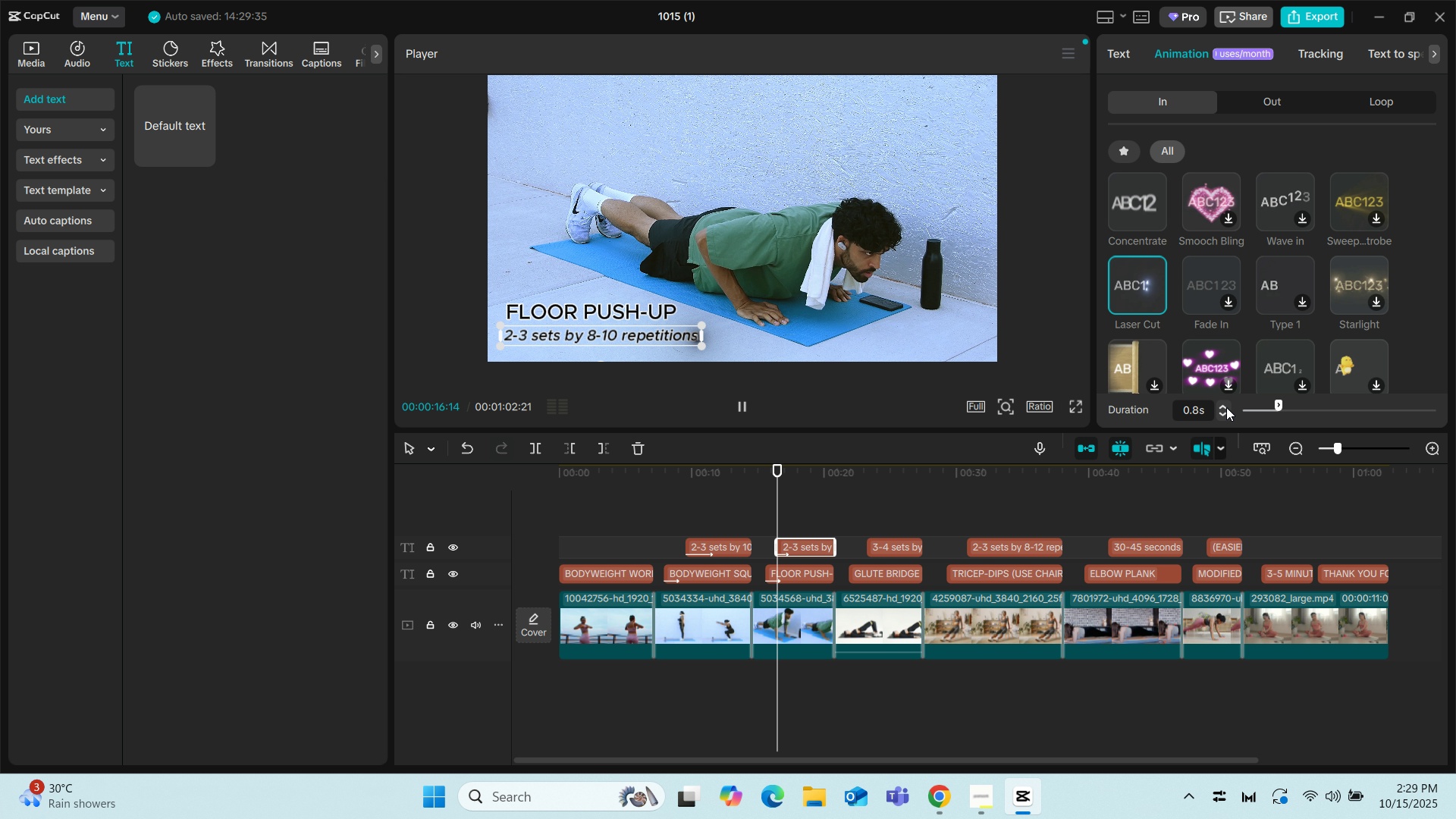 
triple_click([1226, 407])
 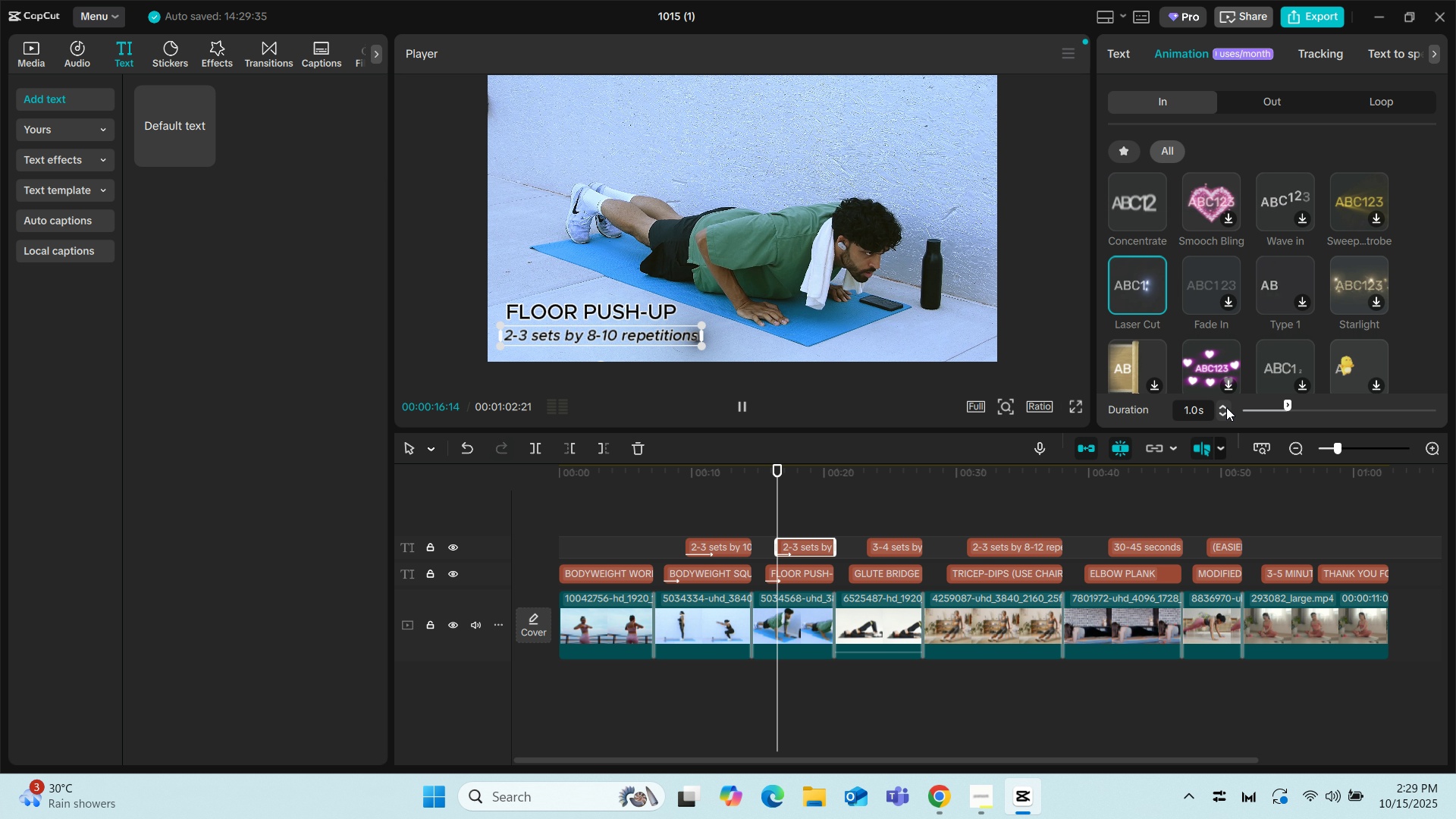 
triple_click([1226, 407])
 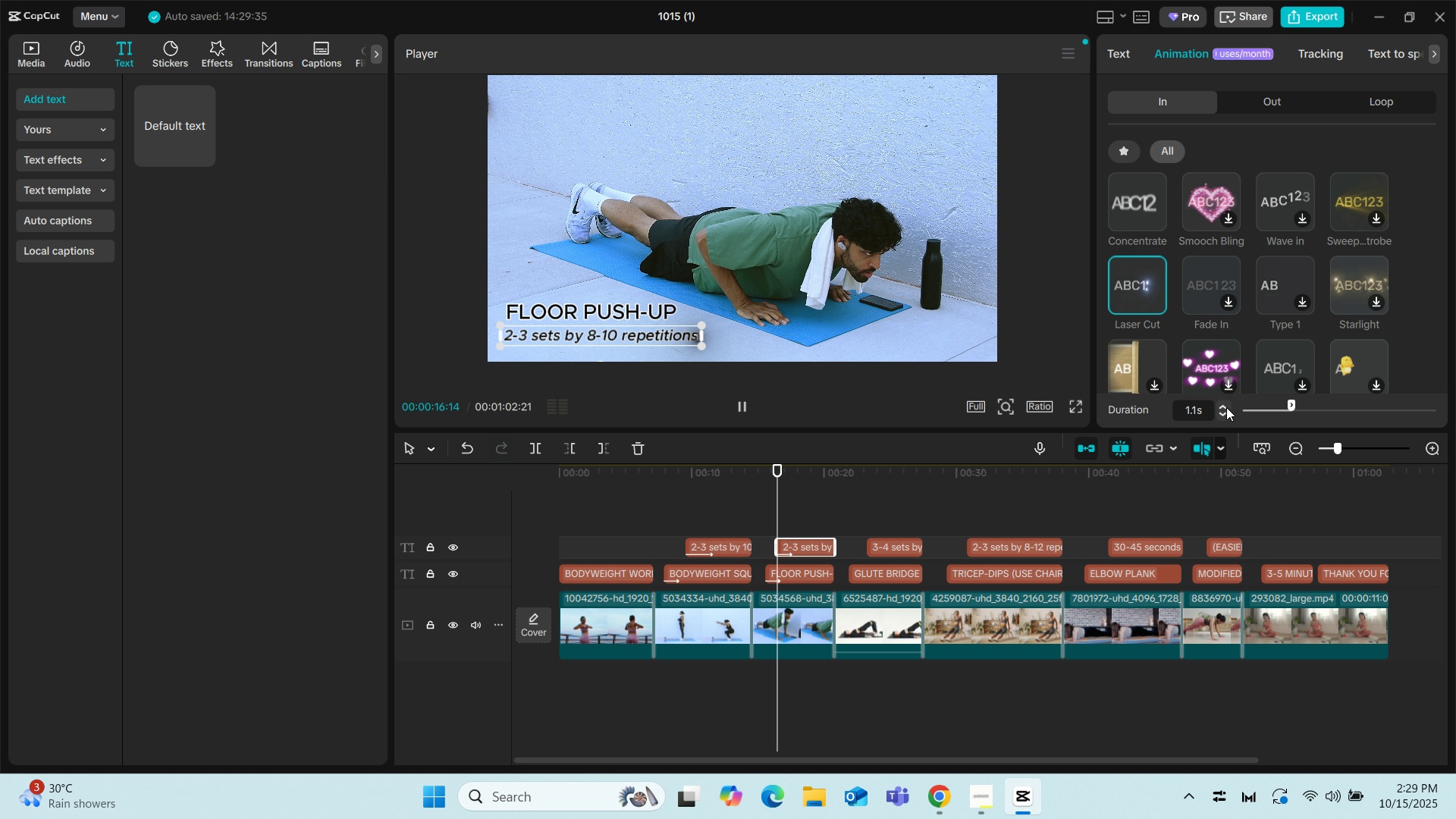 
triple_click([1226, 407])
 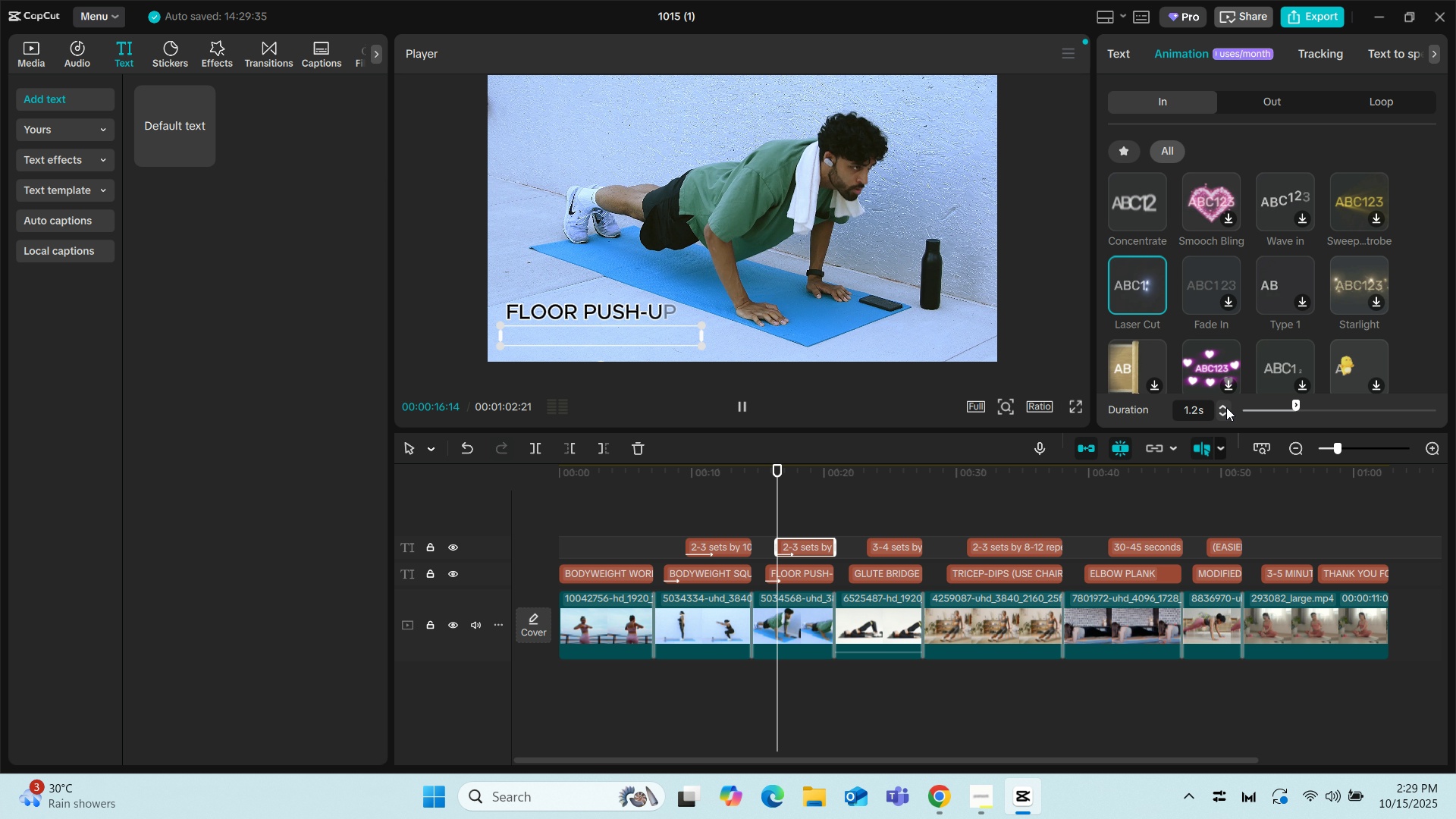 
triple_click([1226, 407])
 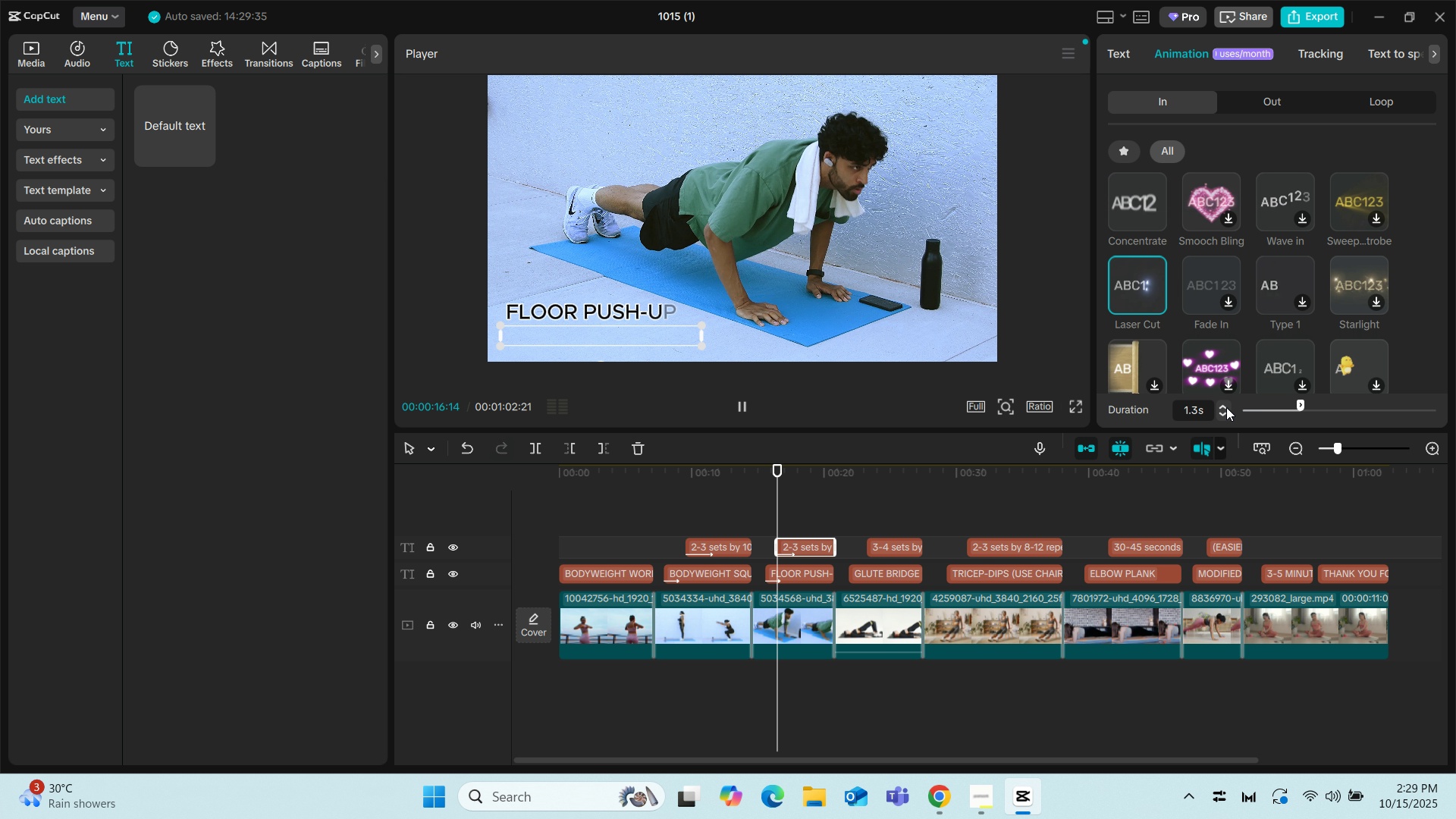 
triple_click([1226, 407])
 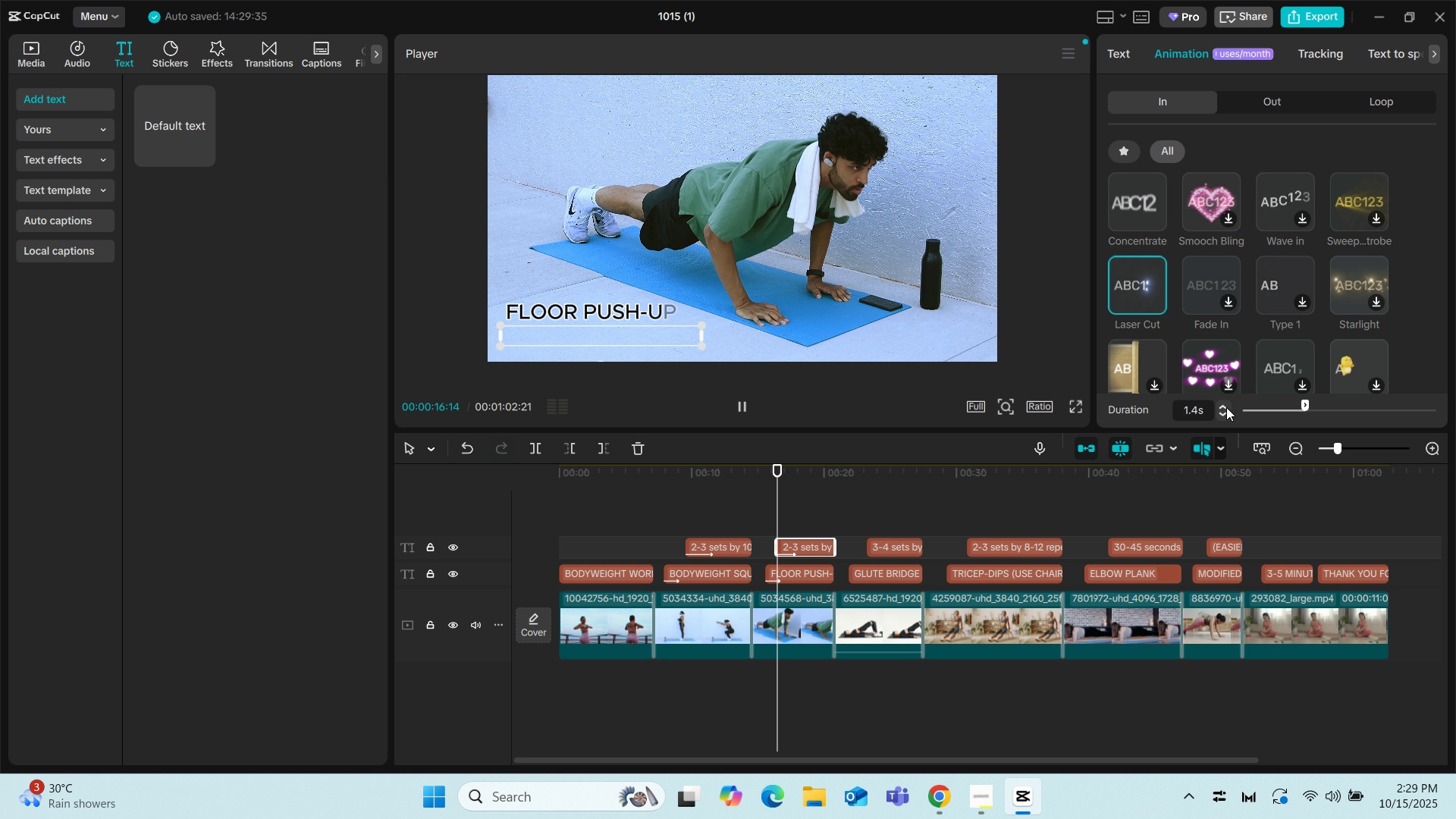 
triple_click([1226, 407])
 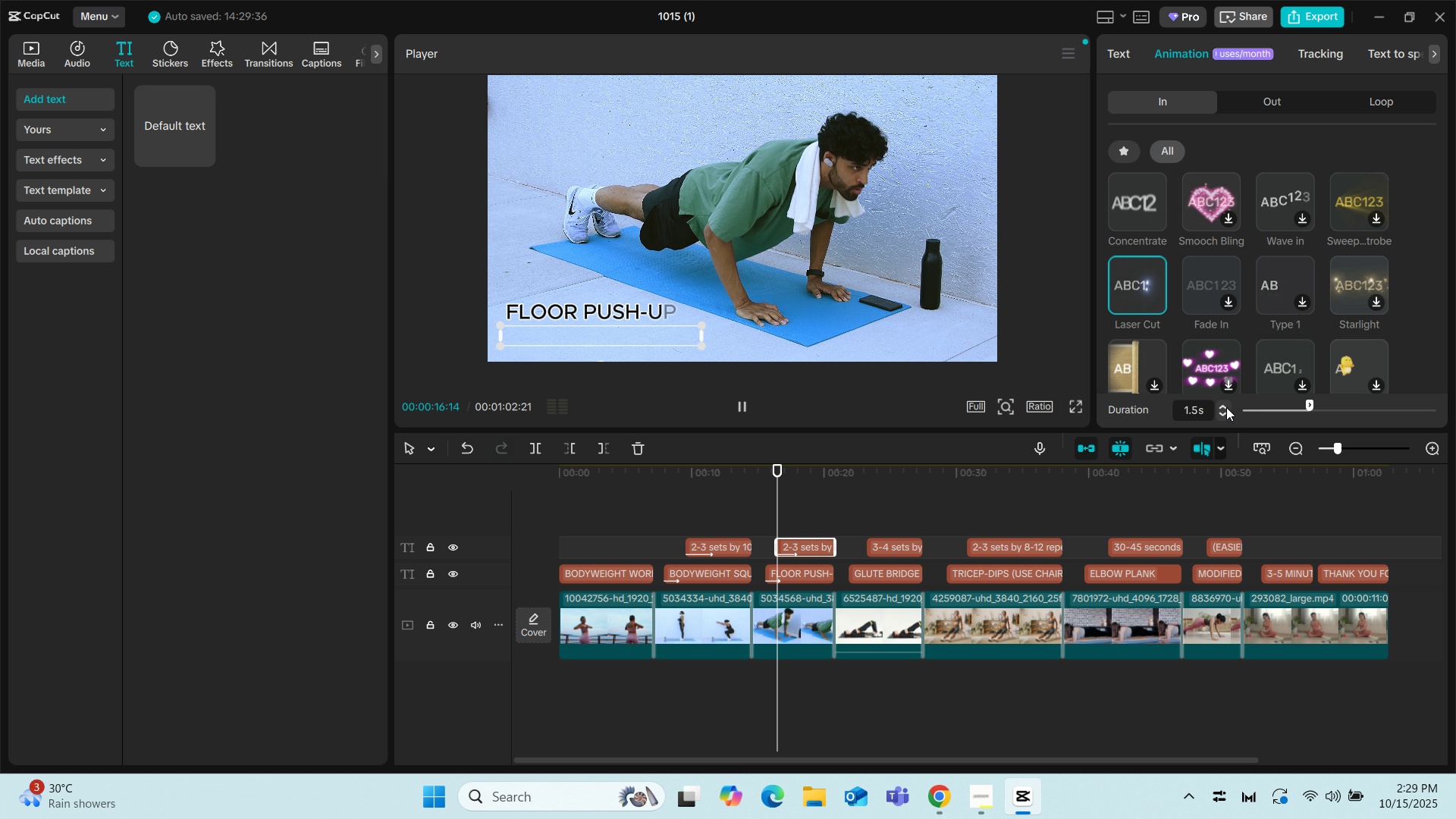 
double_click([1226, 407])
 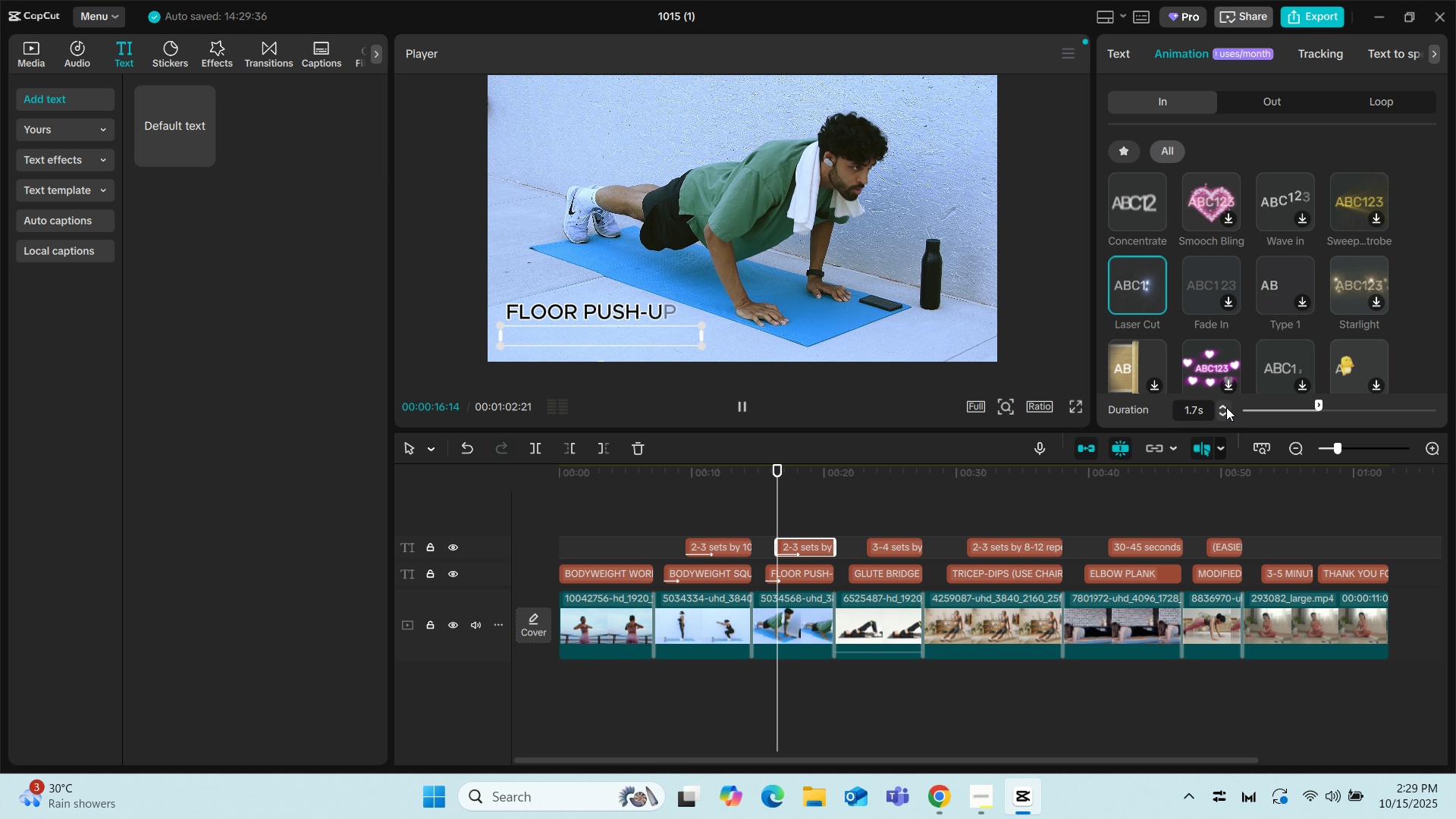 
triple_click([1226, 407])
 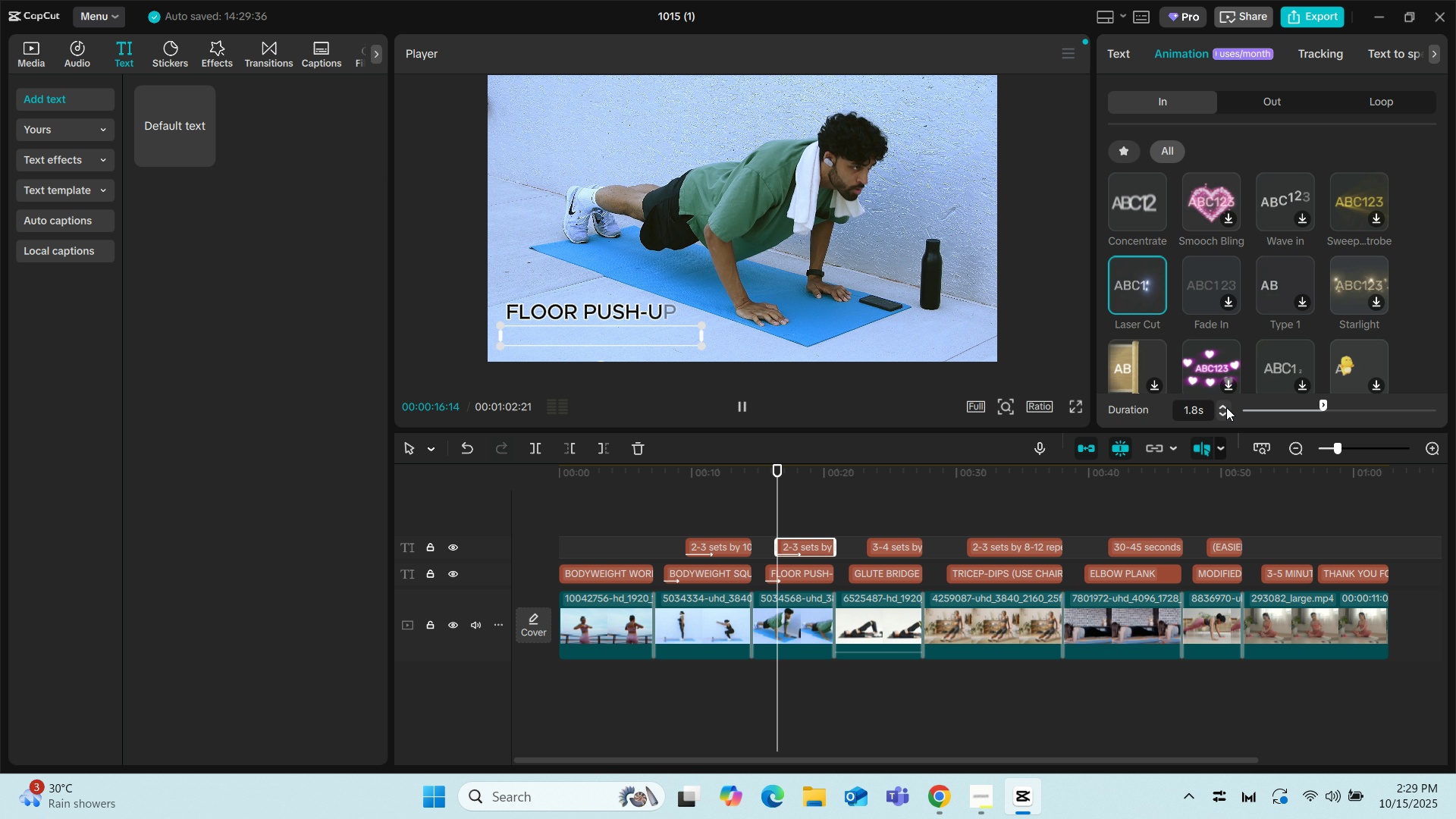 
triple_click([1226, 407])
 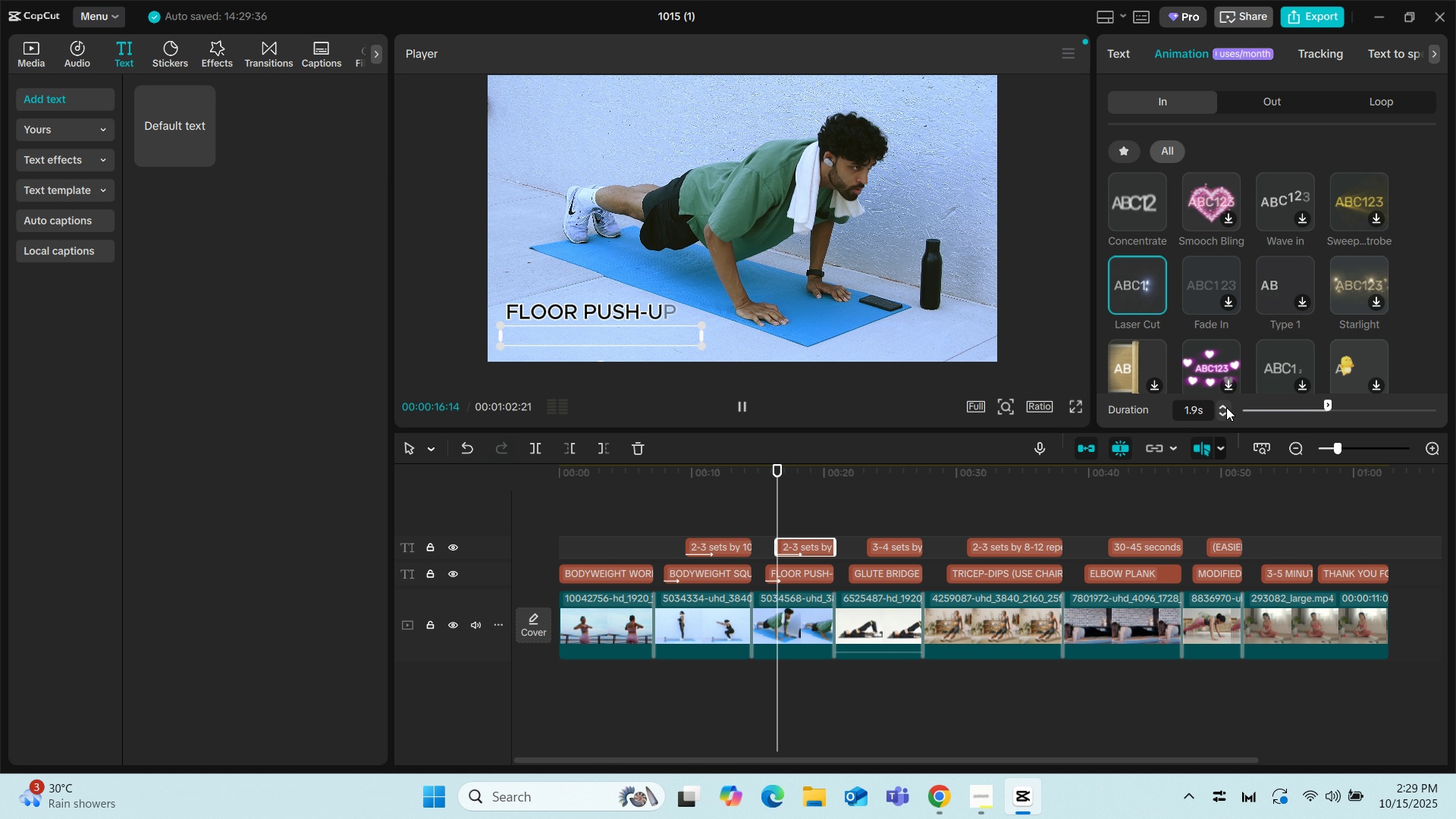 
left_click([1226, 407])
 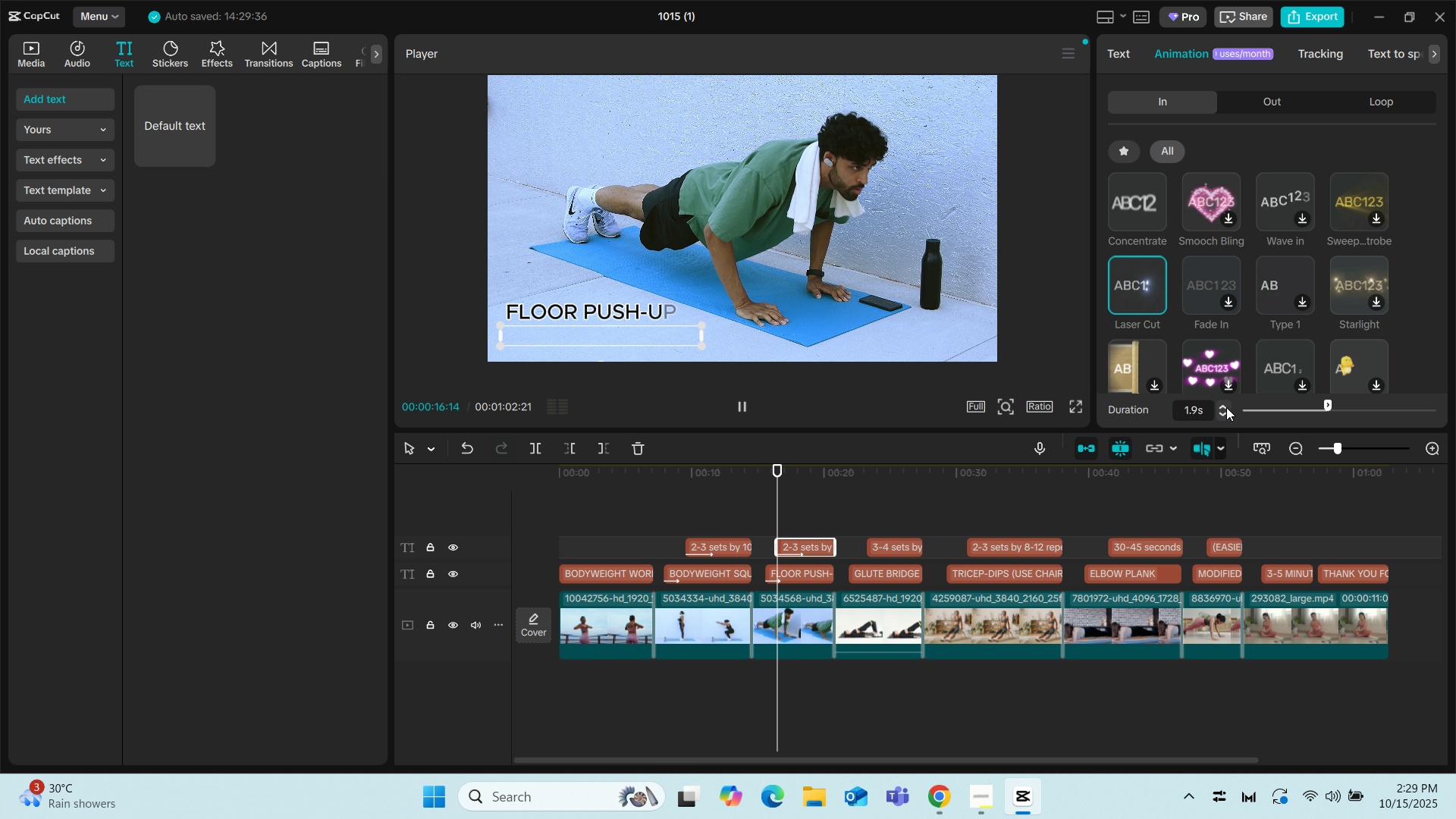 
left_click([1226, 407])
 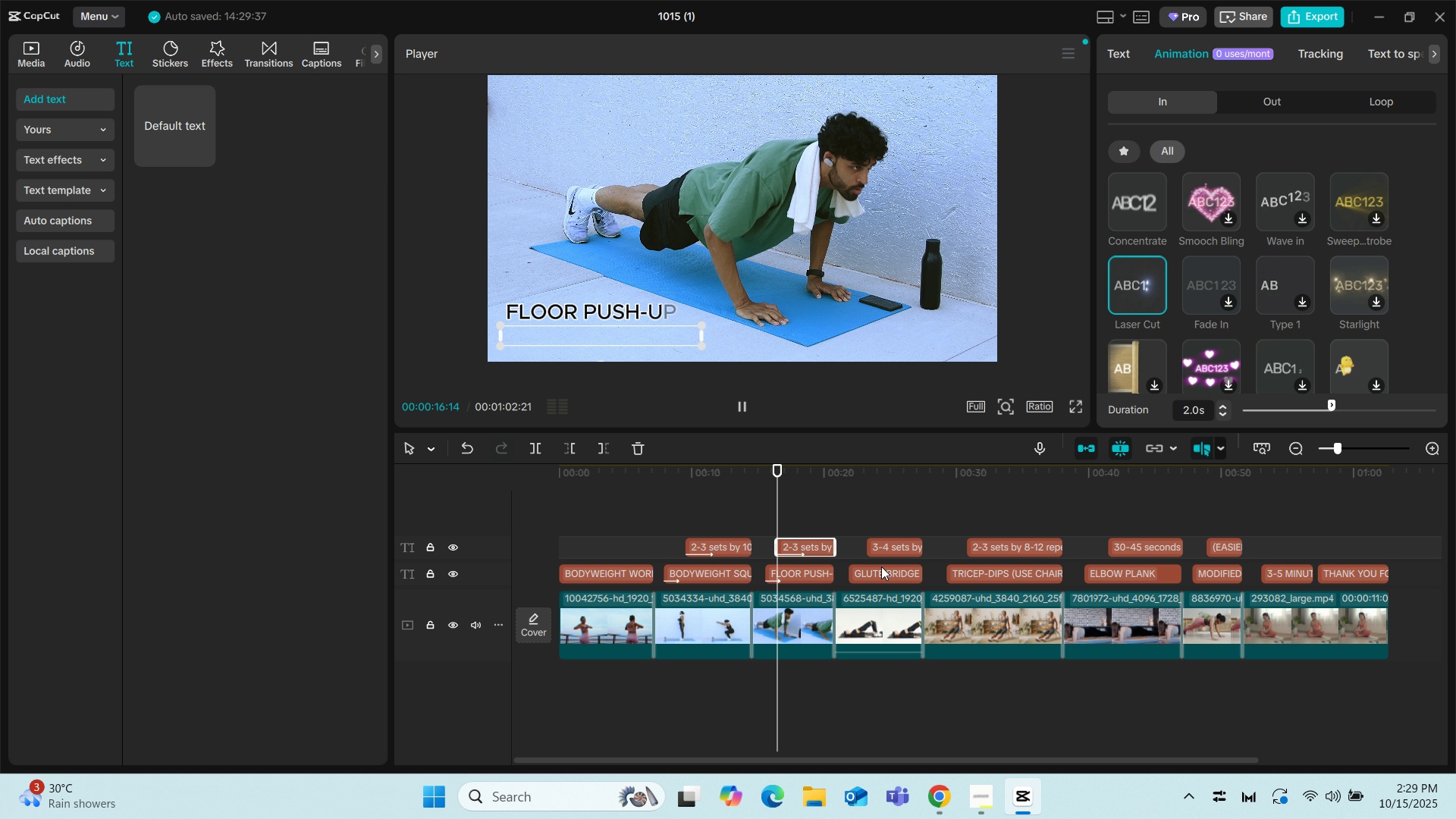 
left_click([881, 566])
 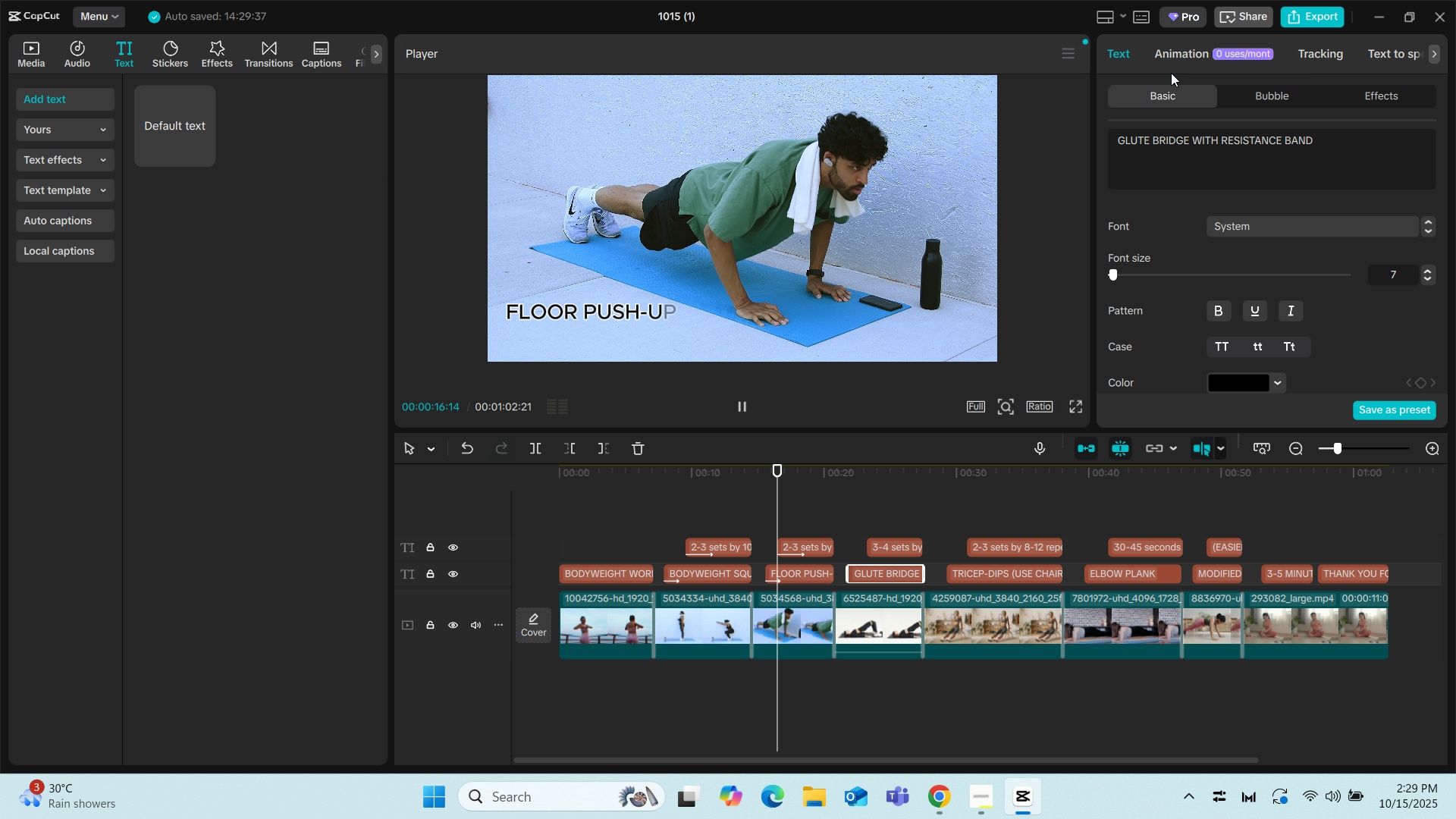 
left_click([1172, 54])
 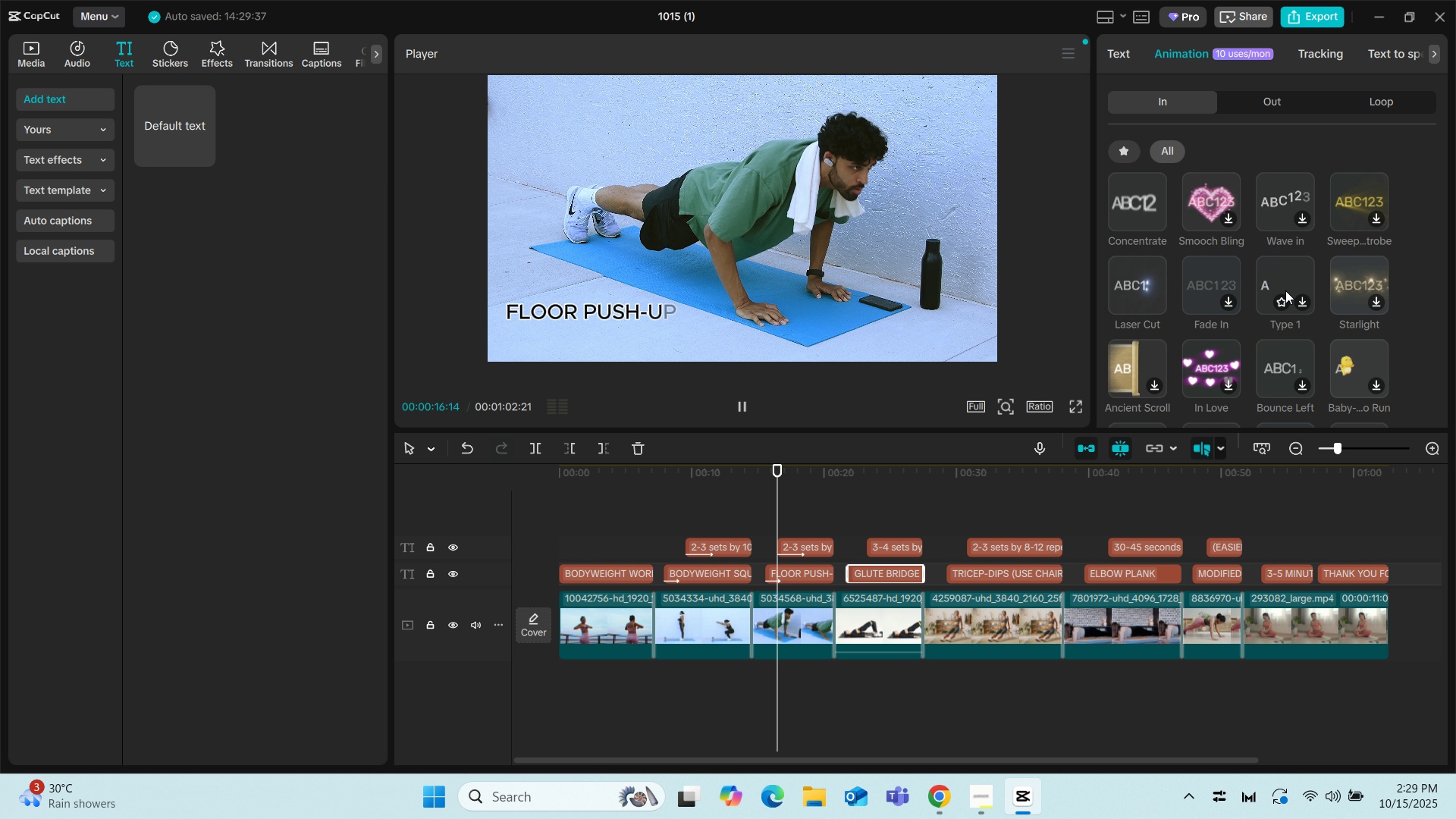 
scroll: coordinate [1285, 290], scroll_direction: down, amount: 1.0
 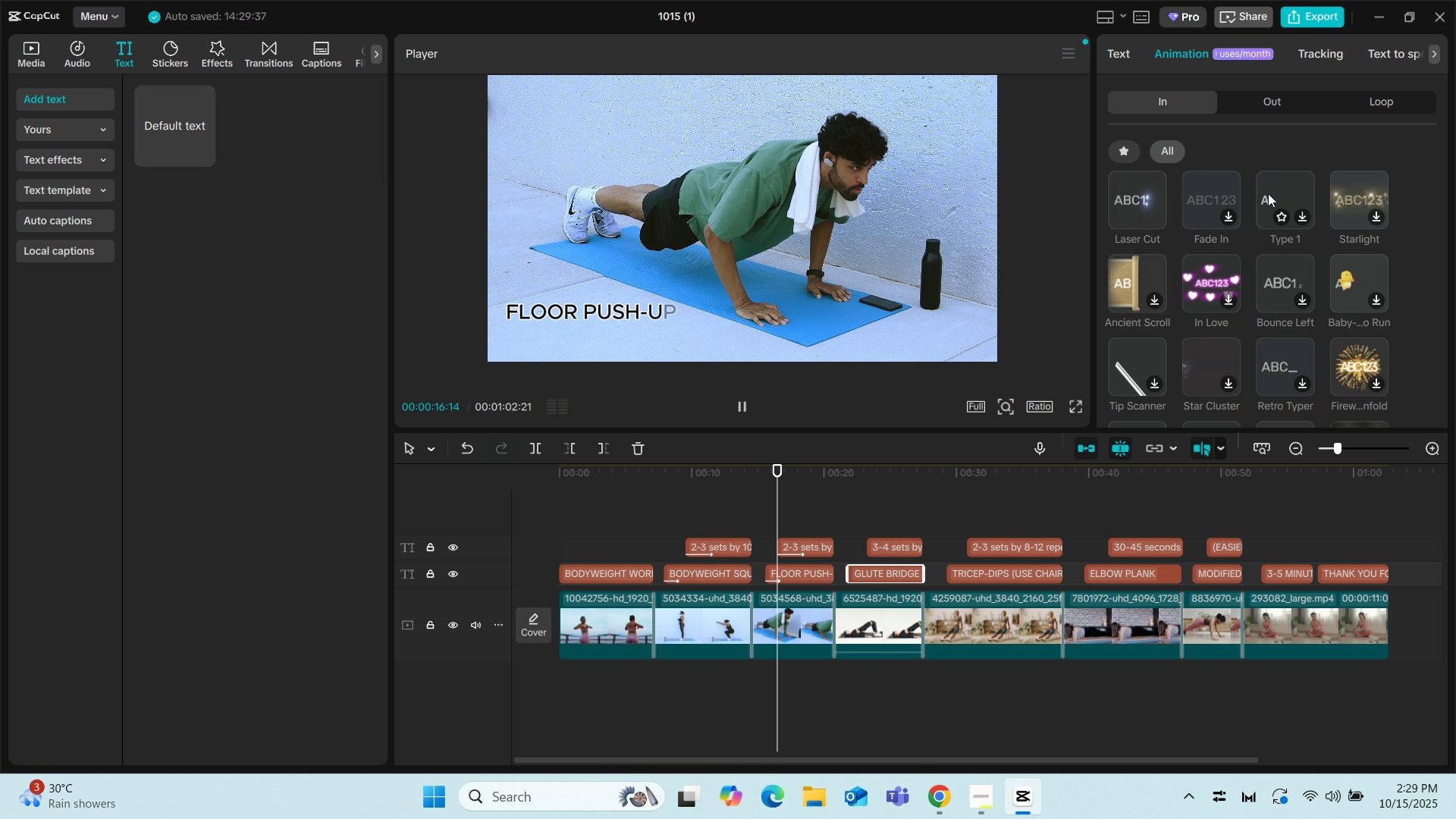 
wait(7.87)
 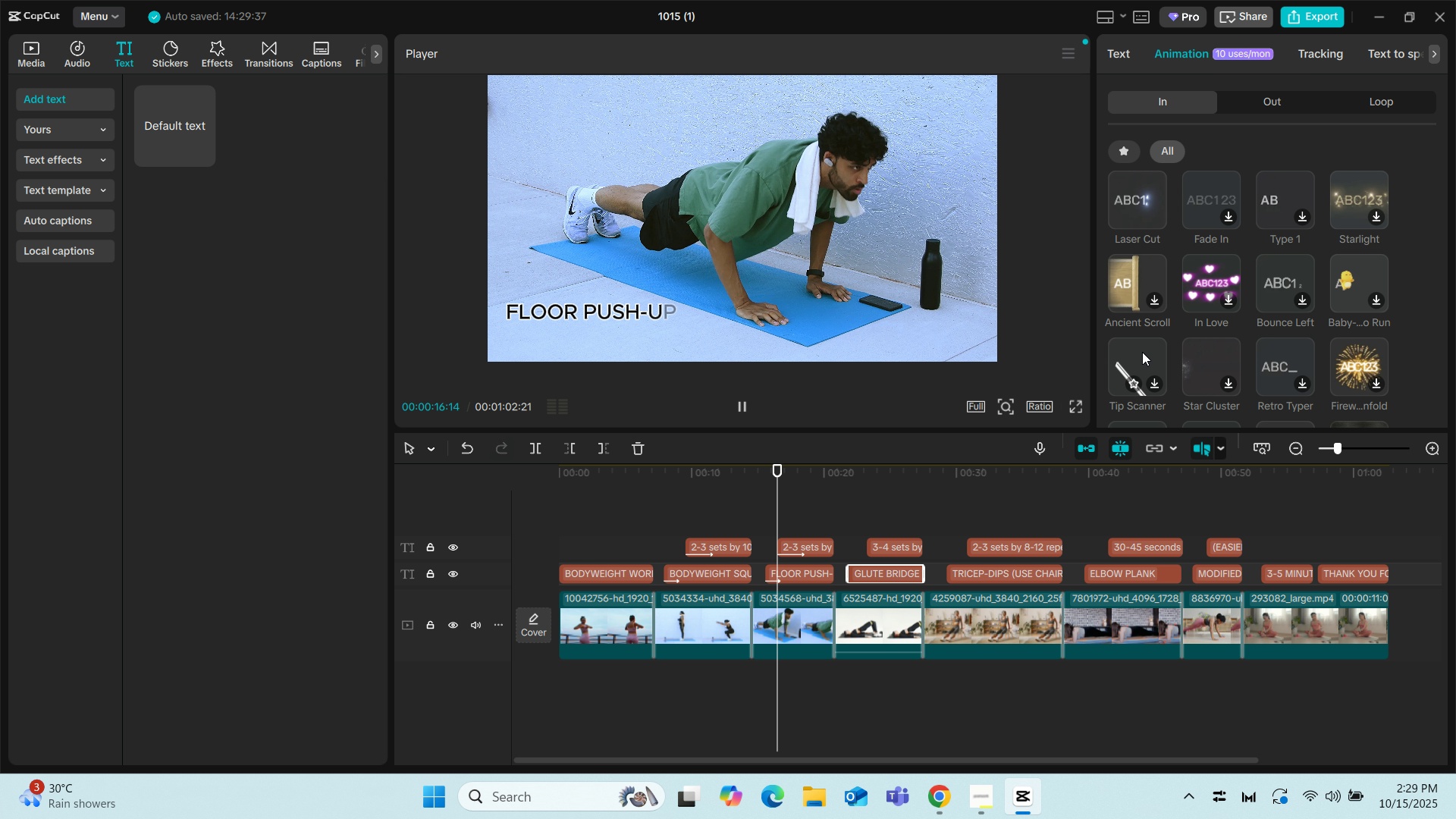 
left_click([721, 574])
 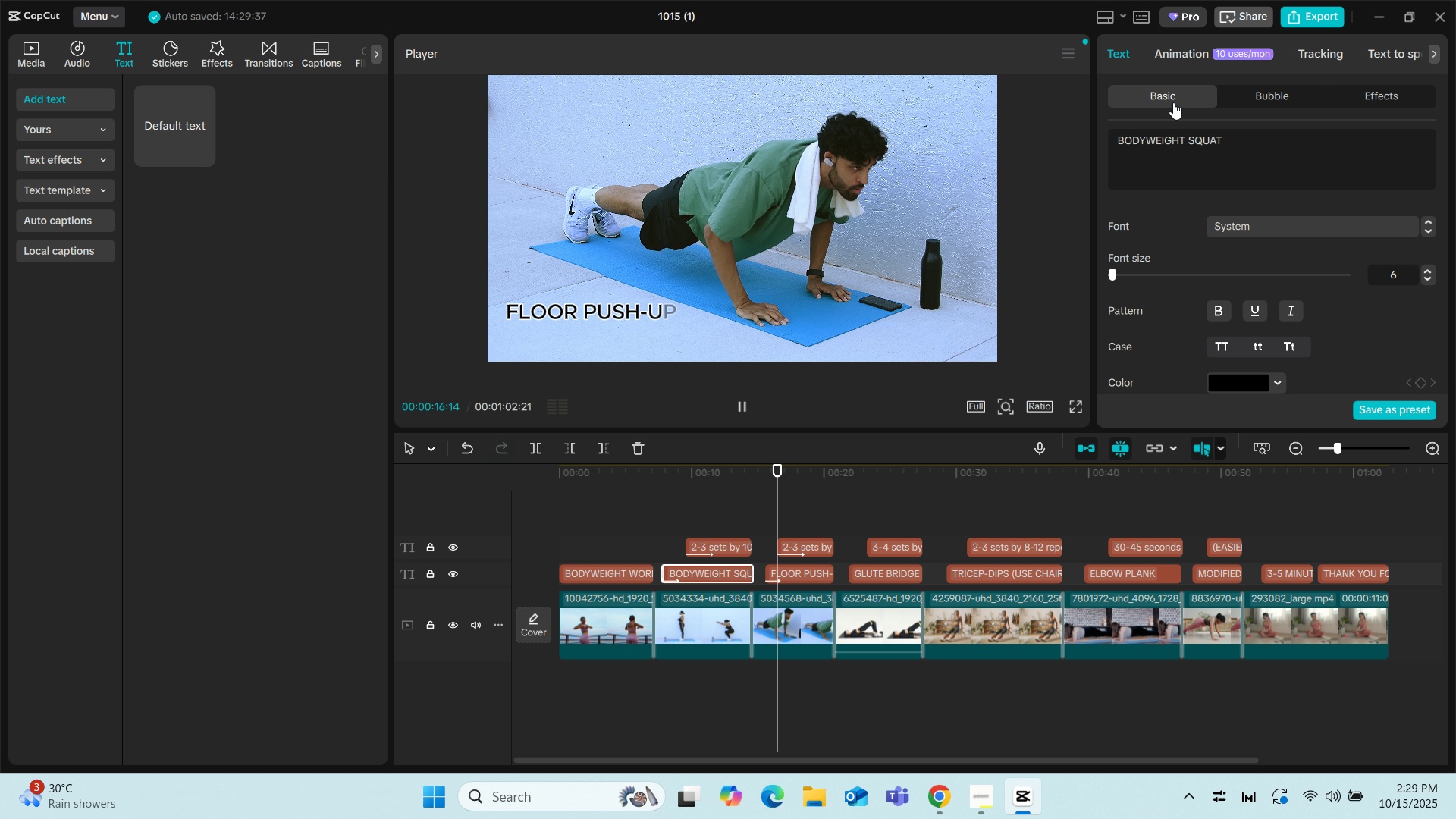 
left_click([1171, 41])
 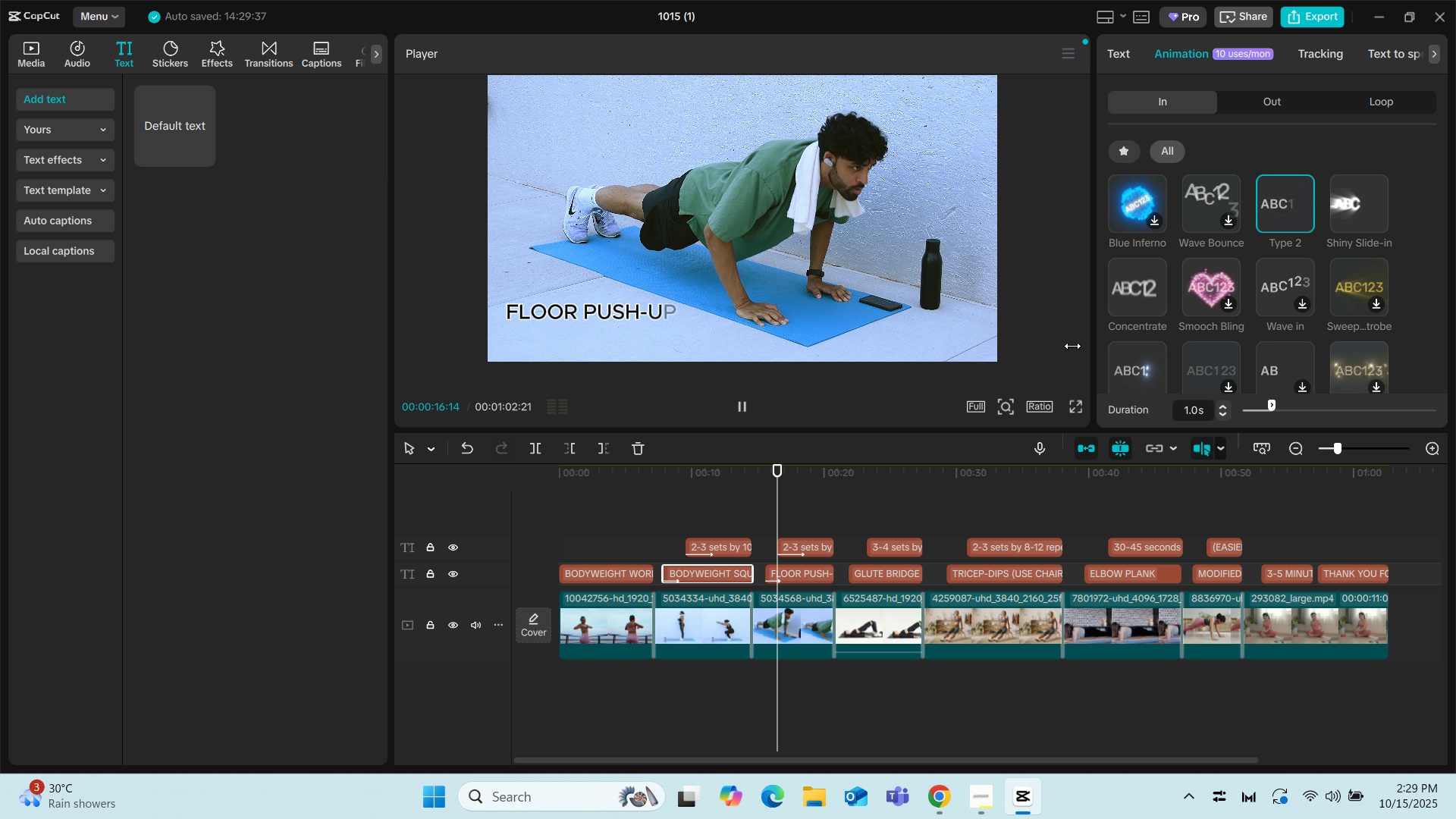 
left_click([877, 570])
 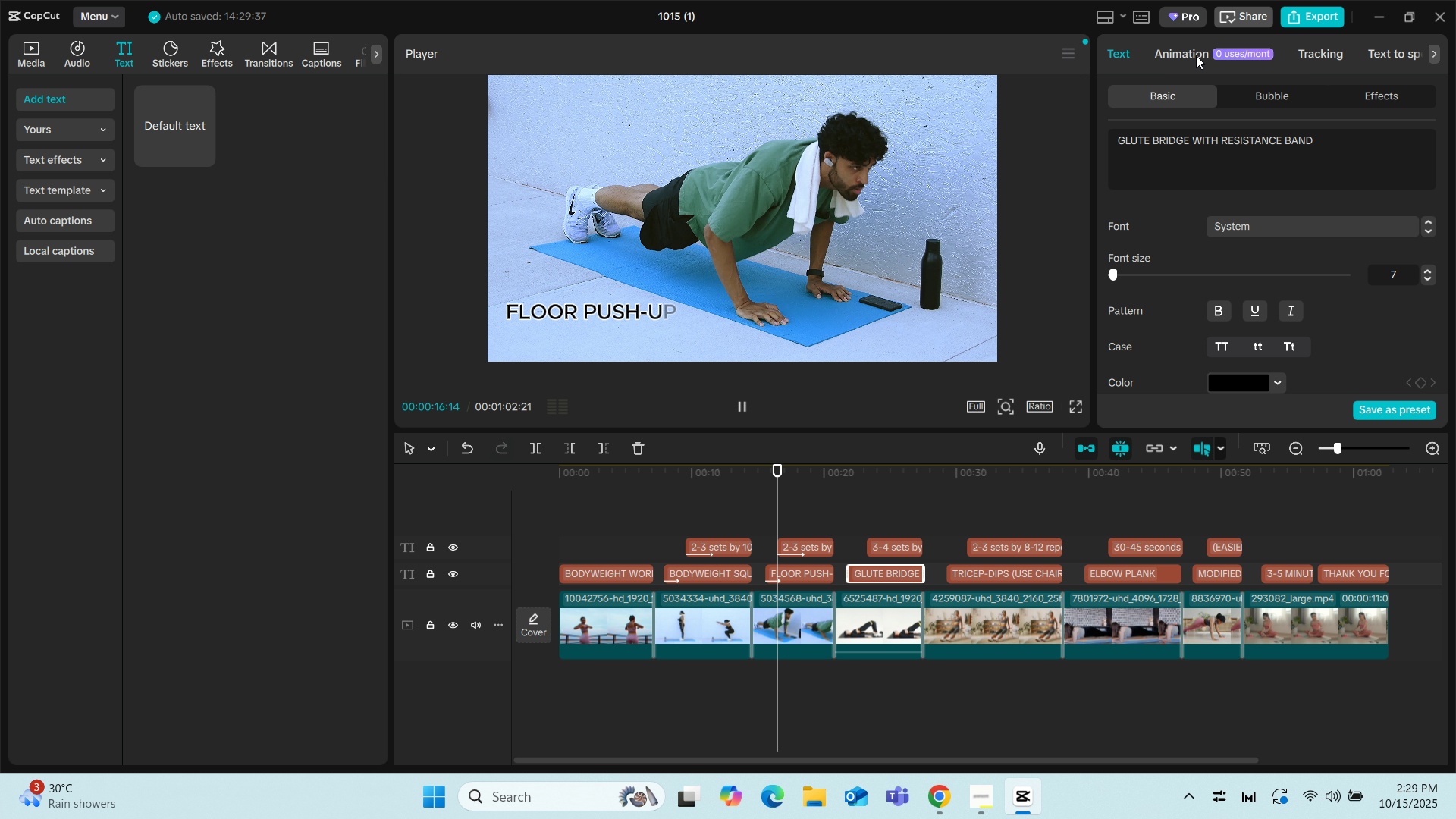 
left_click([1194, 49])
 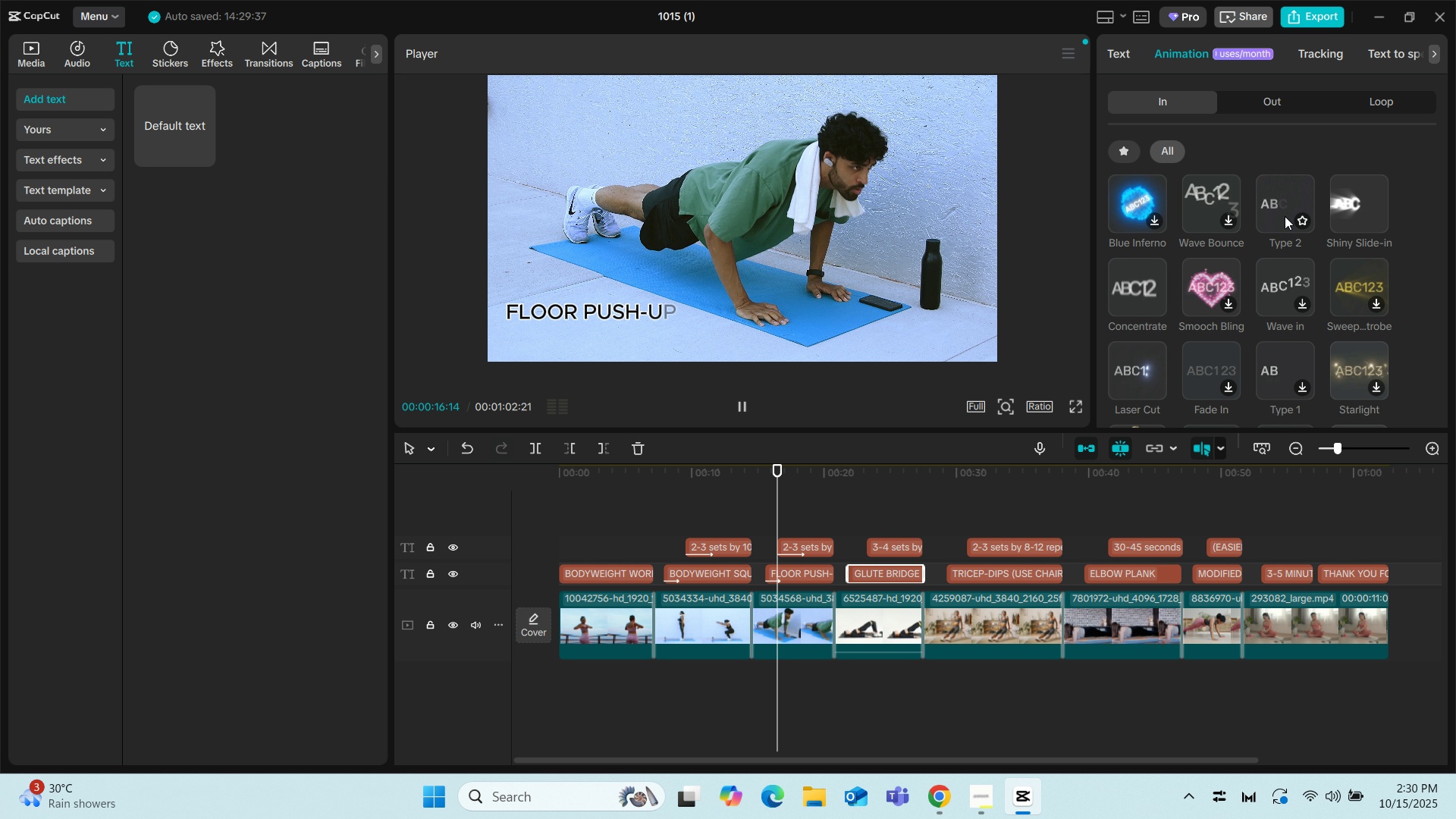 
left_click([1285, 216])
 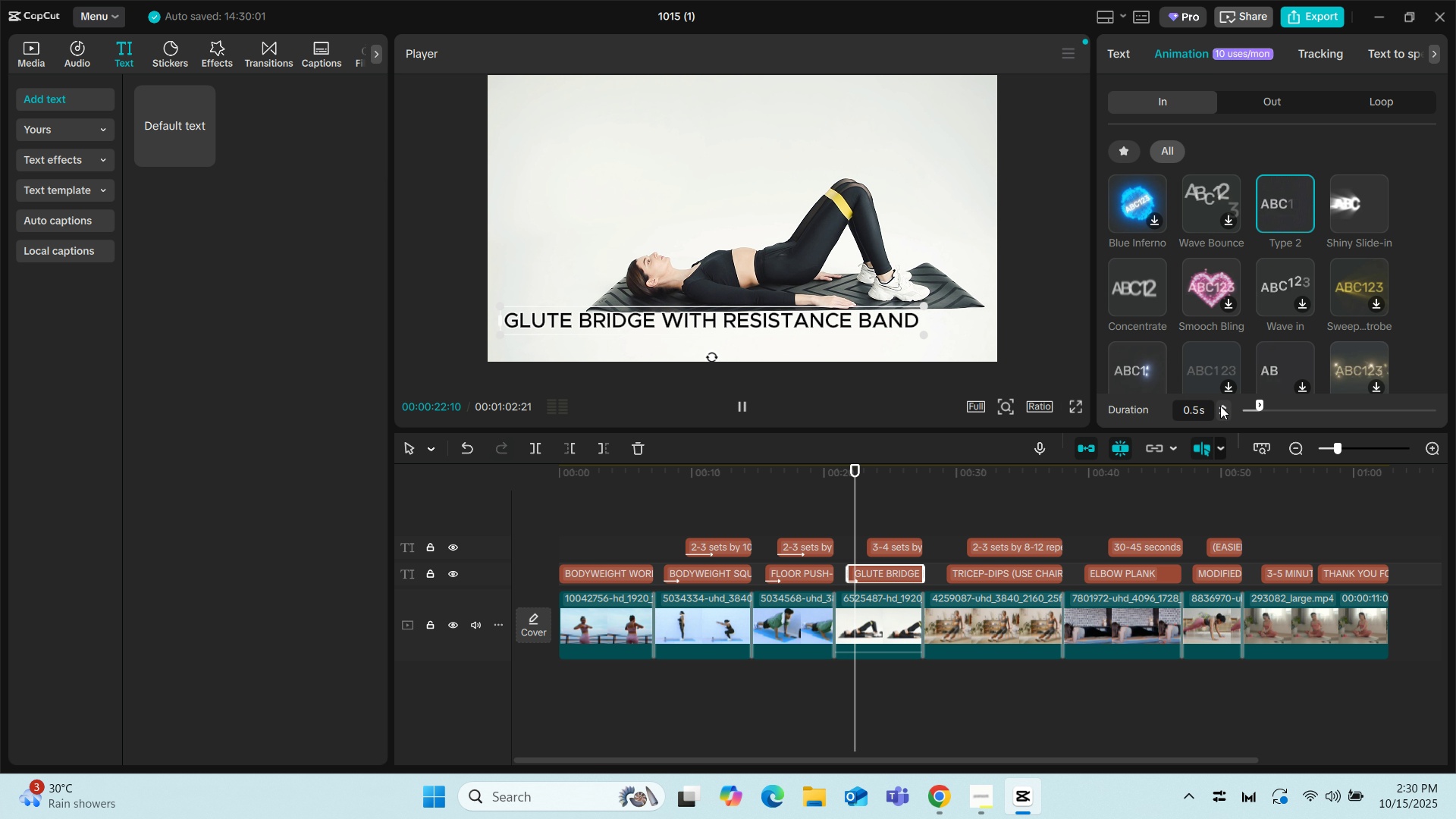 
left_click([1220, 406])
 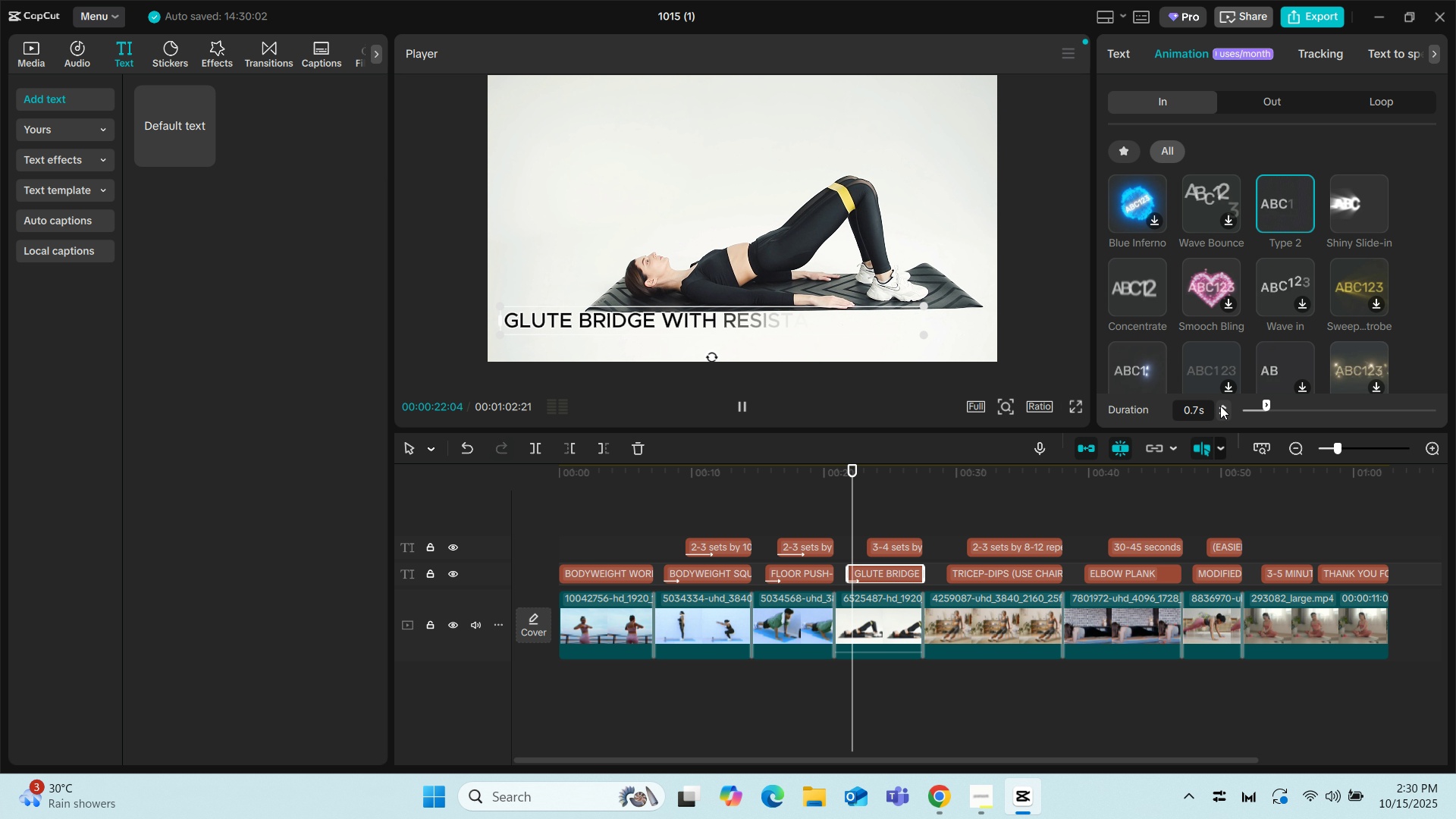 
double_click([1220, 406])
 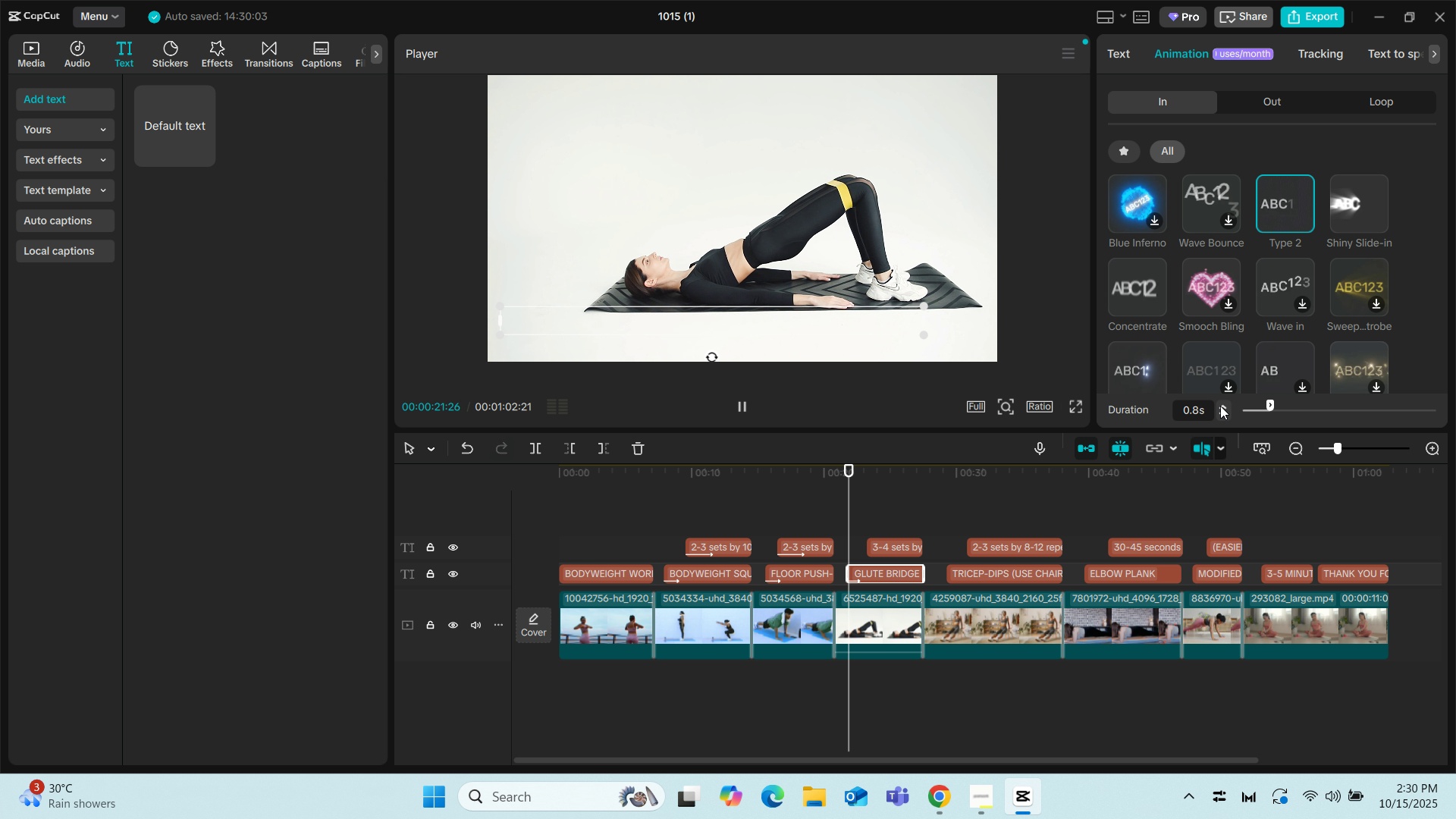 
triple_click([1220, 406])
 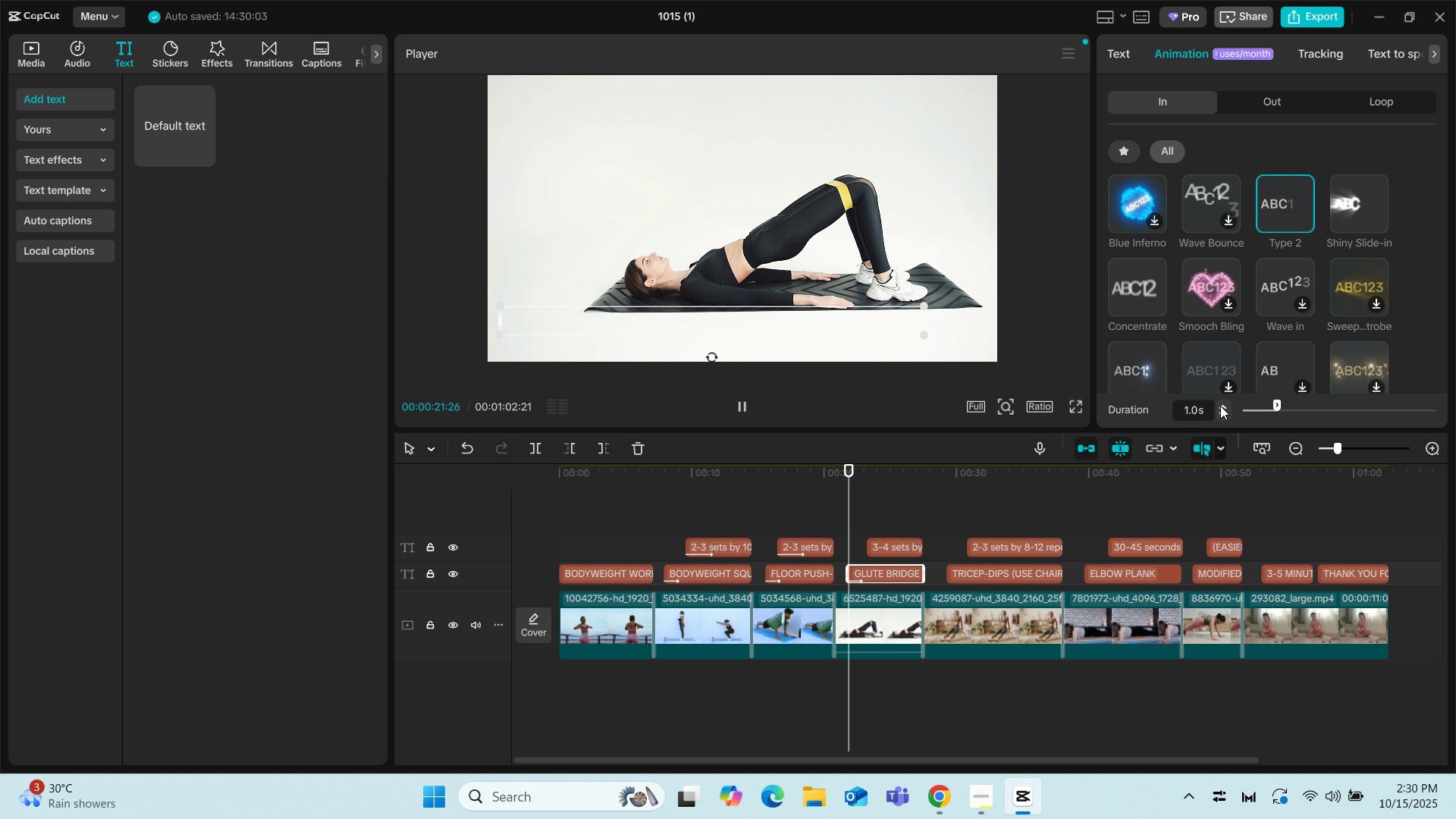 
triple_click([1220, 406])
 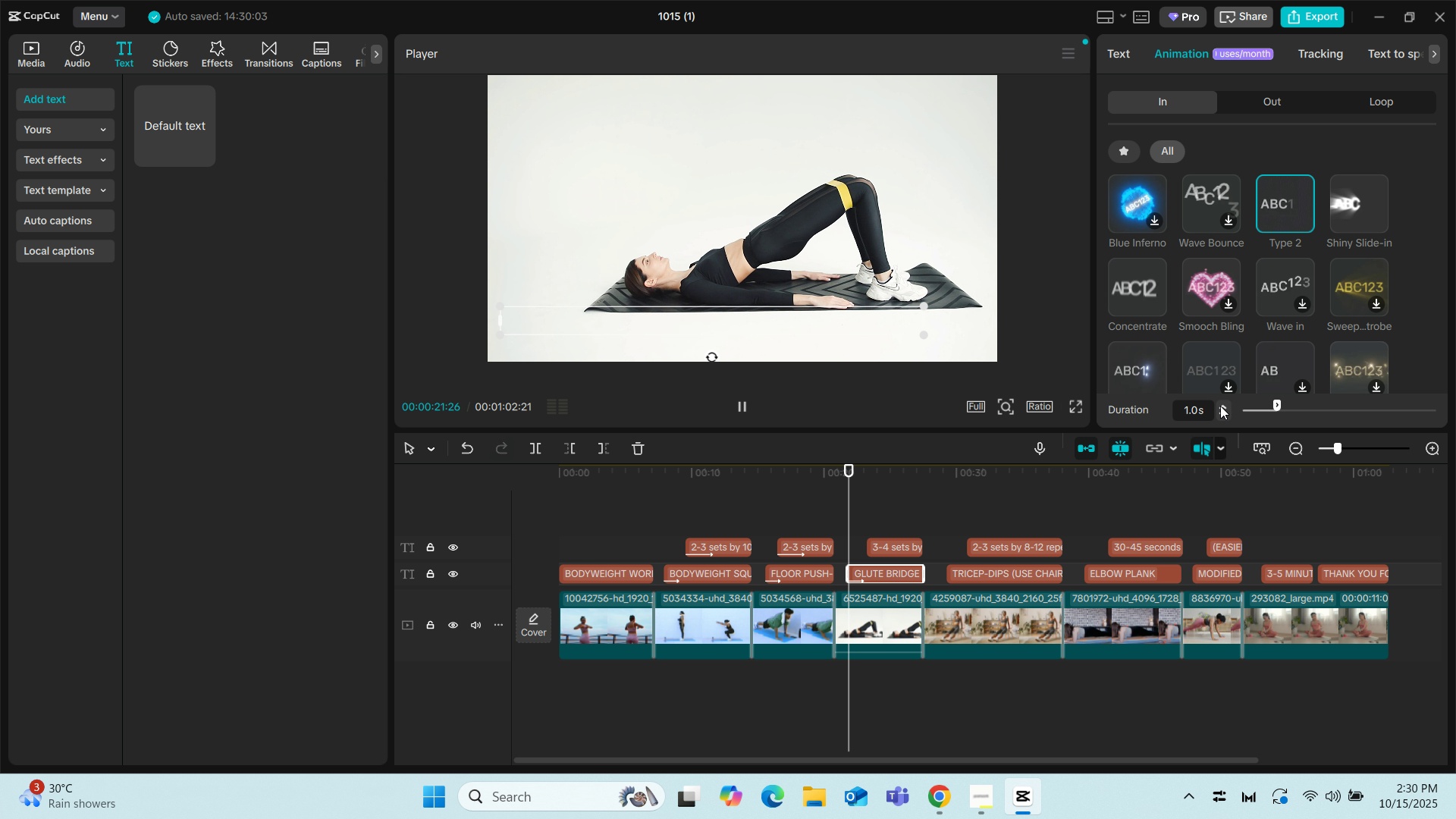 
triple_click([1220, 406])
 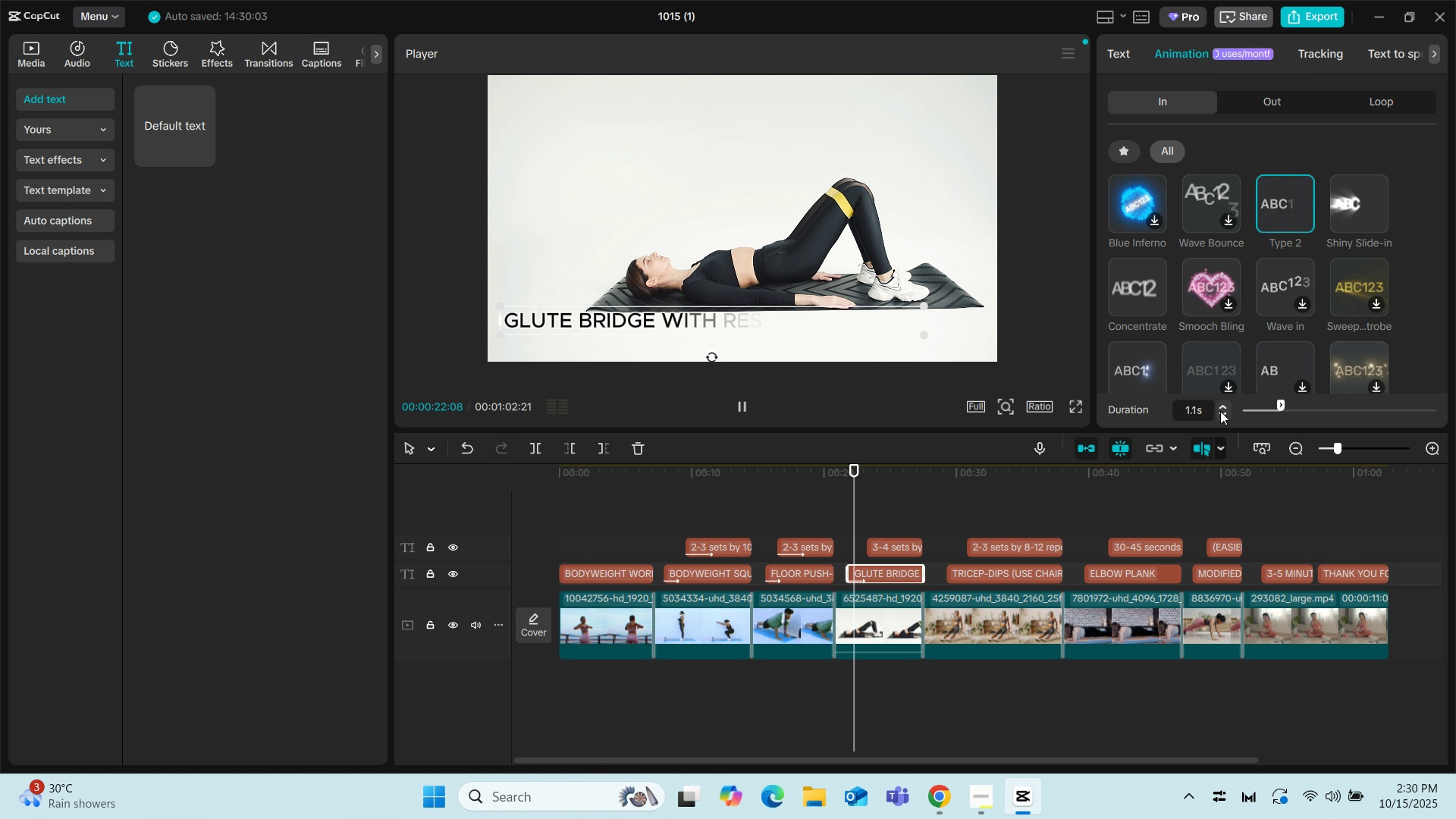 
left_click([1220, 411])
 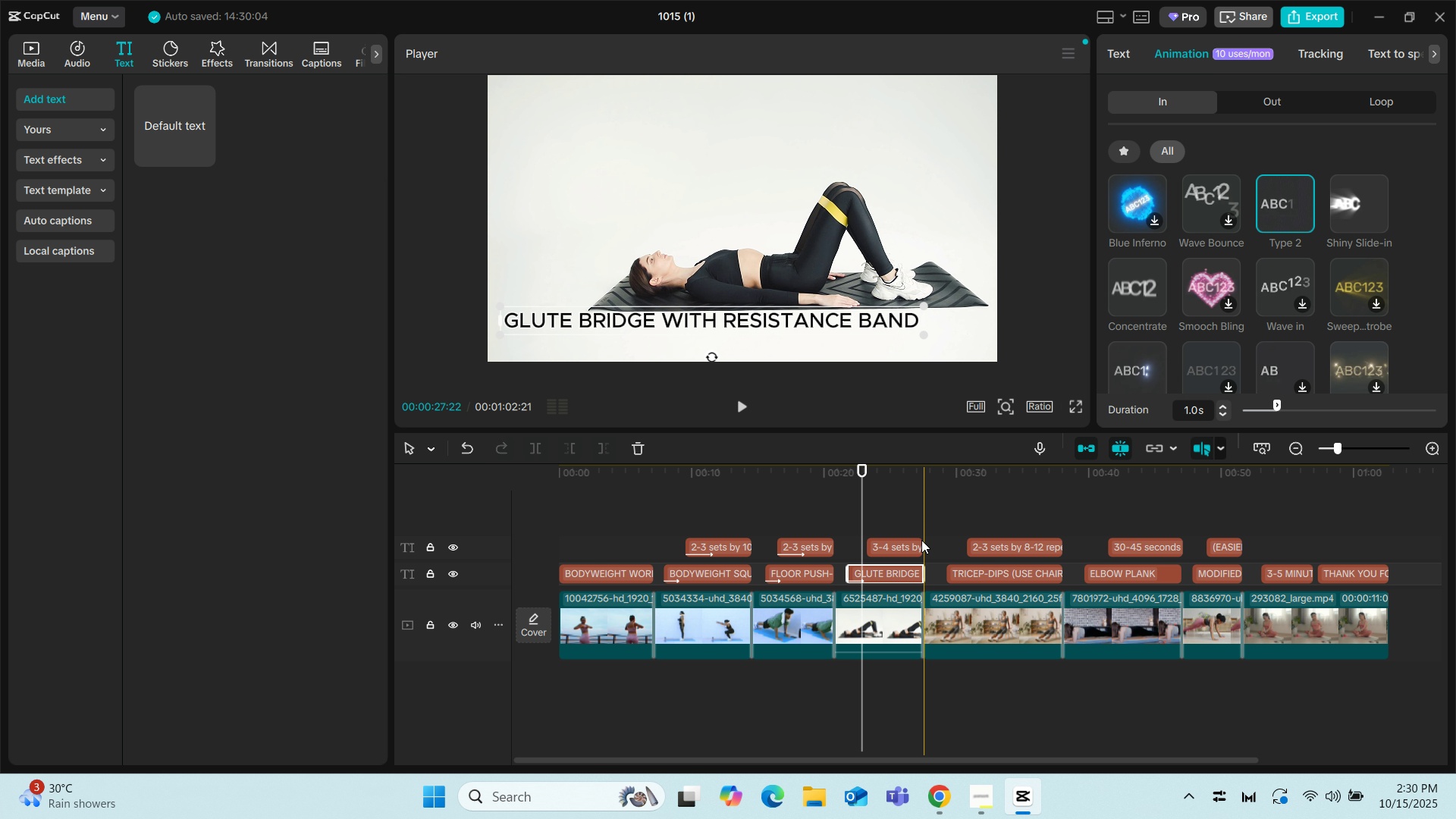 
left_click([919, 540])
 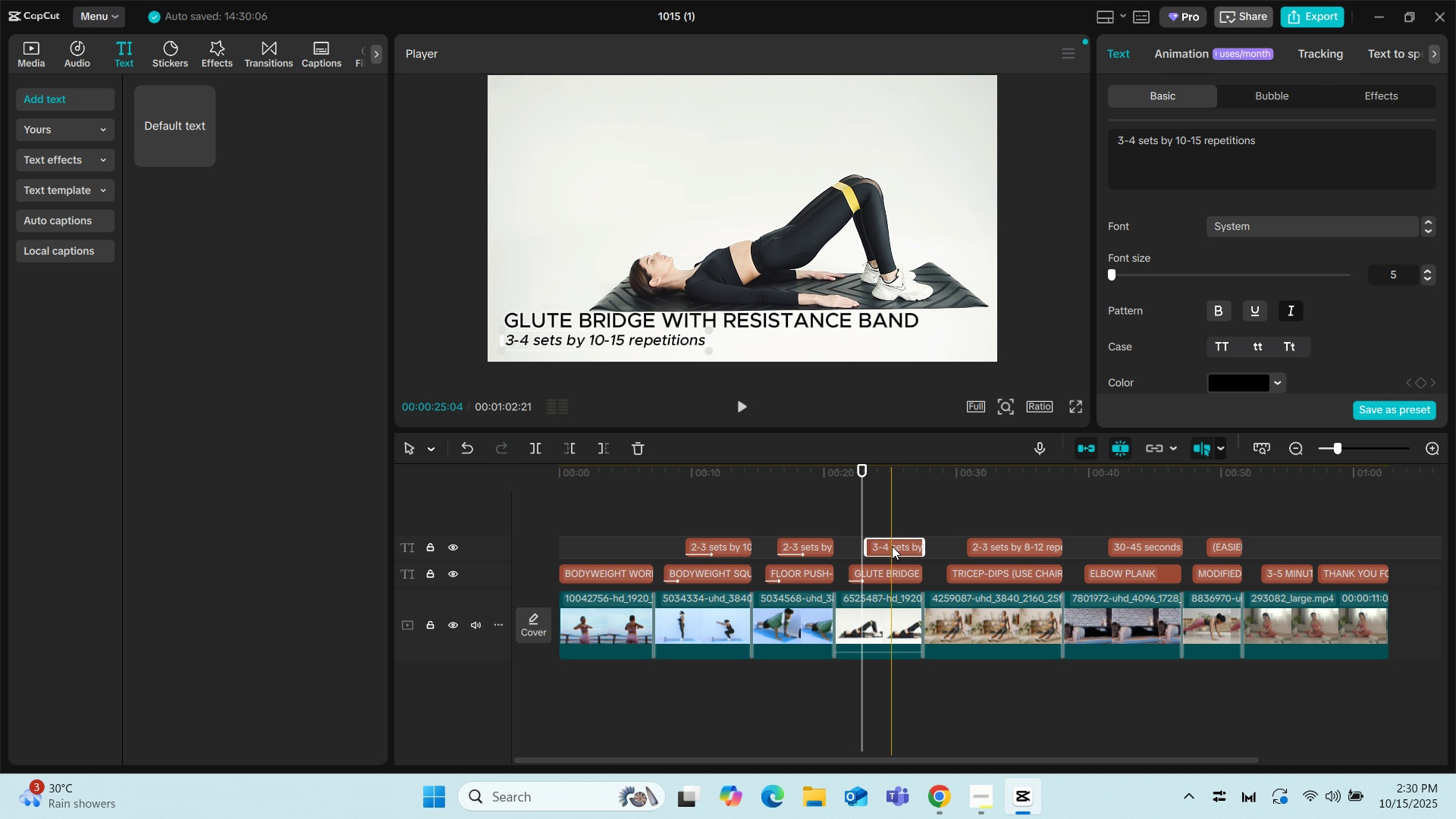 
left_click([892, 546])
 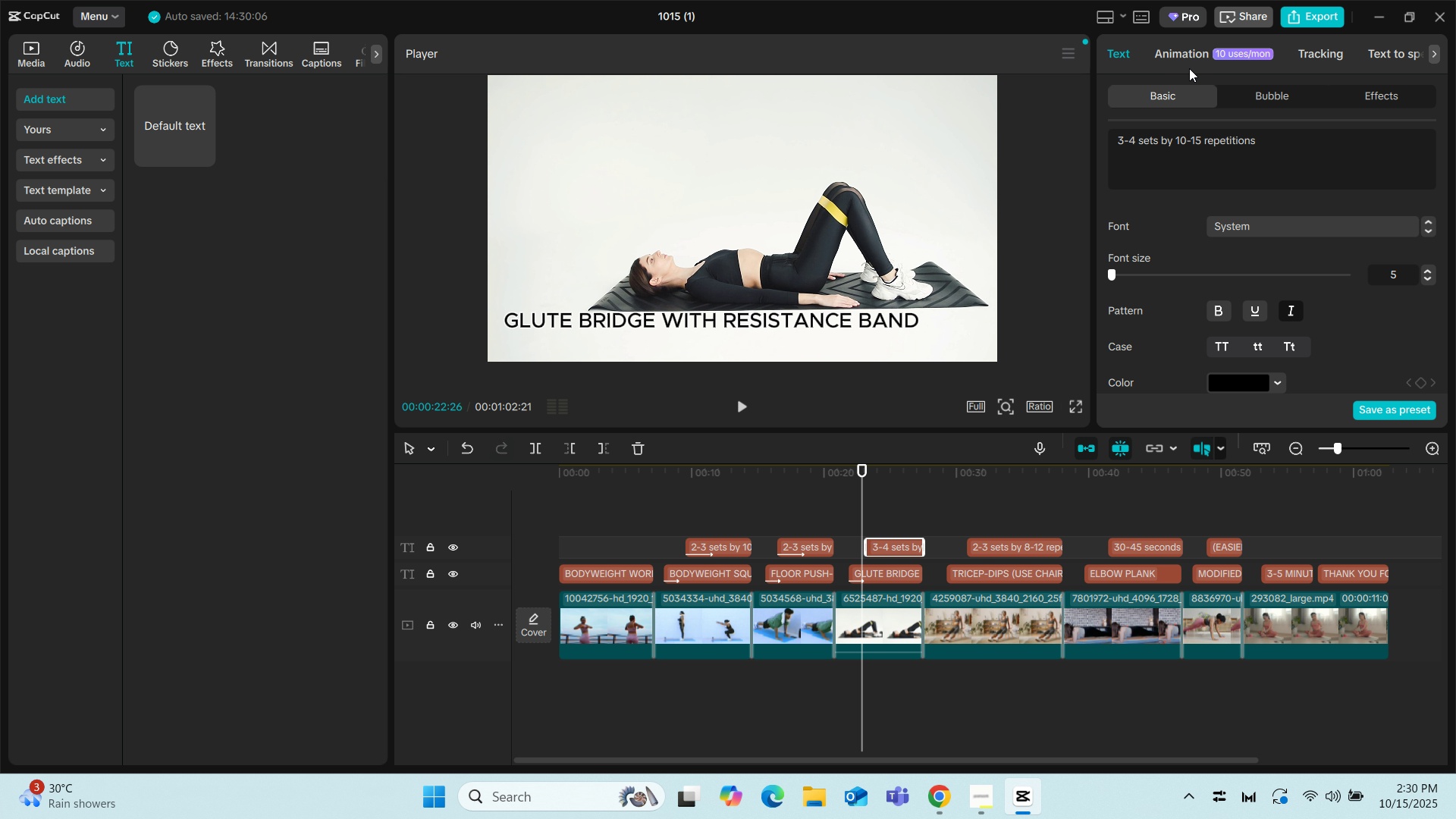 
left_click([1184, 55])
 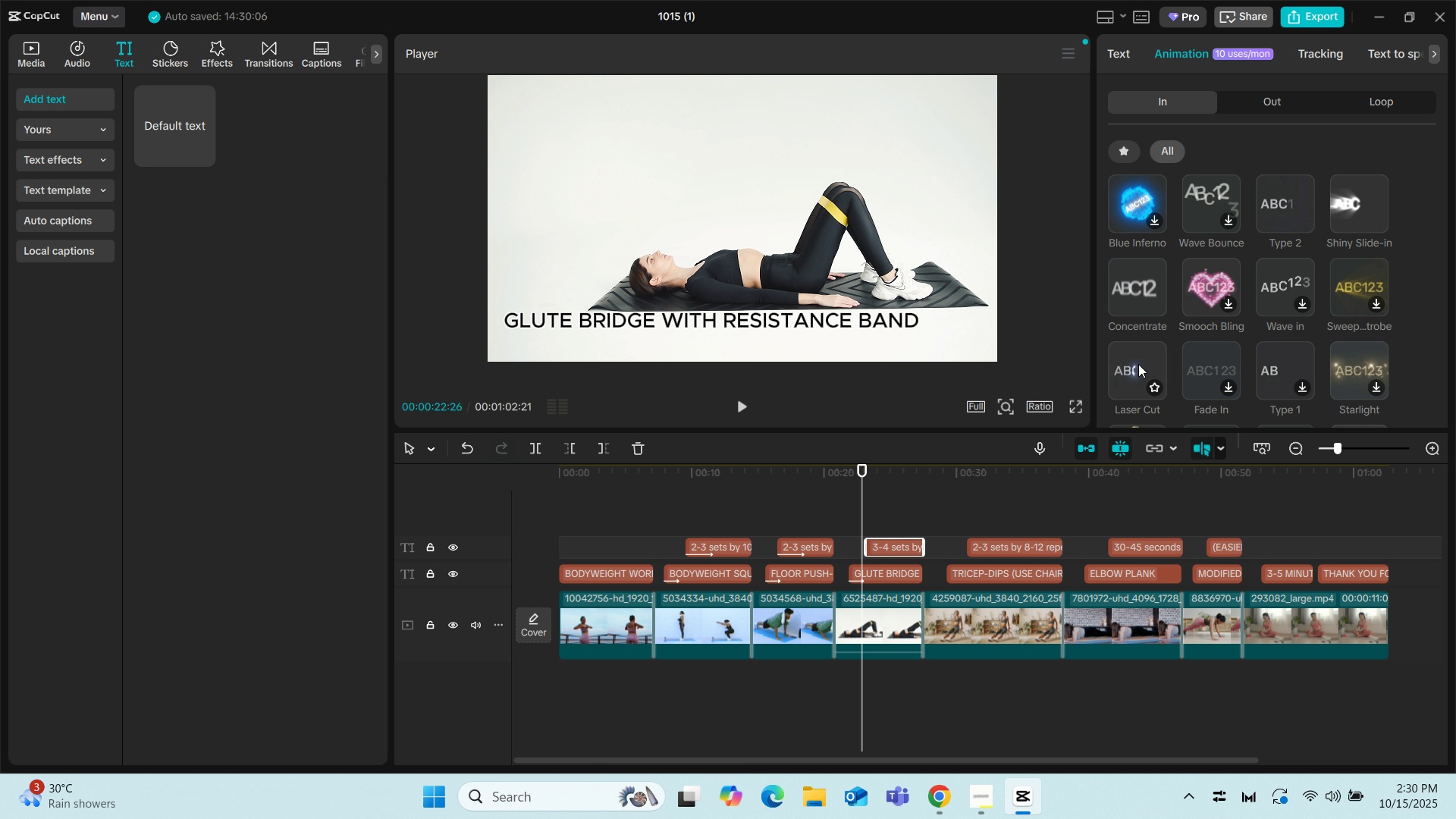 
left_click([1138, 364])
 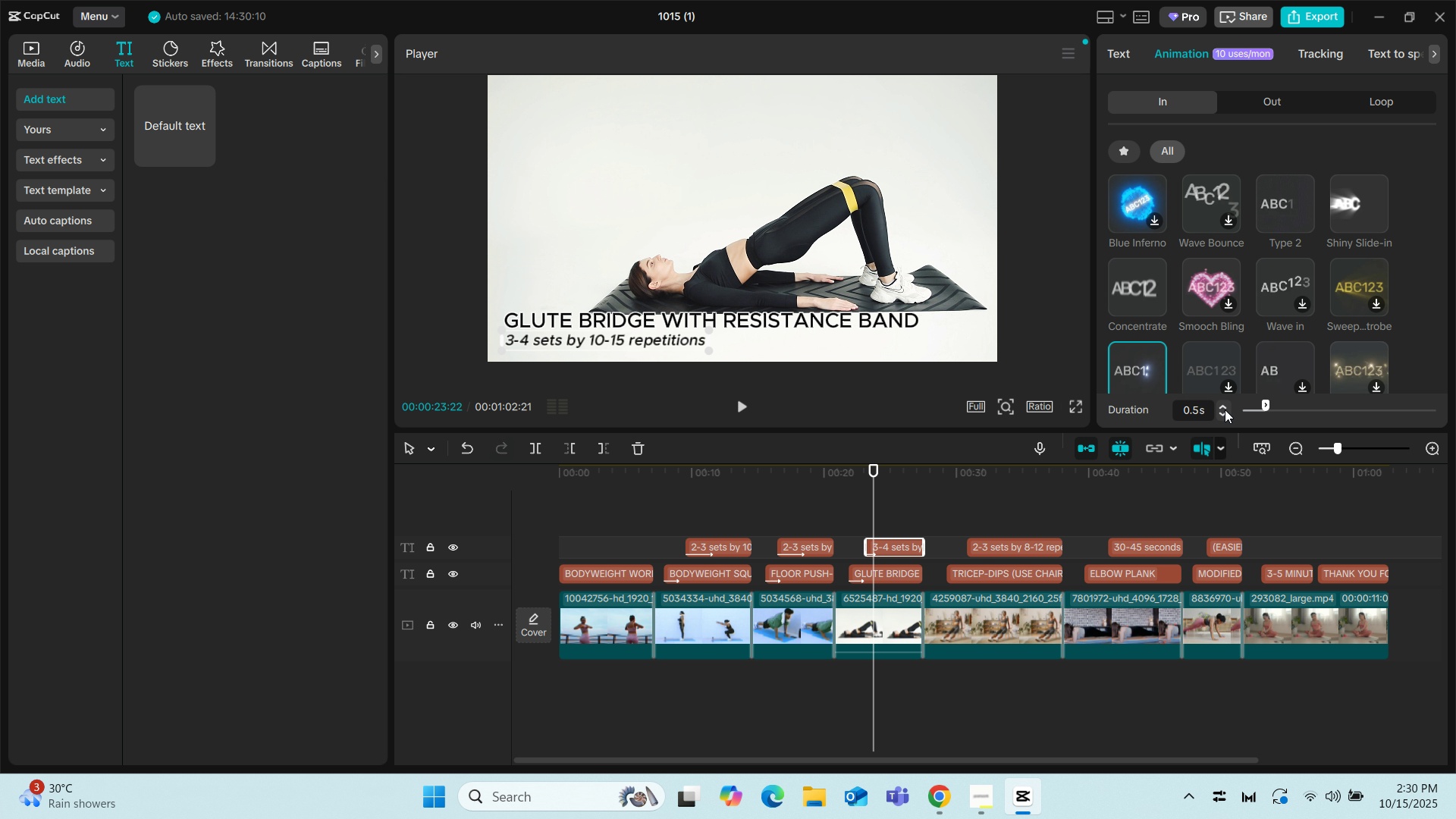 
double_click([1225, 410])
 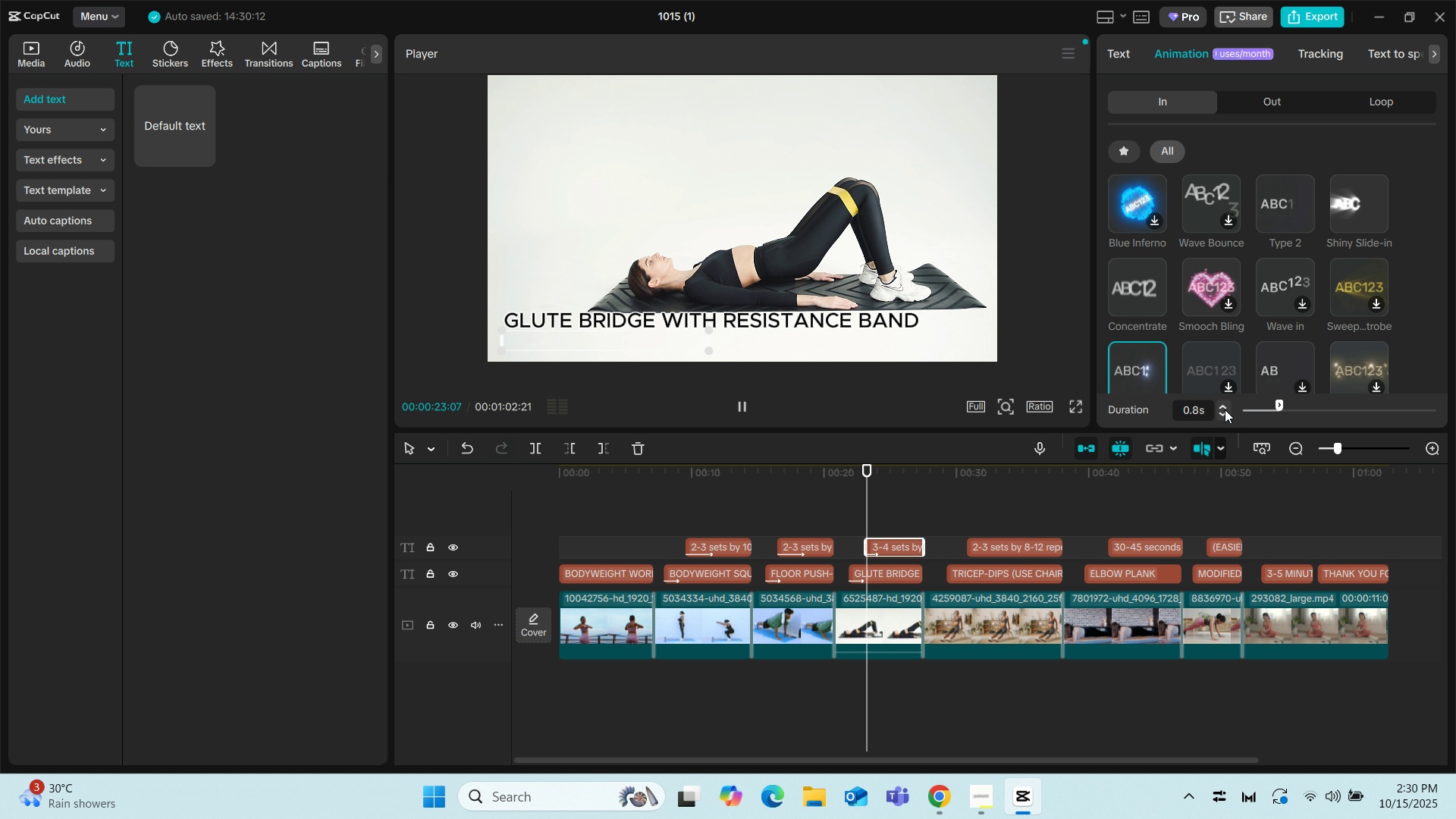 
double_click([1225, 410])
 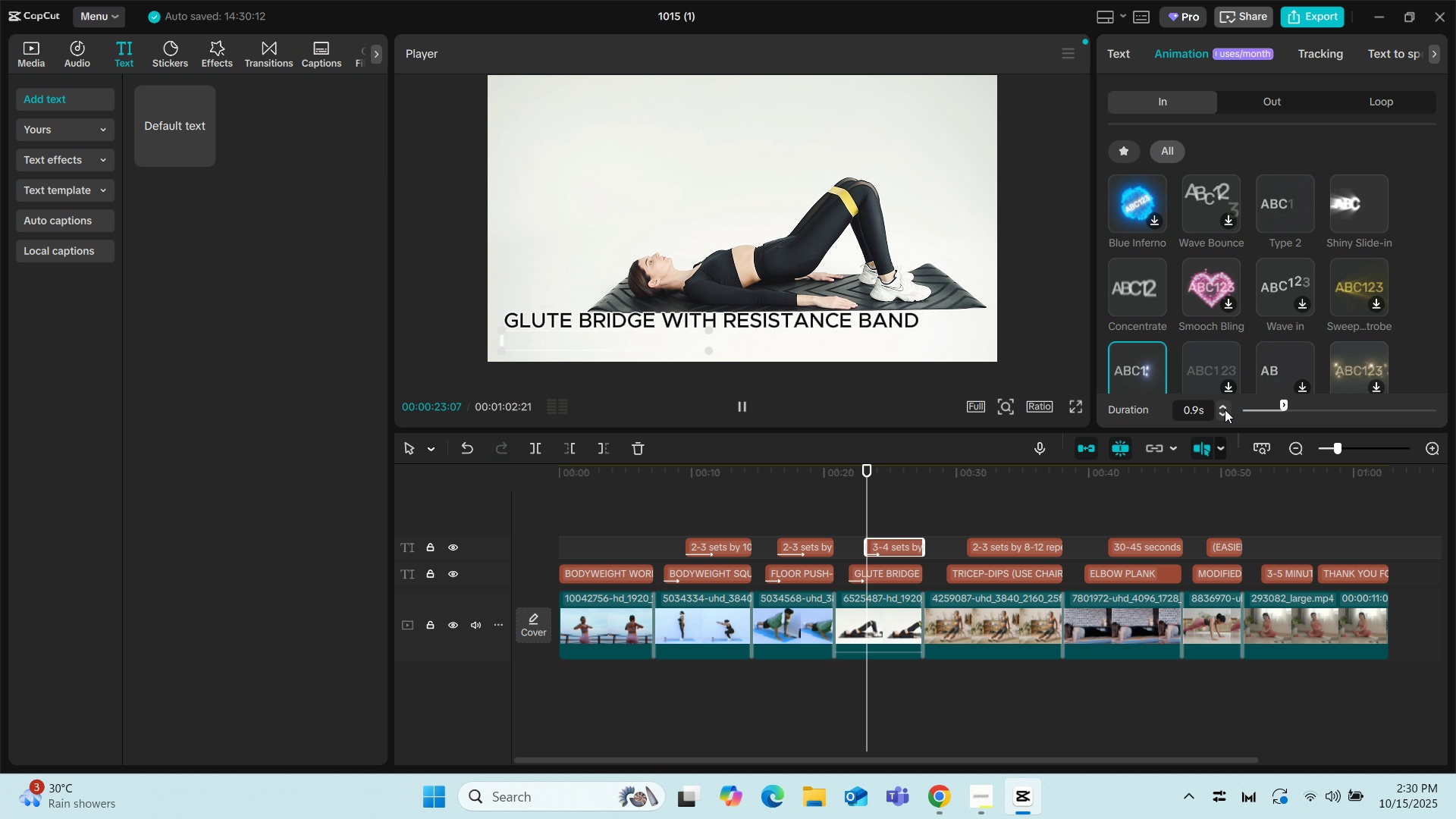 
triple_click([1225, 410])
 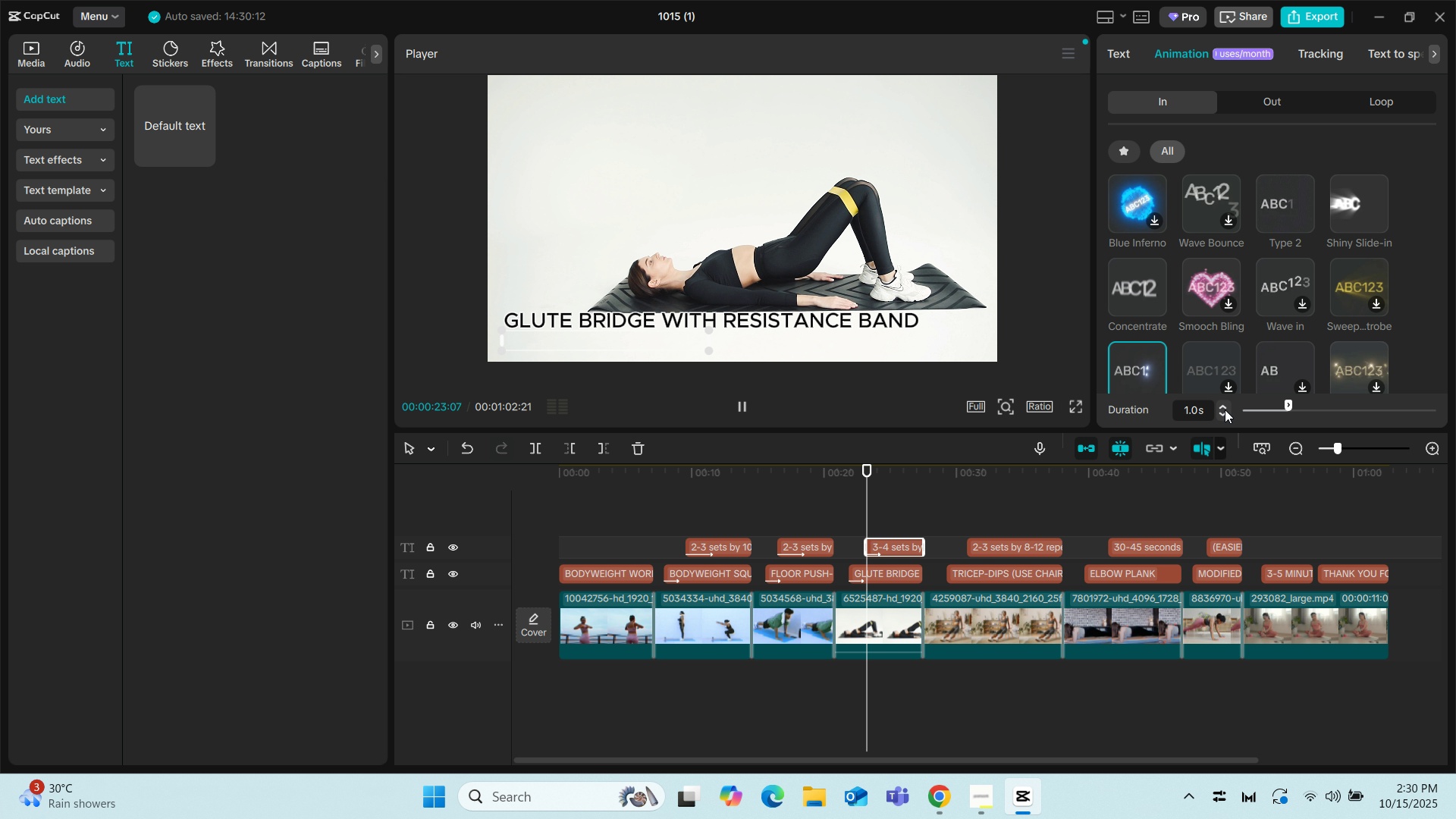 
triple_click([1225, 410])
 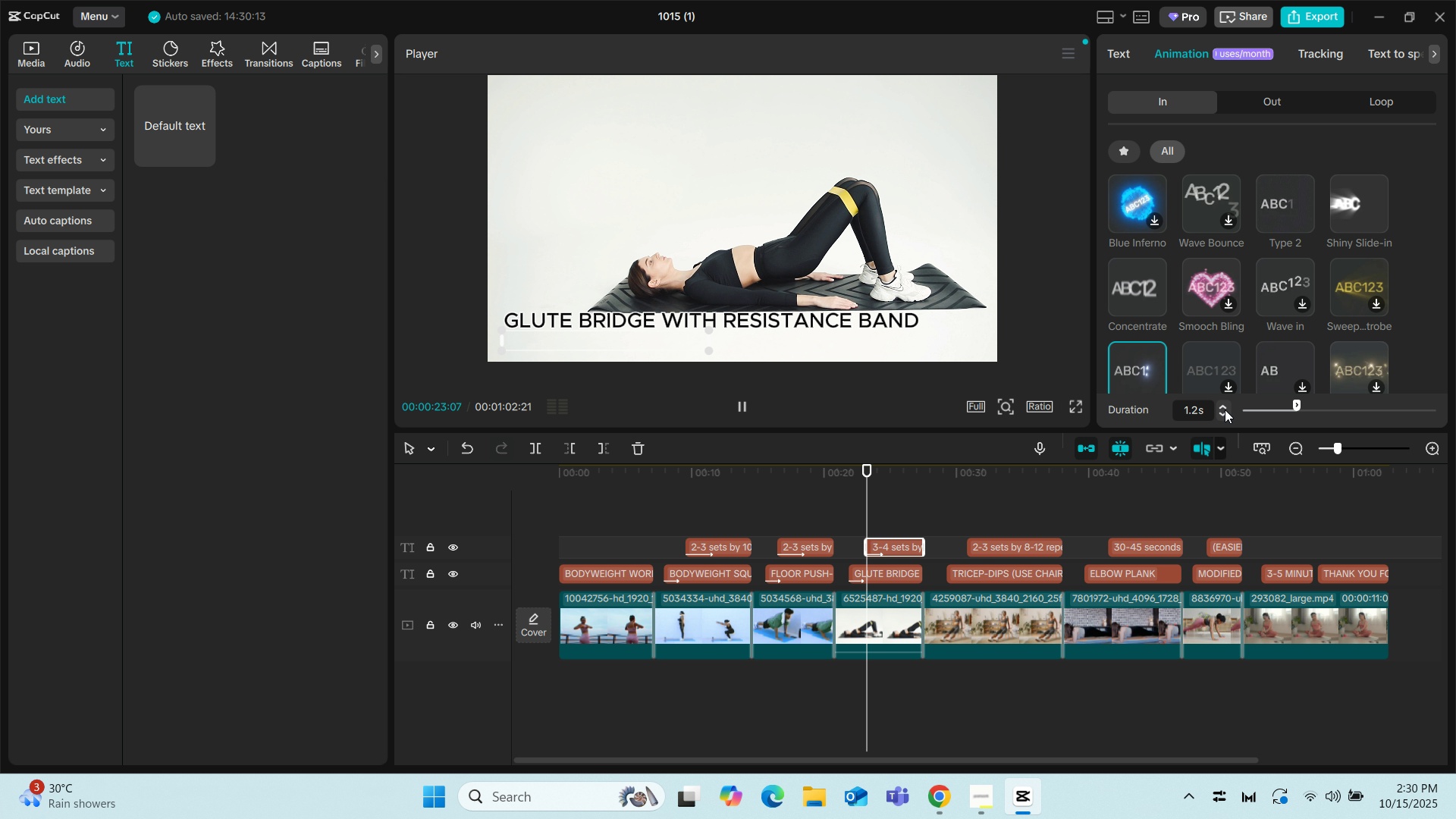 
triple_click([1225, 410])
 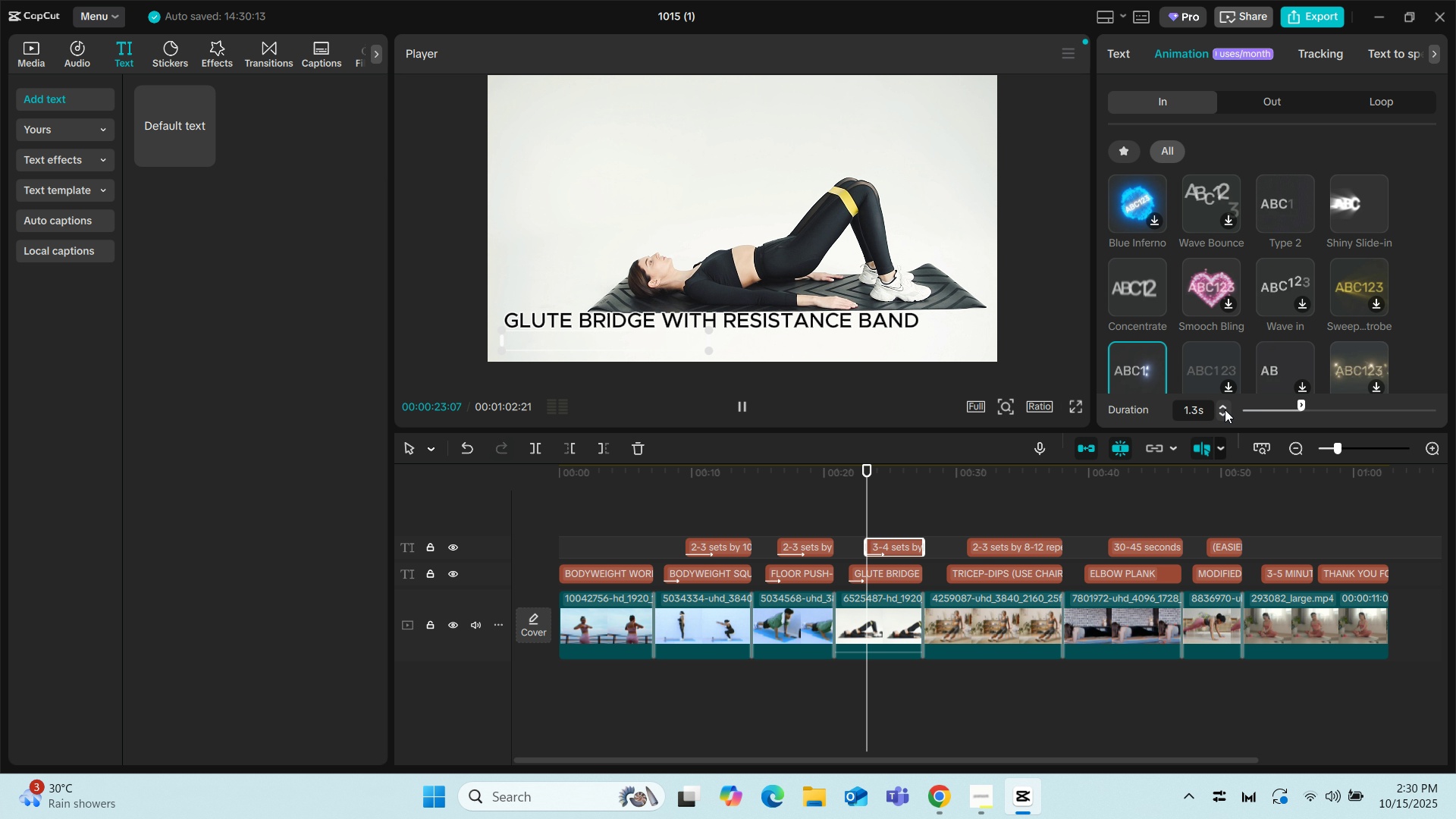 
triple_click([1225, 410])
 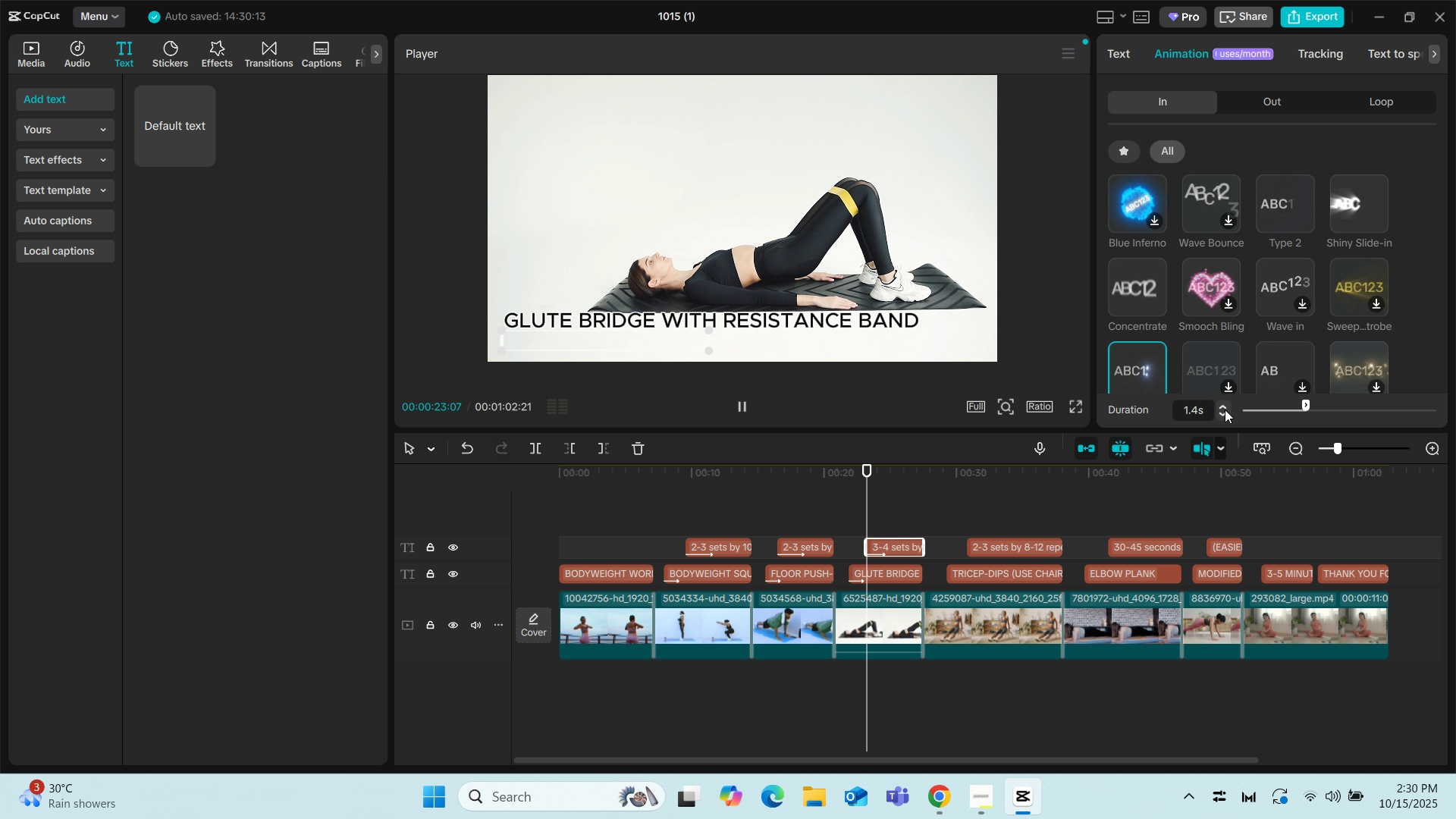 
triple_click([1225, 410])
 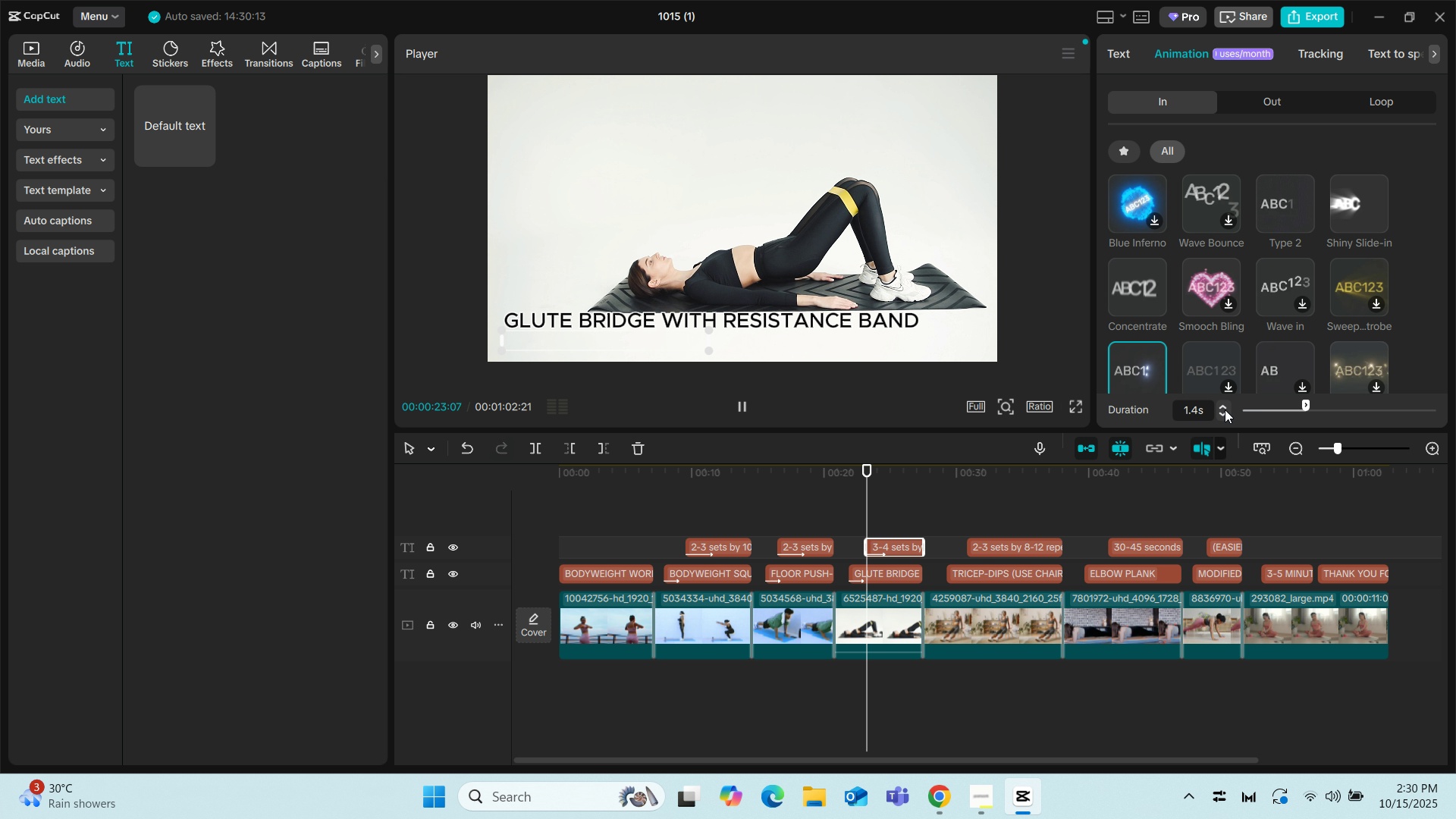 
triple_click([1225, 410])
 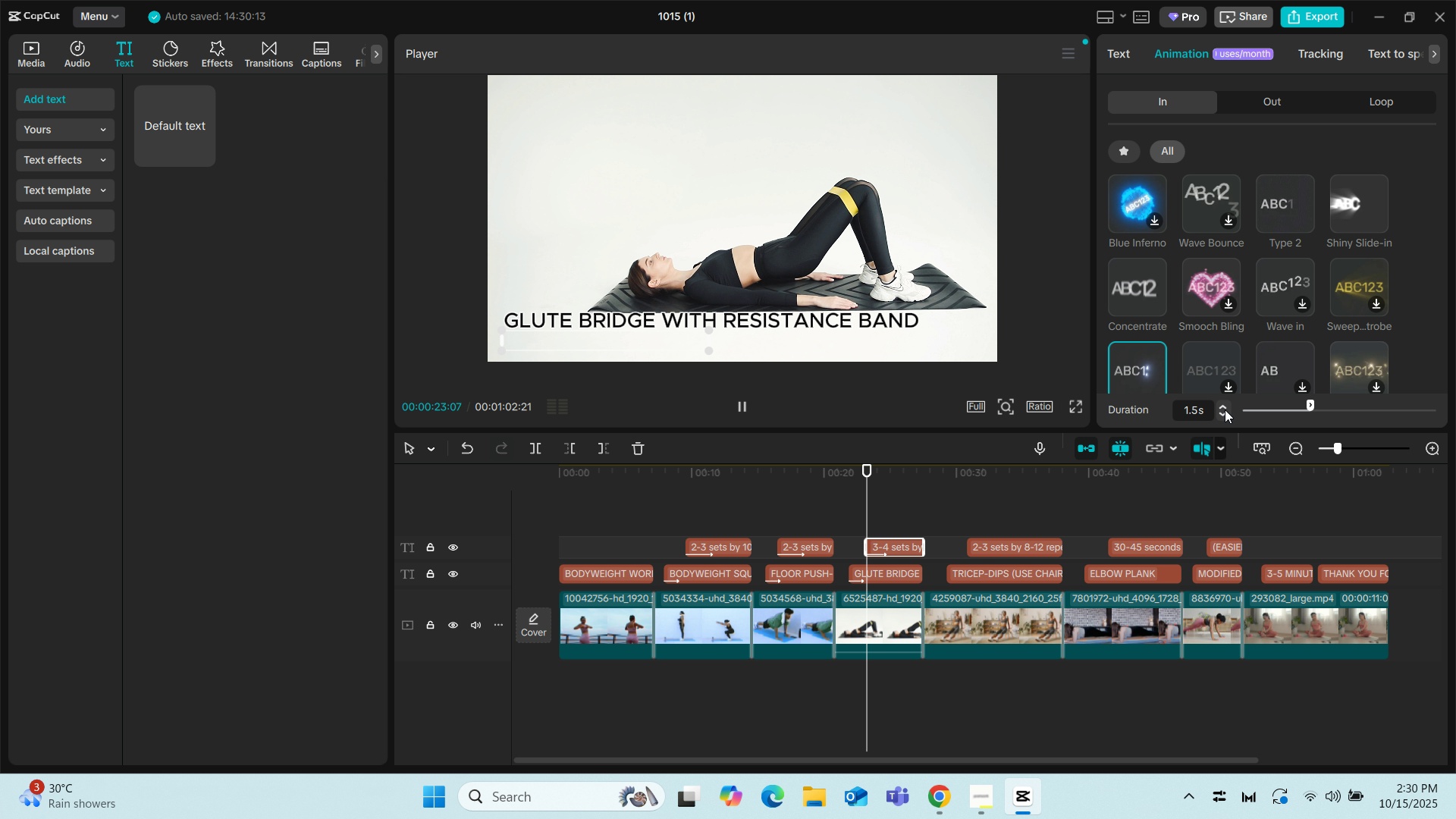 
triple_click([1225, 410])
 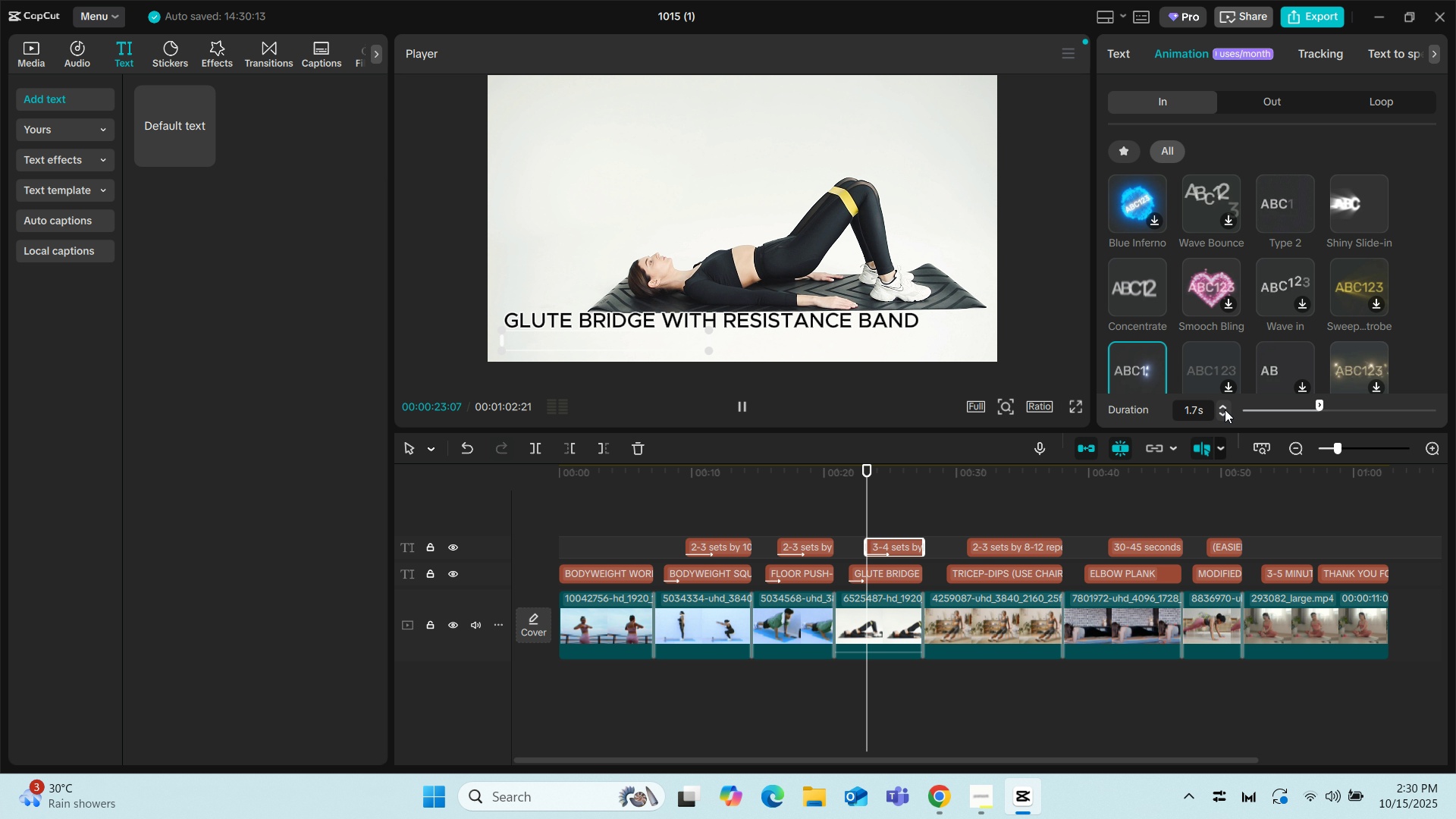 
triple_click([1225, 410])
 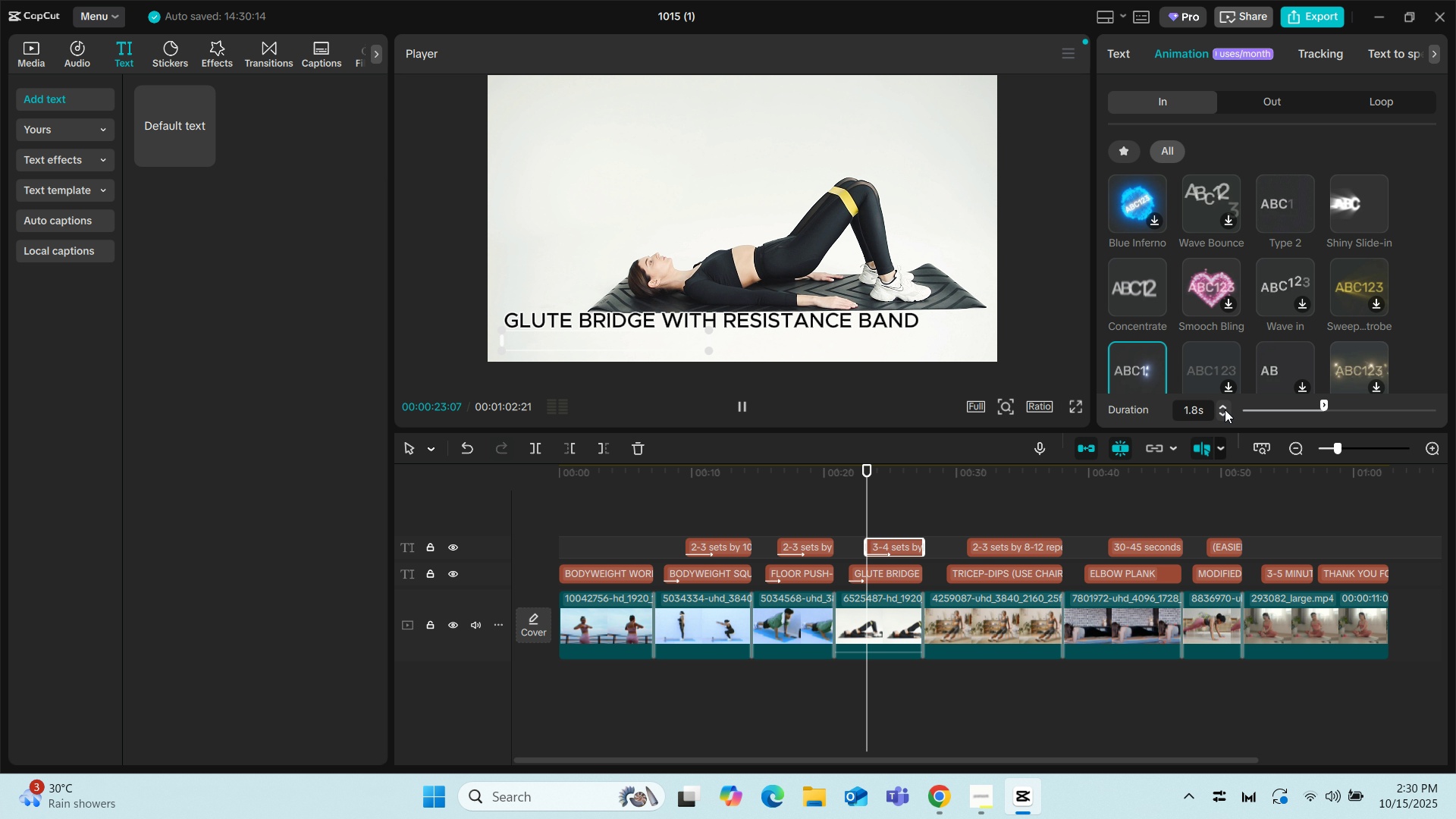 
triple_click([1225, 410])
 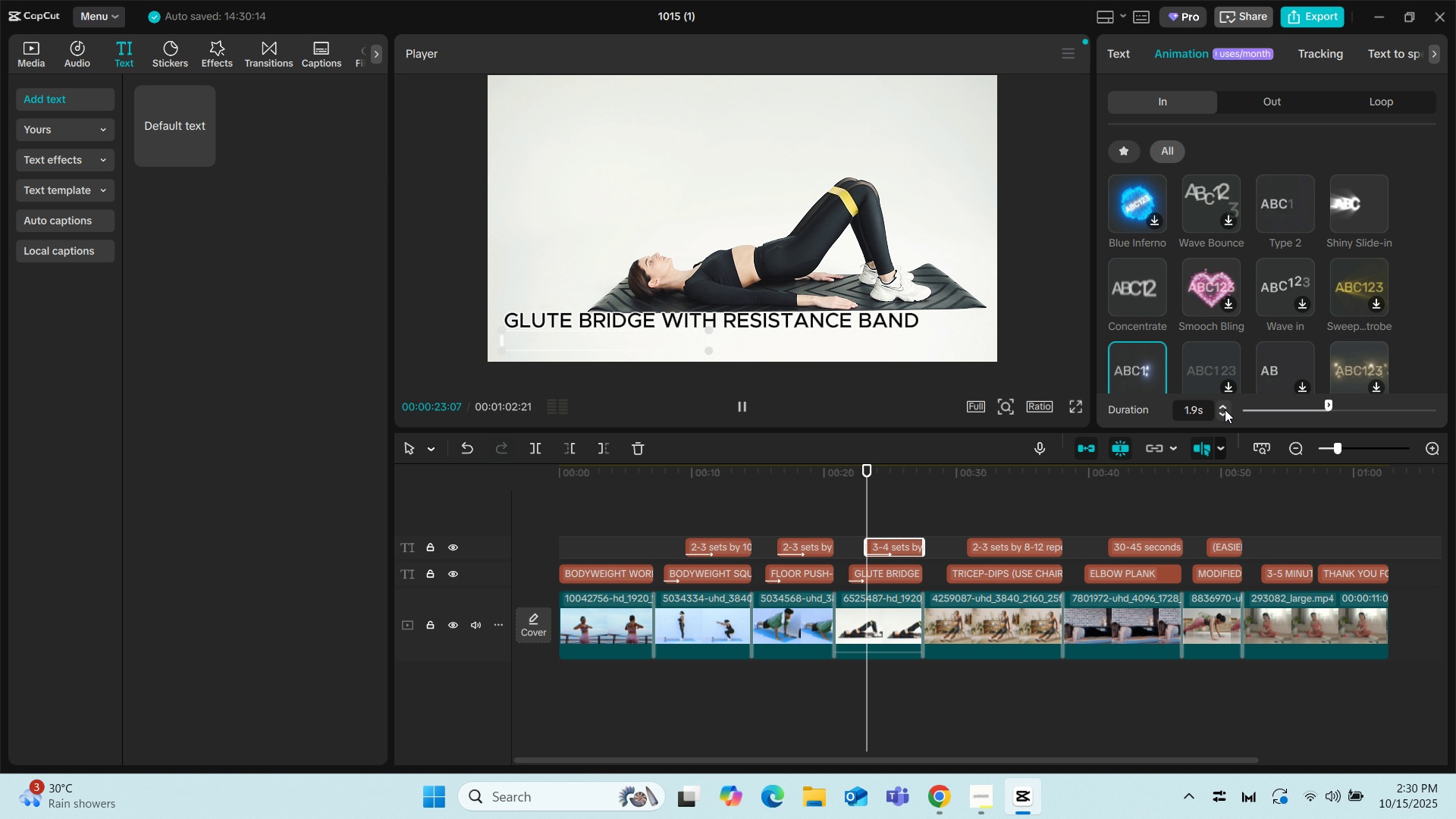 
triple_click([1225, 410])
 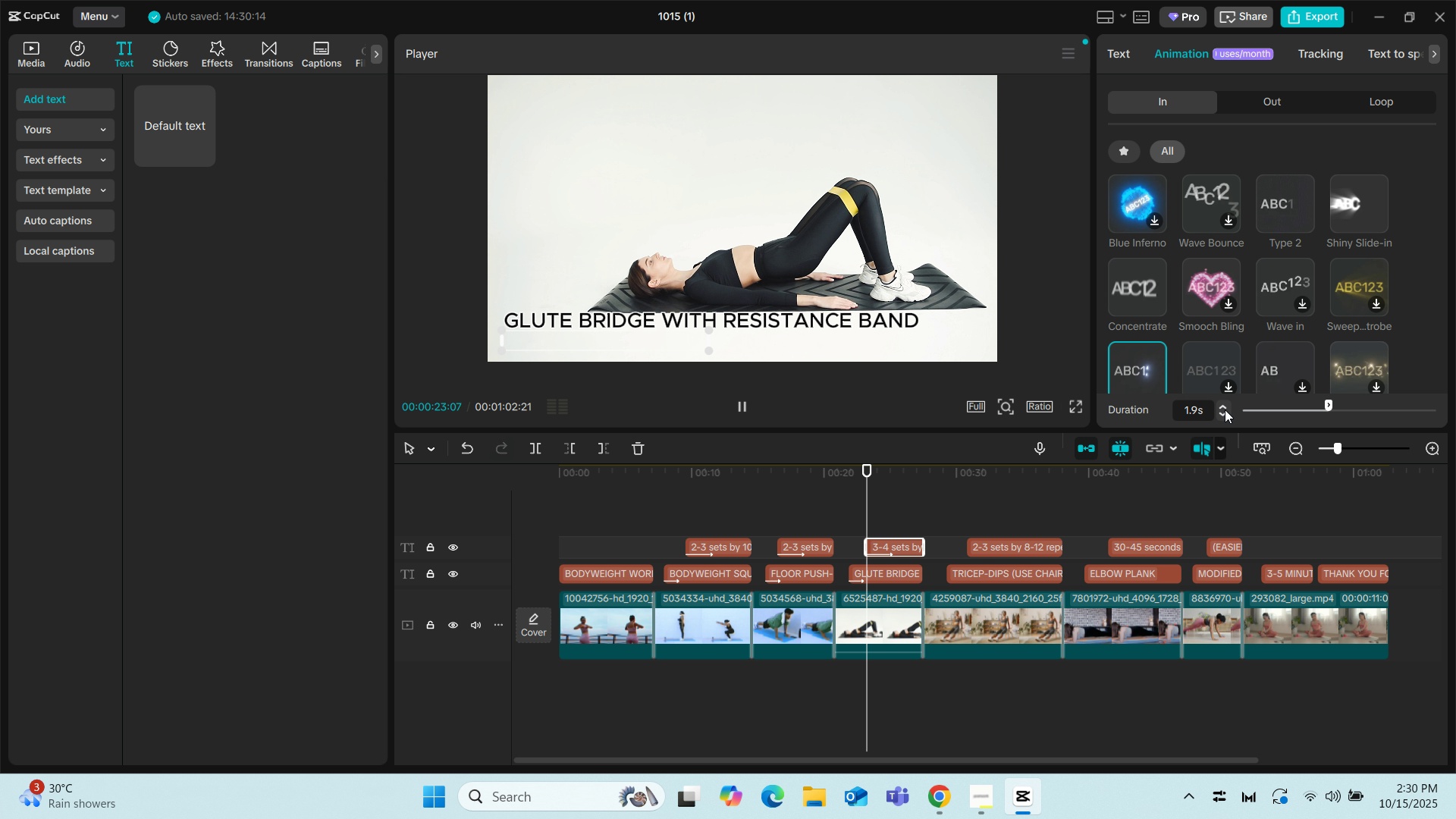 
left_click([1225, 410])
 